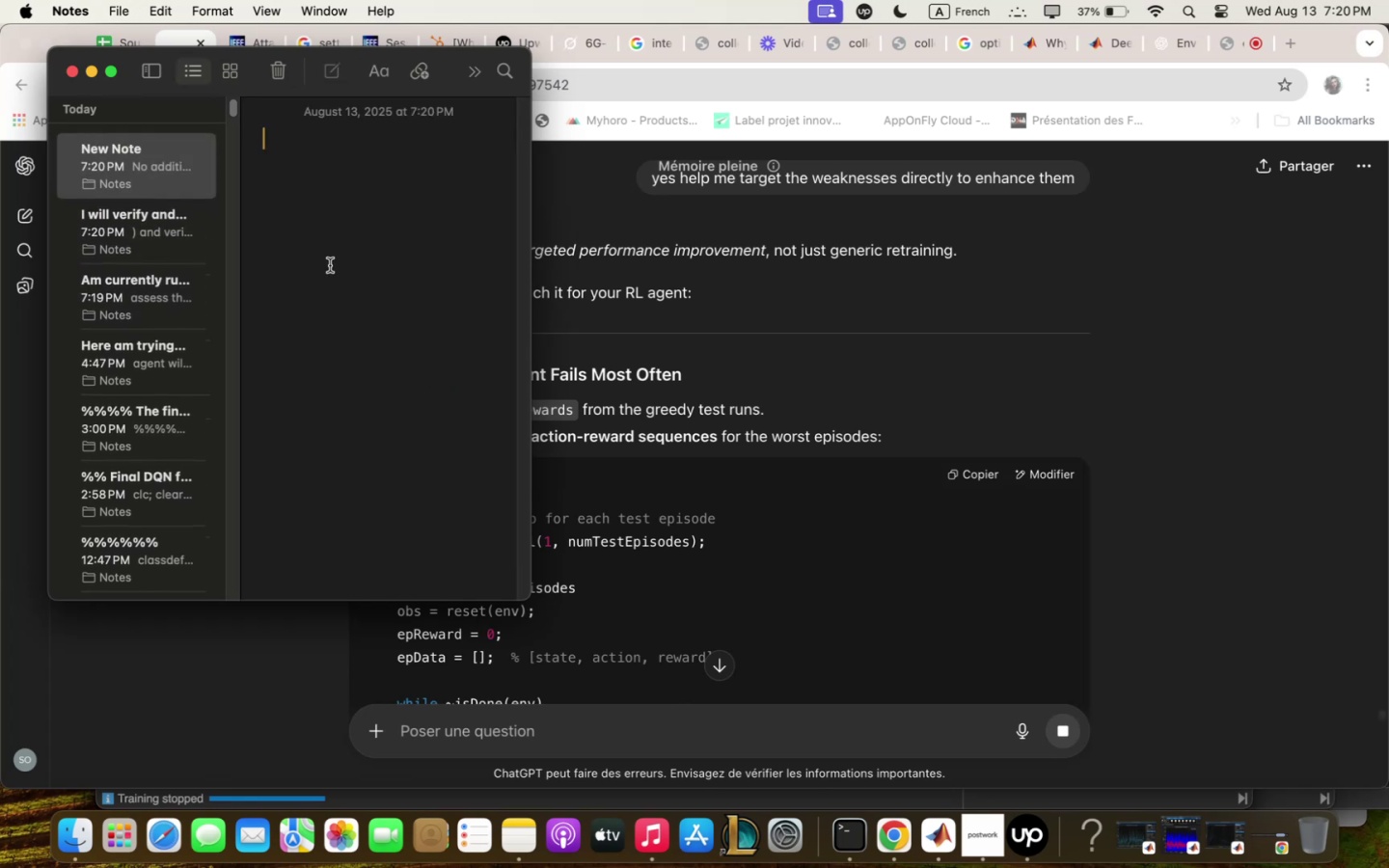 
scroll: coordinate [322, 269], scroll_direction: none, amount: 0.0
 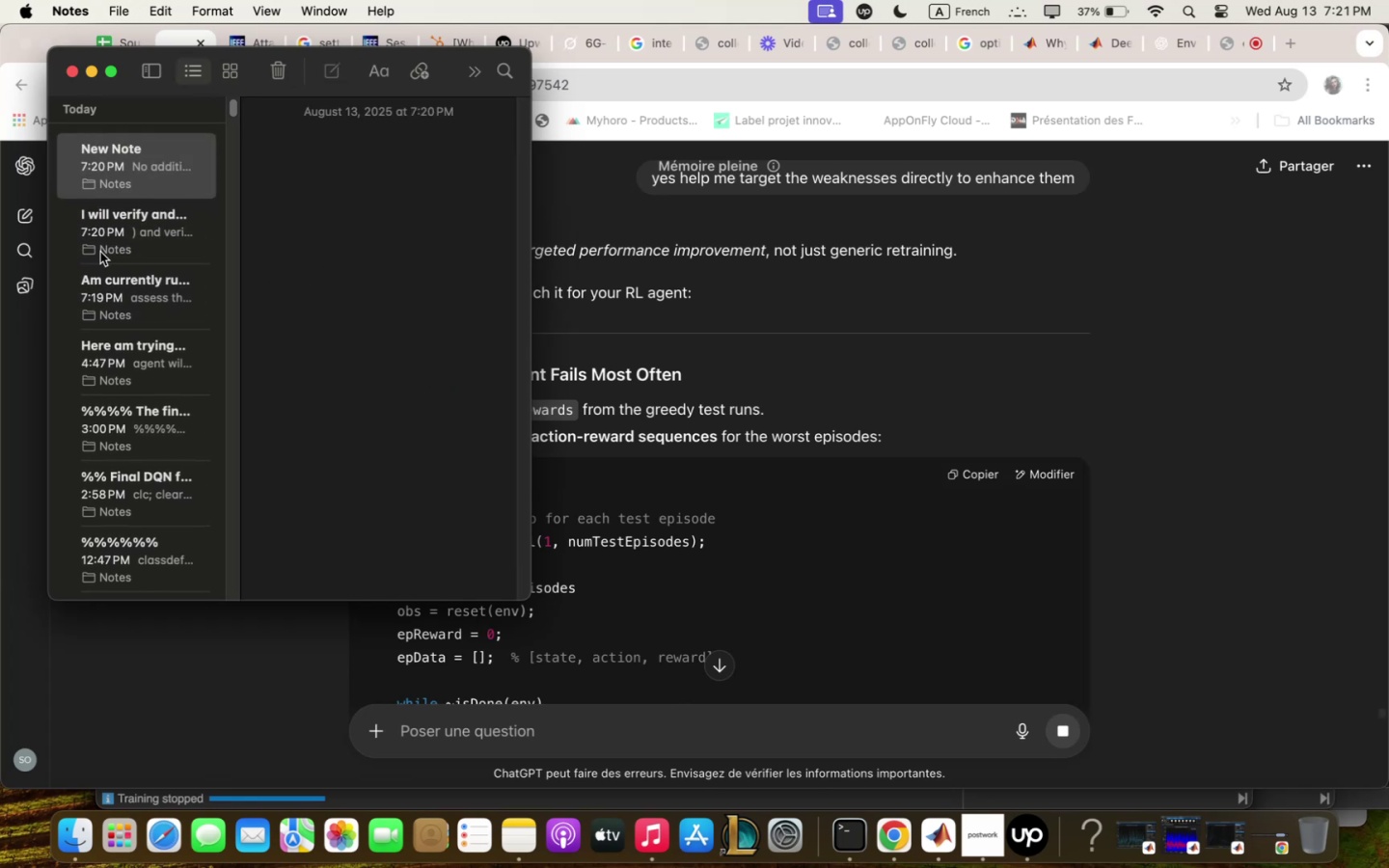 
left_click([113, 239])
 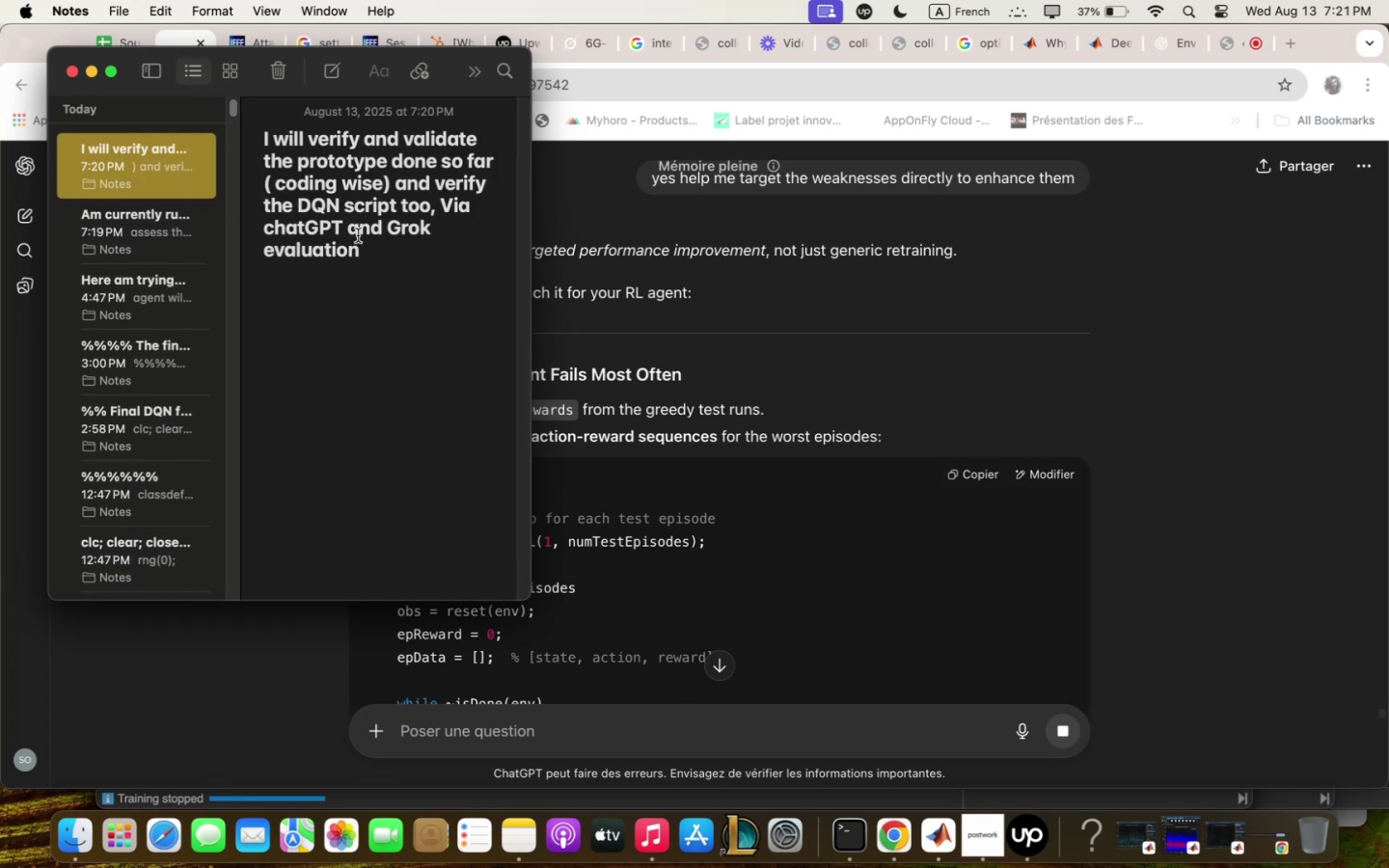 
left_click([328, 278])
 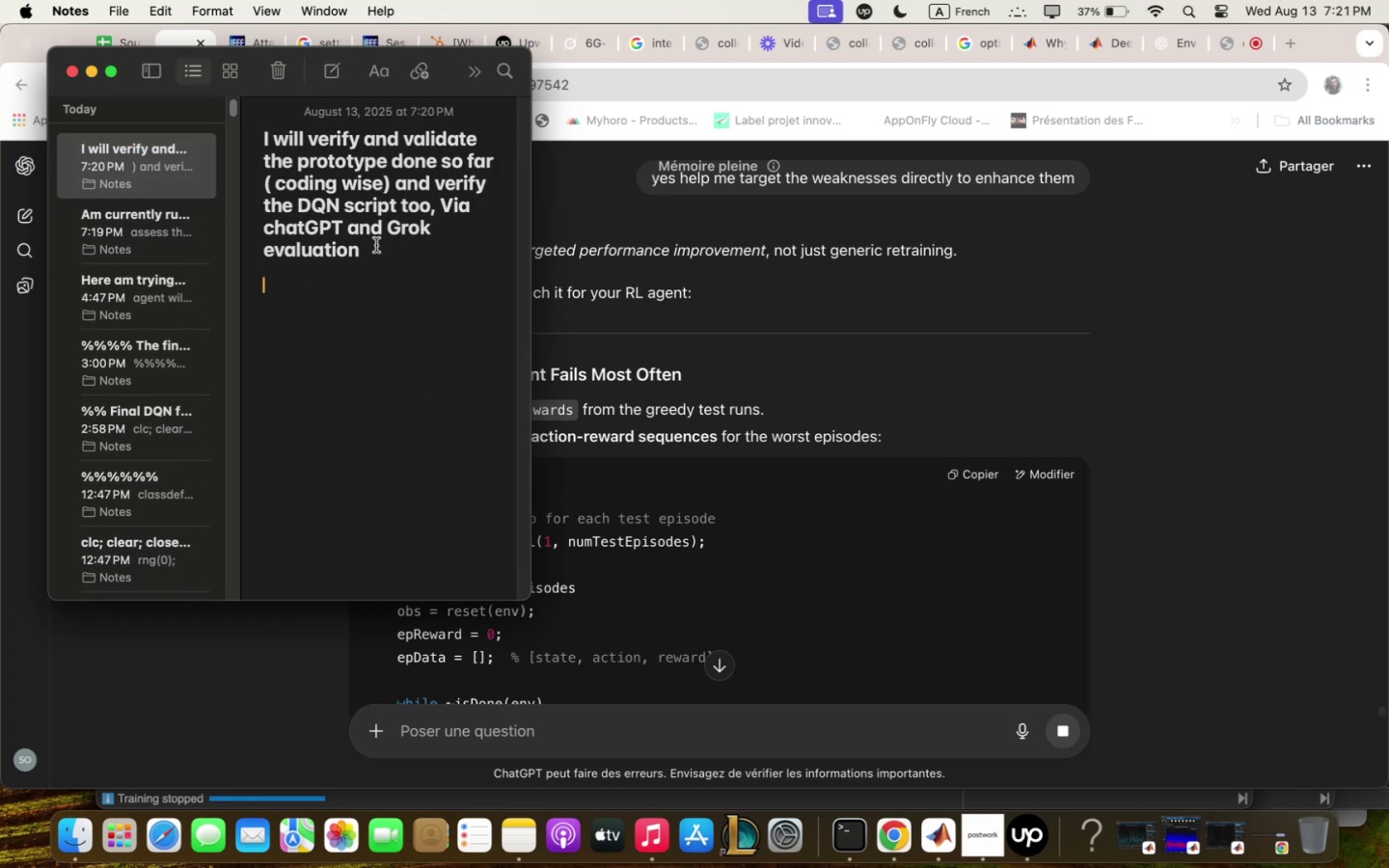 
left_click([375, 247])
 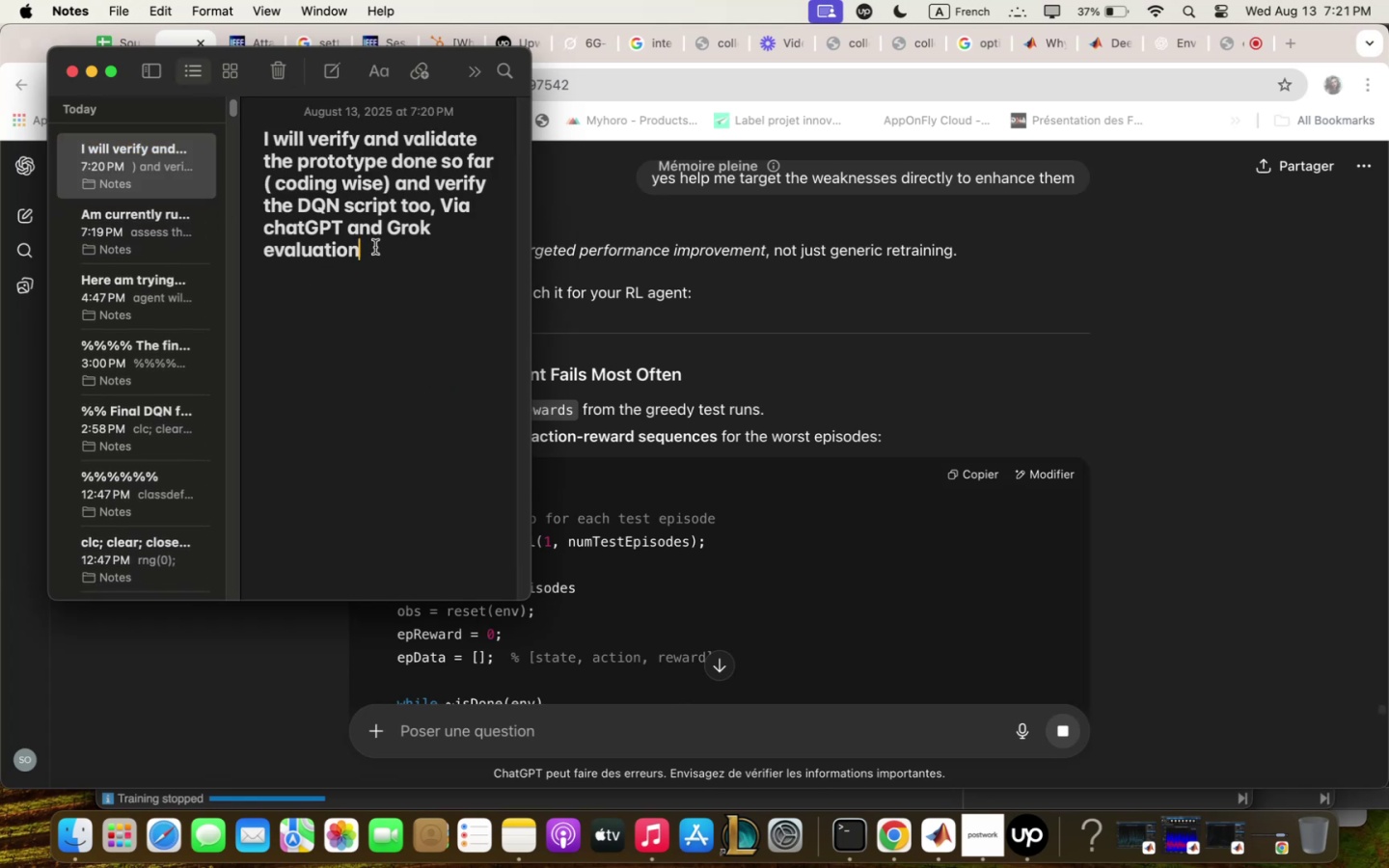 
key(Space)
 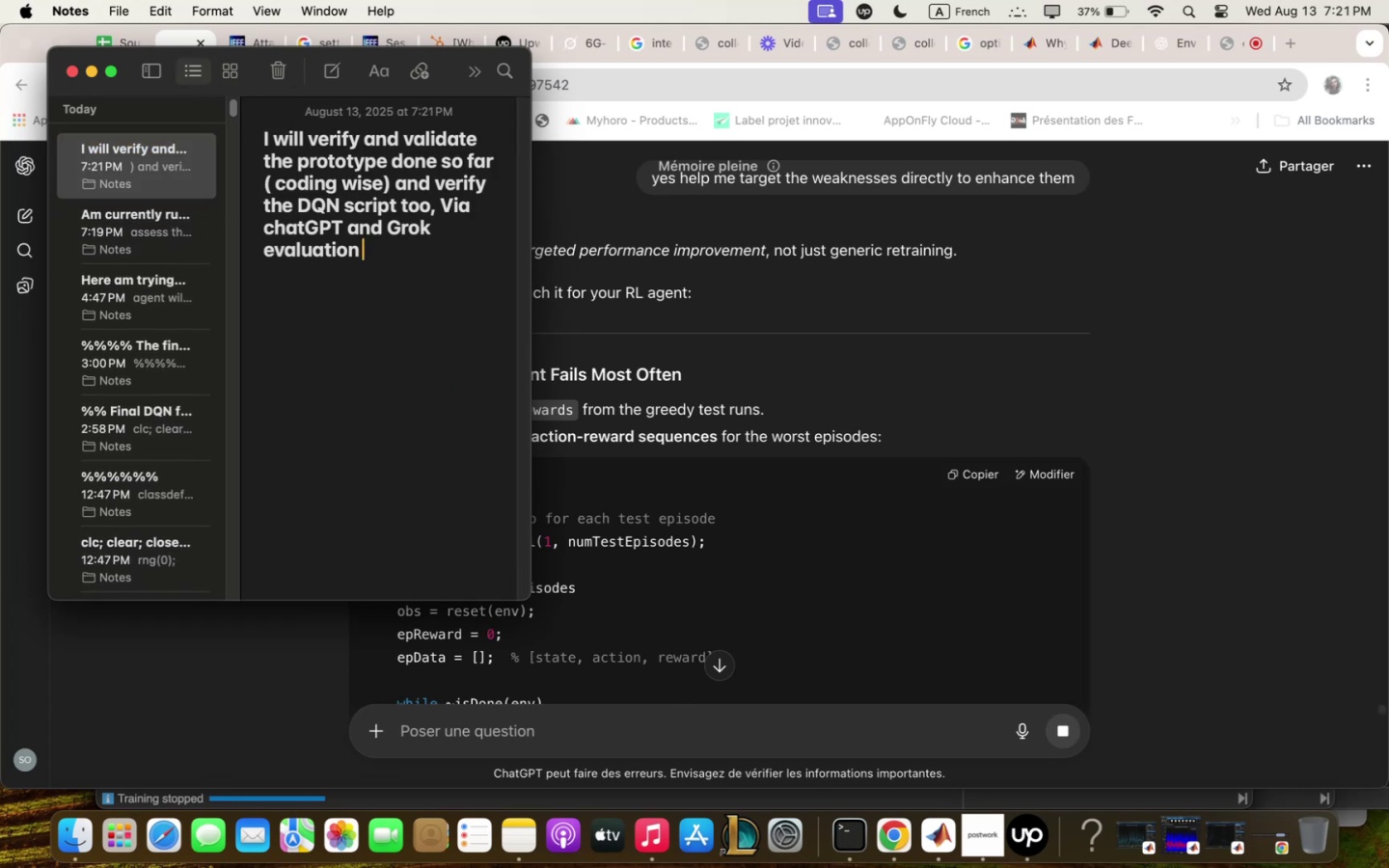 
key(M)
 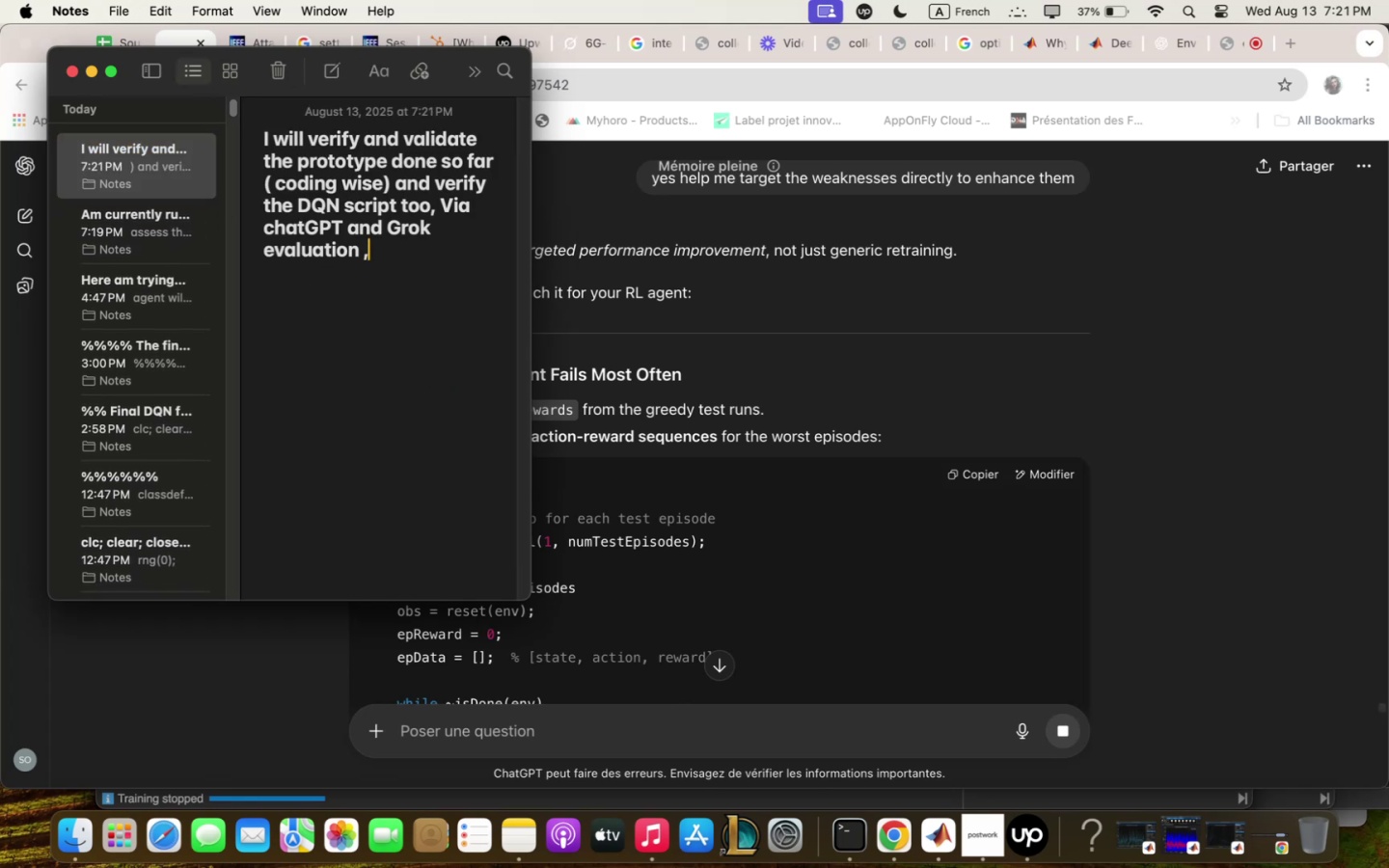 
key(Space)
 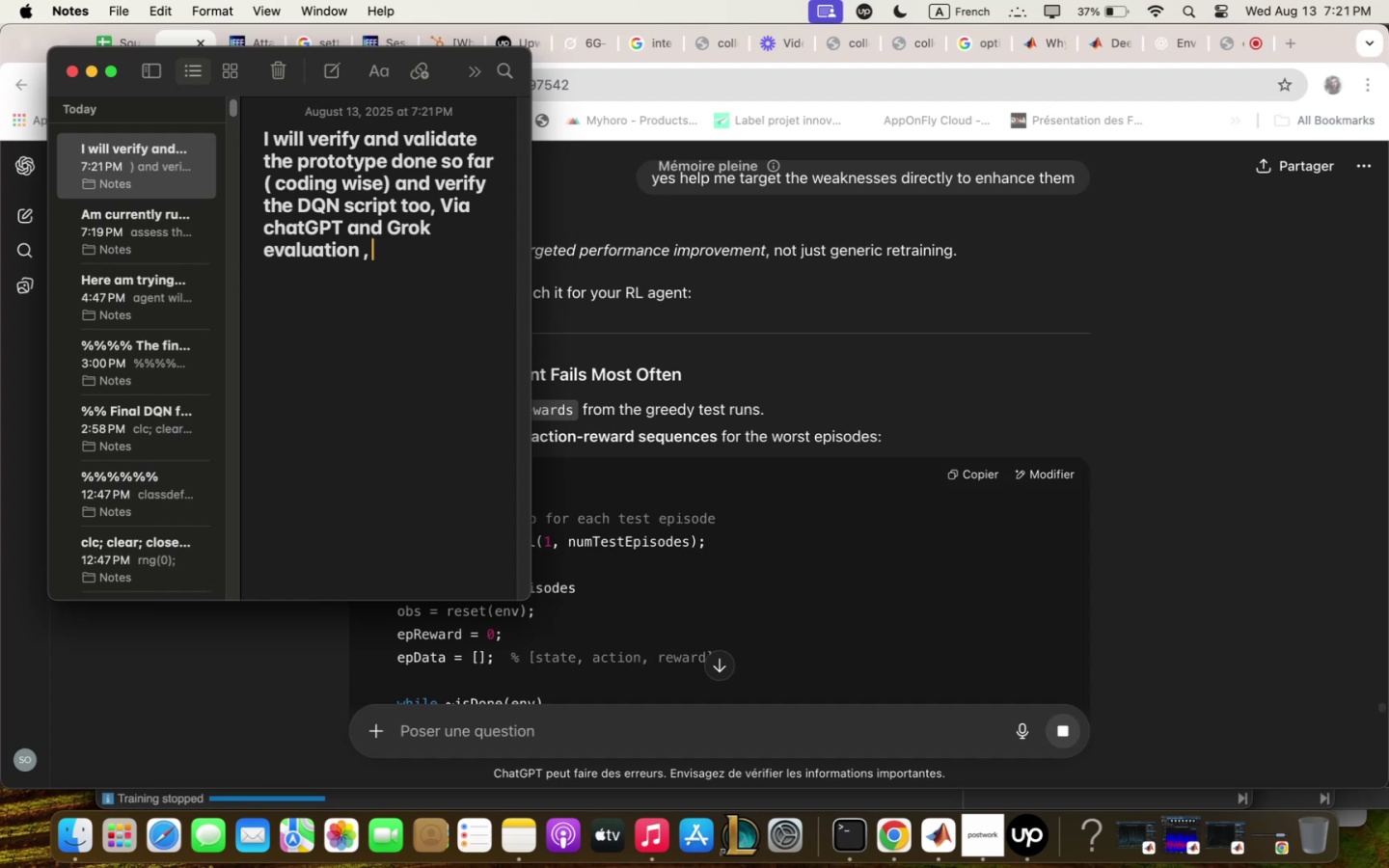 
key(Meta+CommandLeft)
 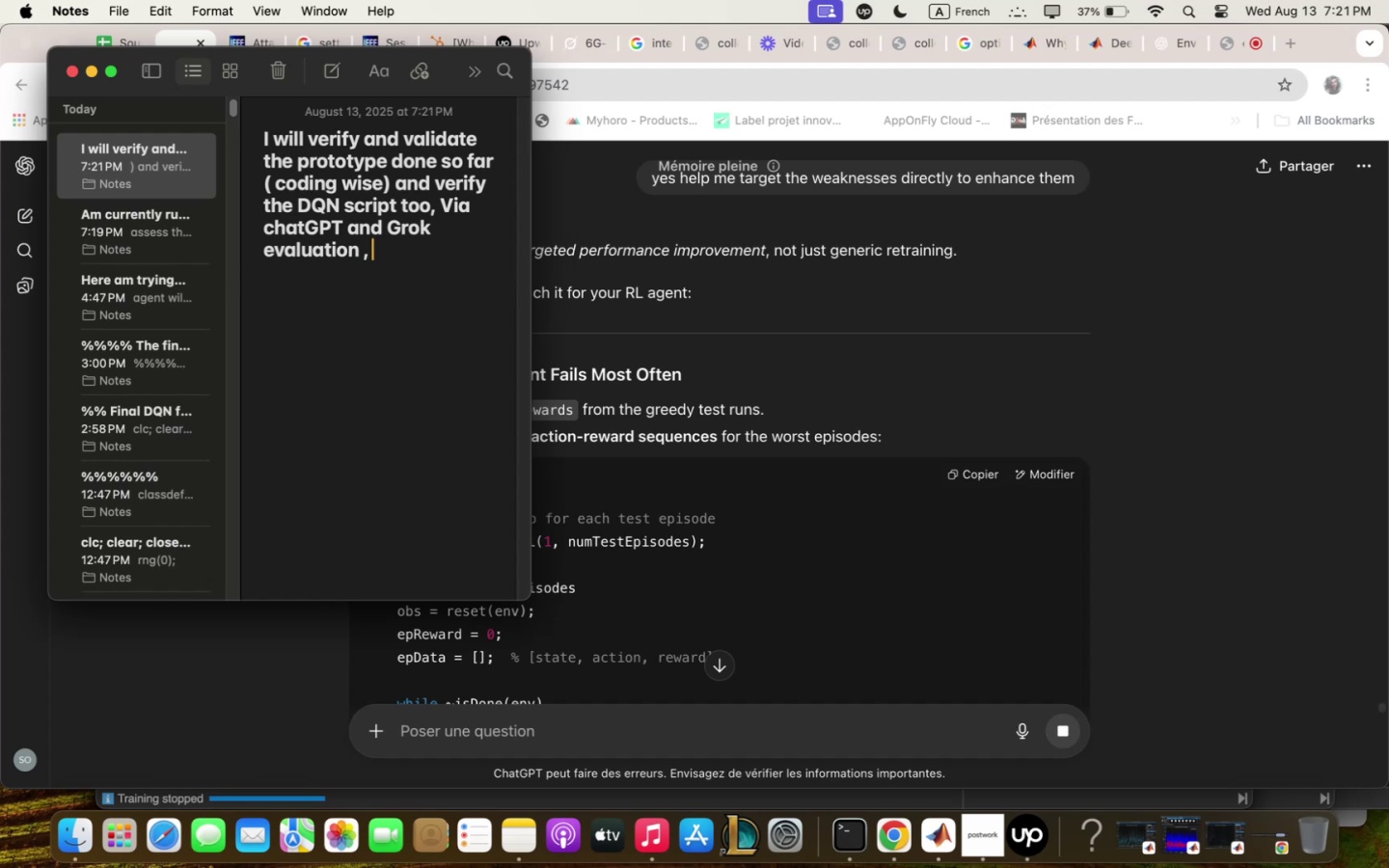 
key(Meta+V)
 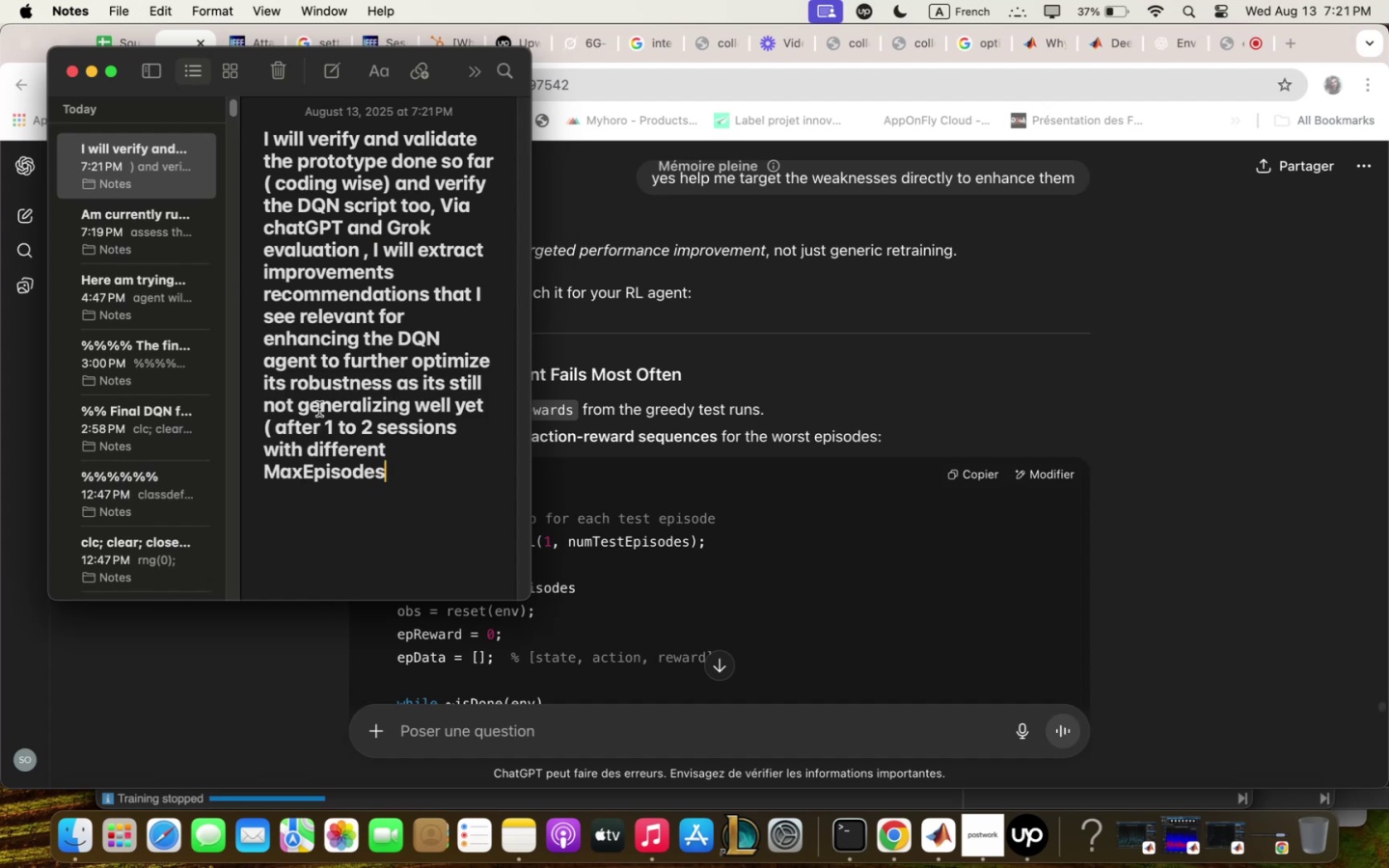 
wait(10.71)
 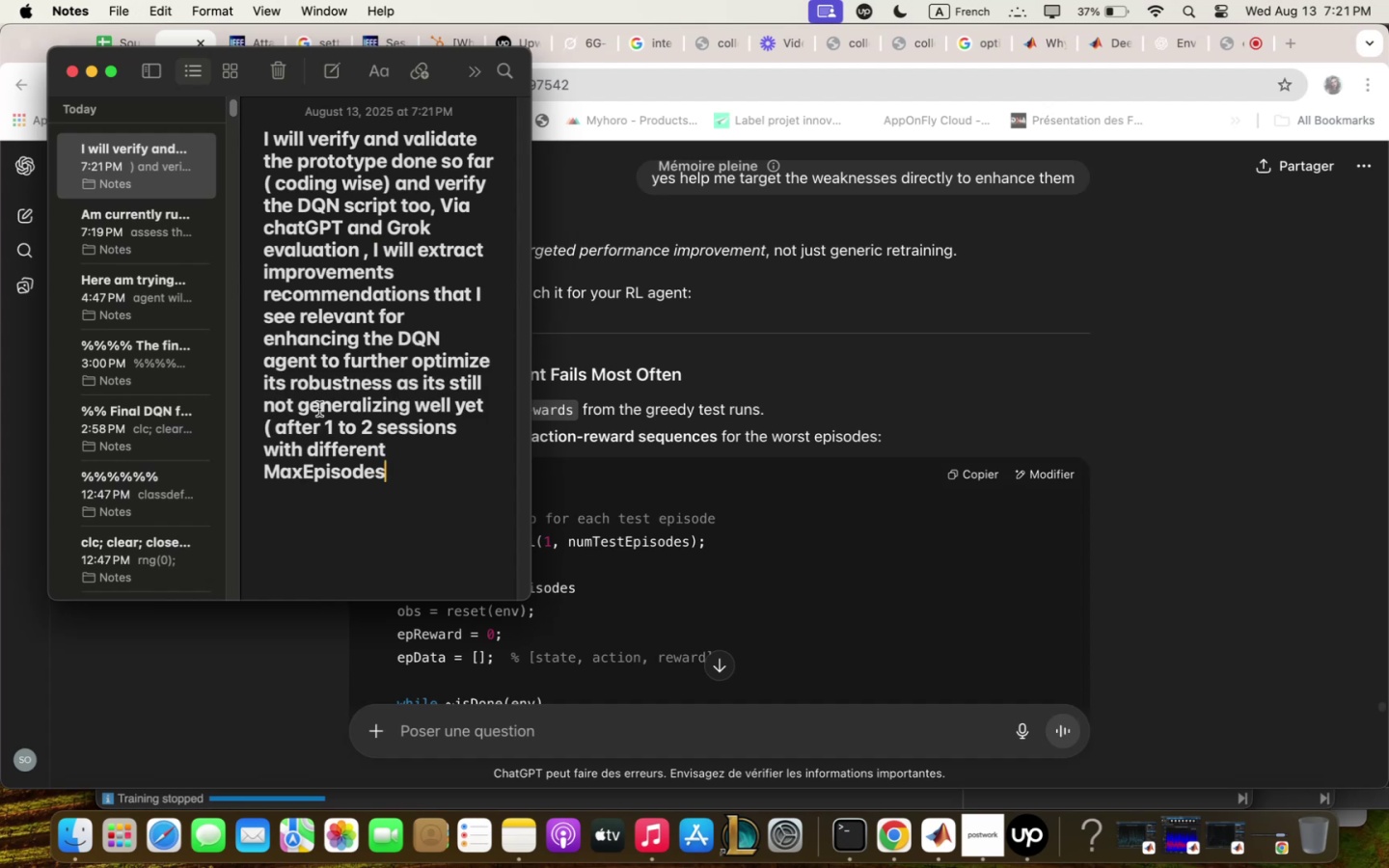 
key(Minus)
 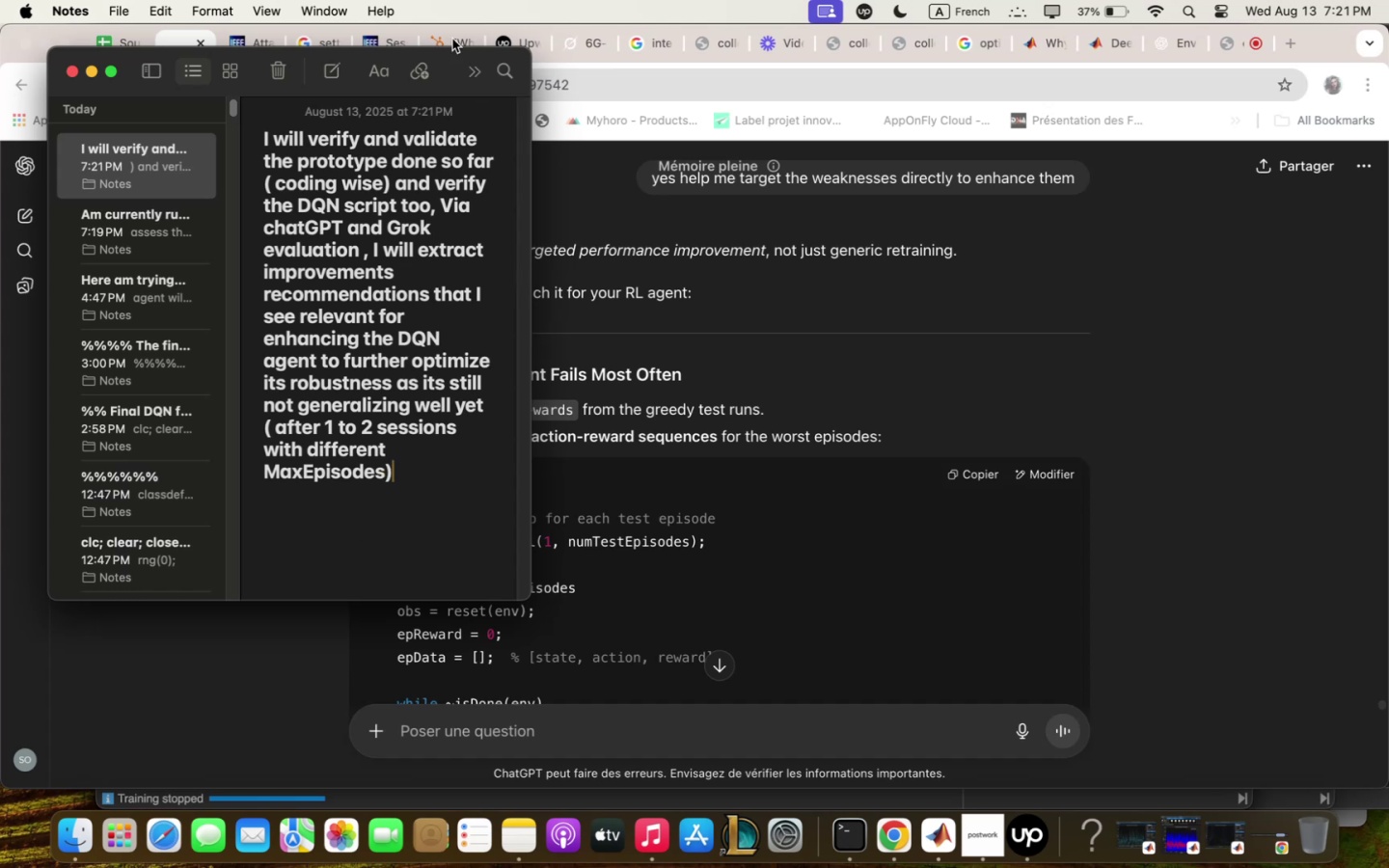 
left_click_drag(start_coordinate=[440, 63], to_coordinate=[248, 55])
 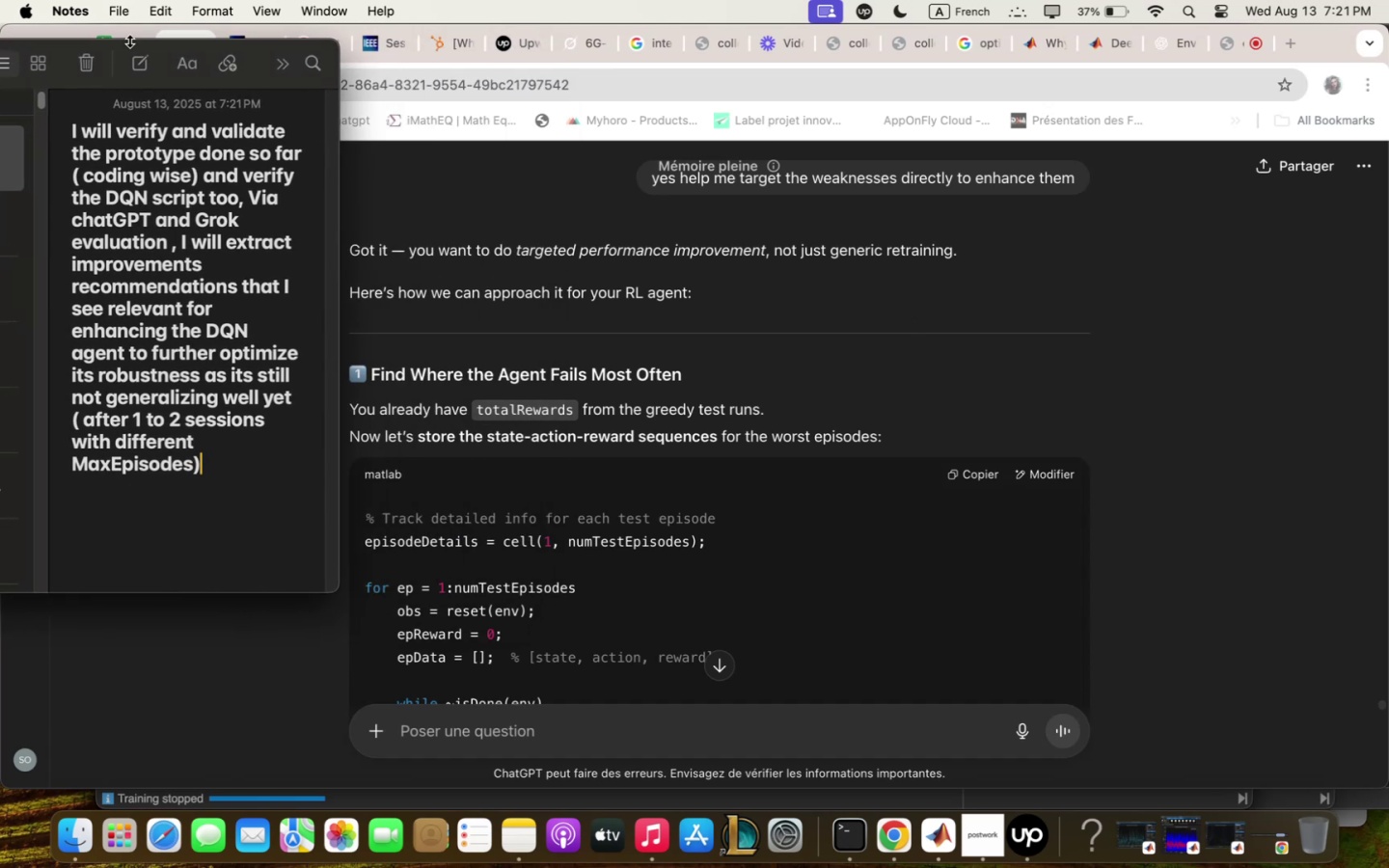 
left_click_drag(start_coordinate=[270, 49], to_coordinate=[240, 41])
 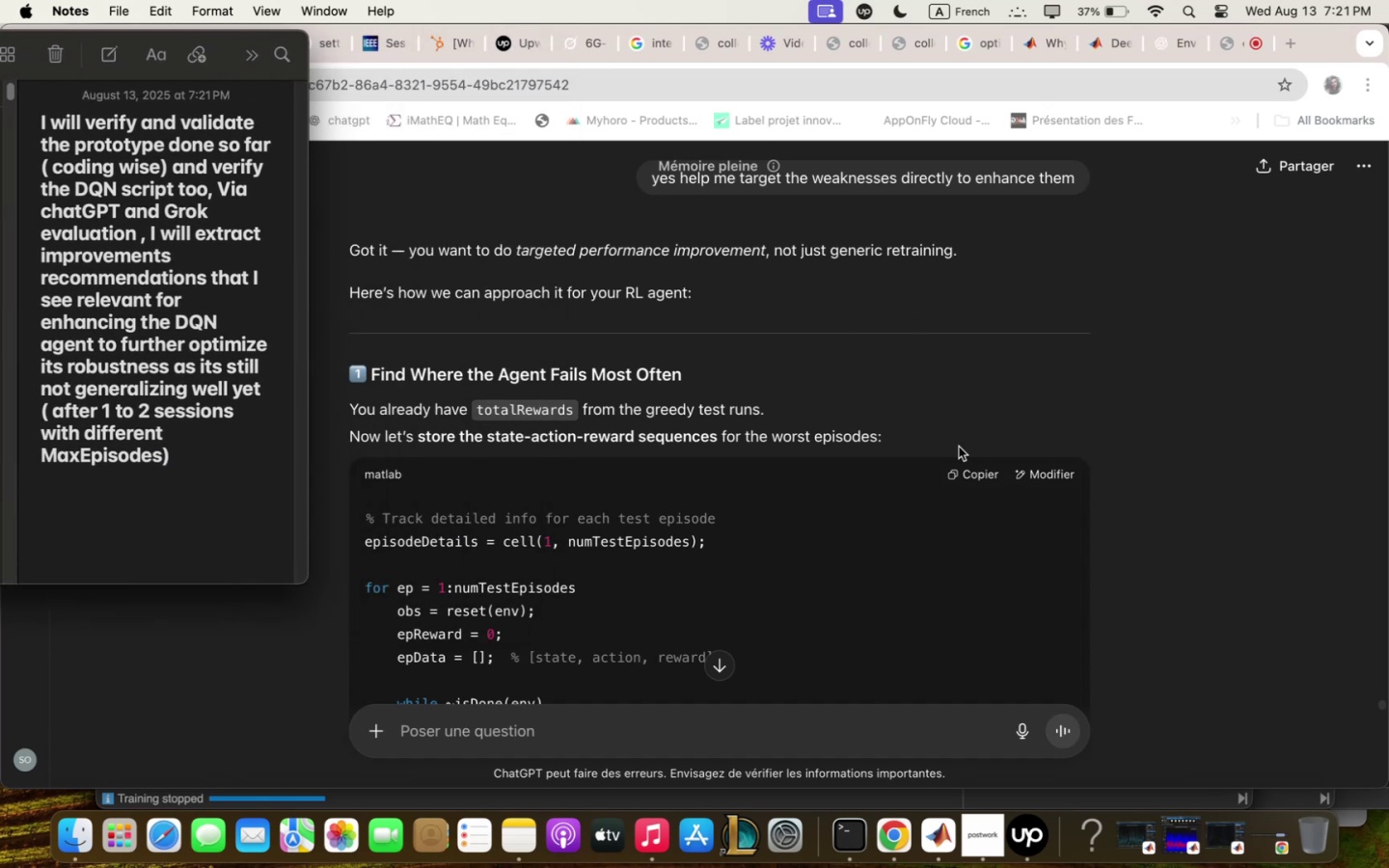 
scroll: coordinate [974, 429], scroll_direction: down, amount: 5.0
 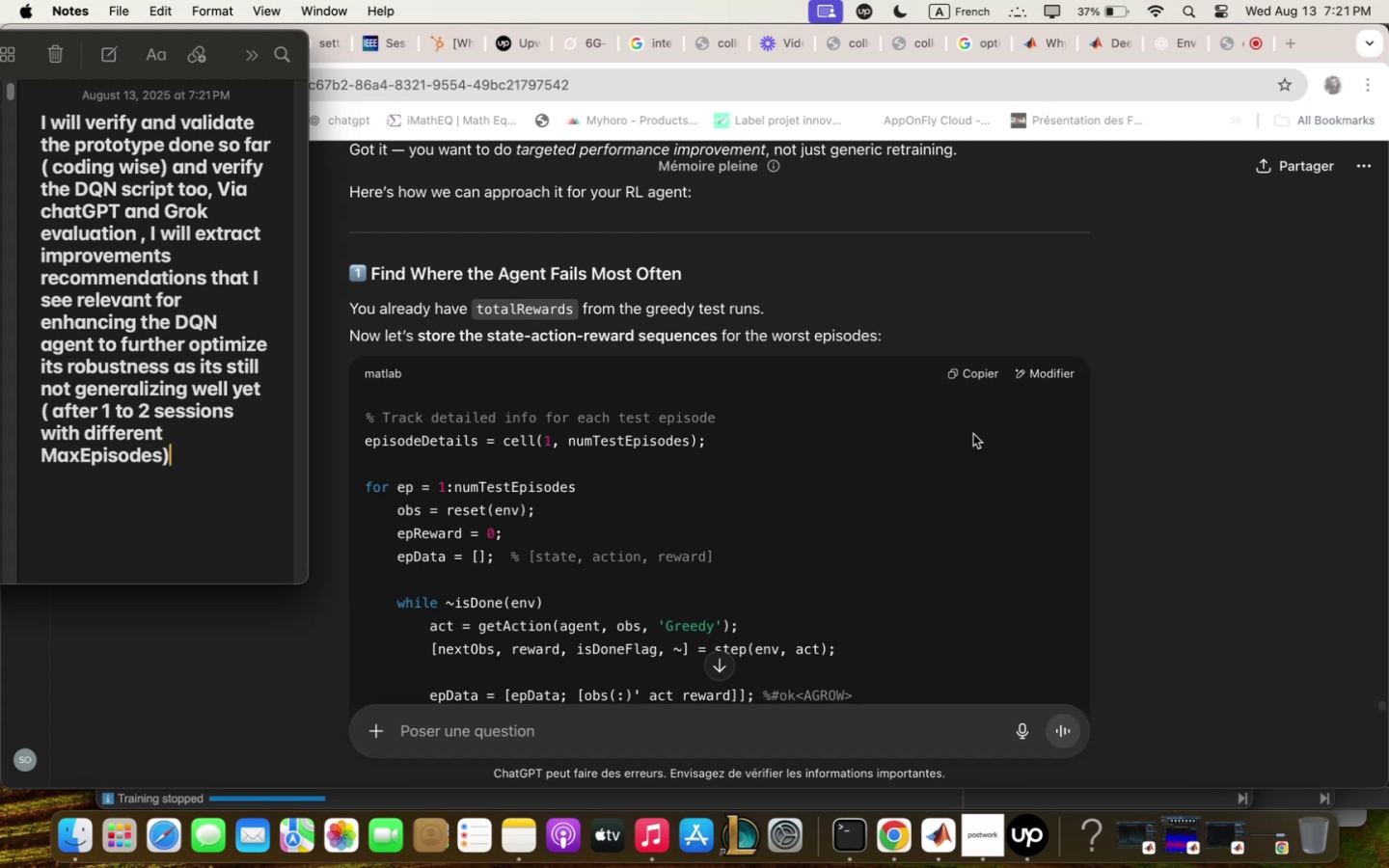 
wait(34.89)
 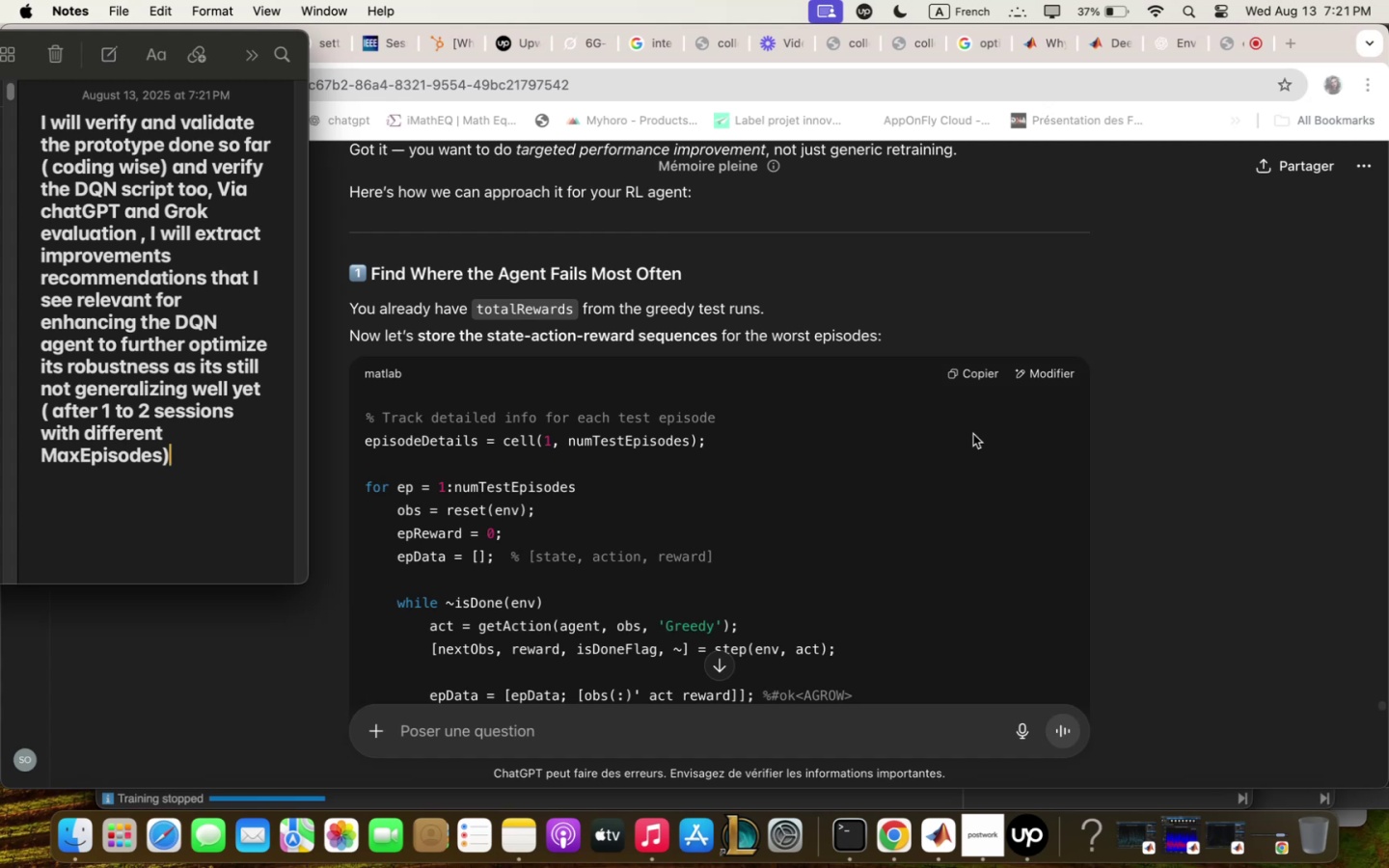 
scroll: coordinate [896, 430], scroll_direction: up, amount: 1.0
 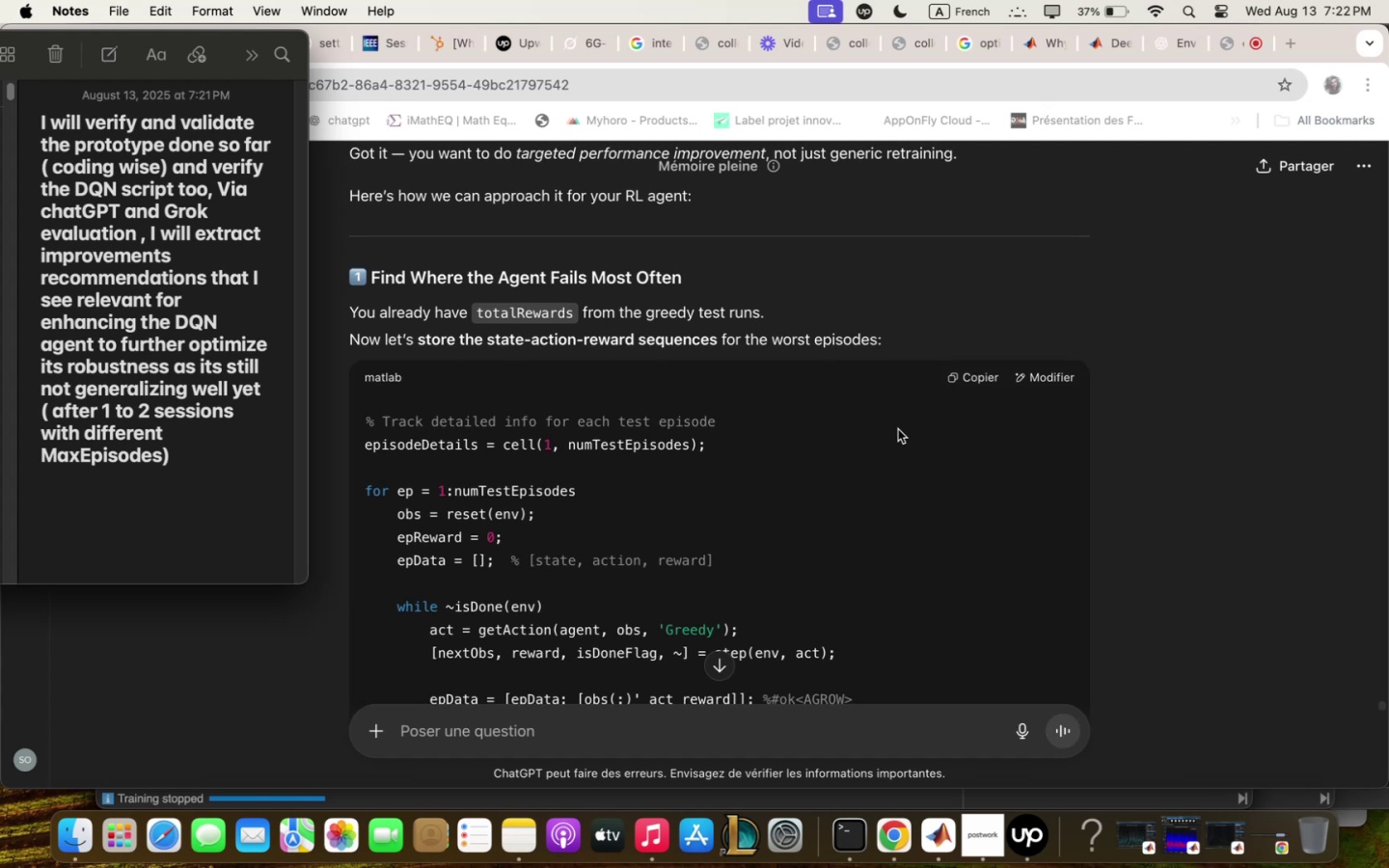 
scroll: coordinate [1002, 361], scroll_direction: down, amount: 1.0
 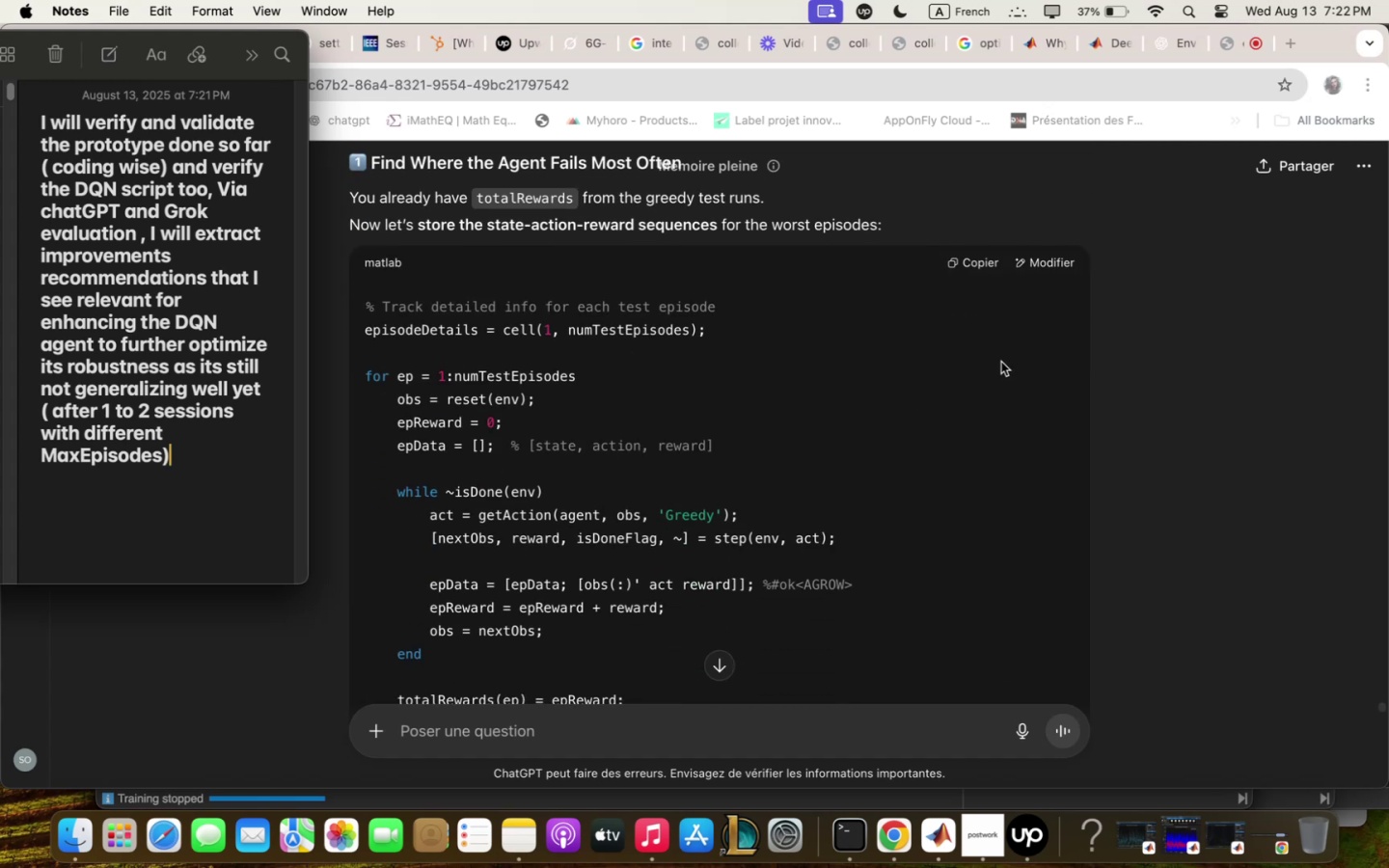 
scroll: coordinate [1001, 362], scroll_direction: up, amount: 2.0
 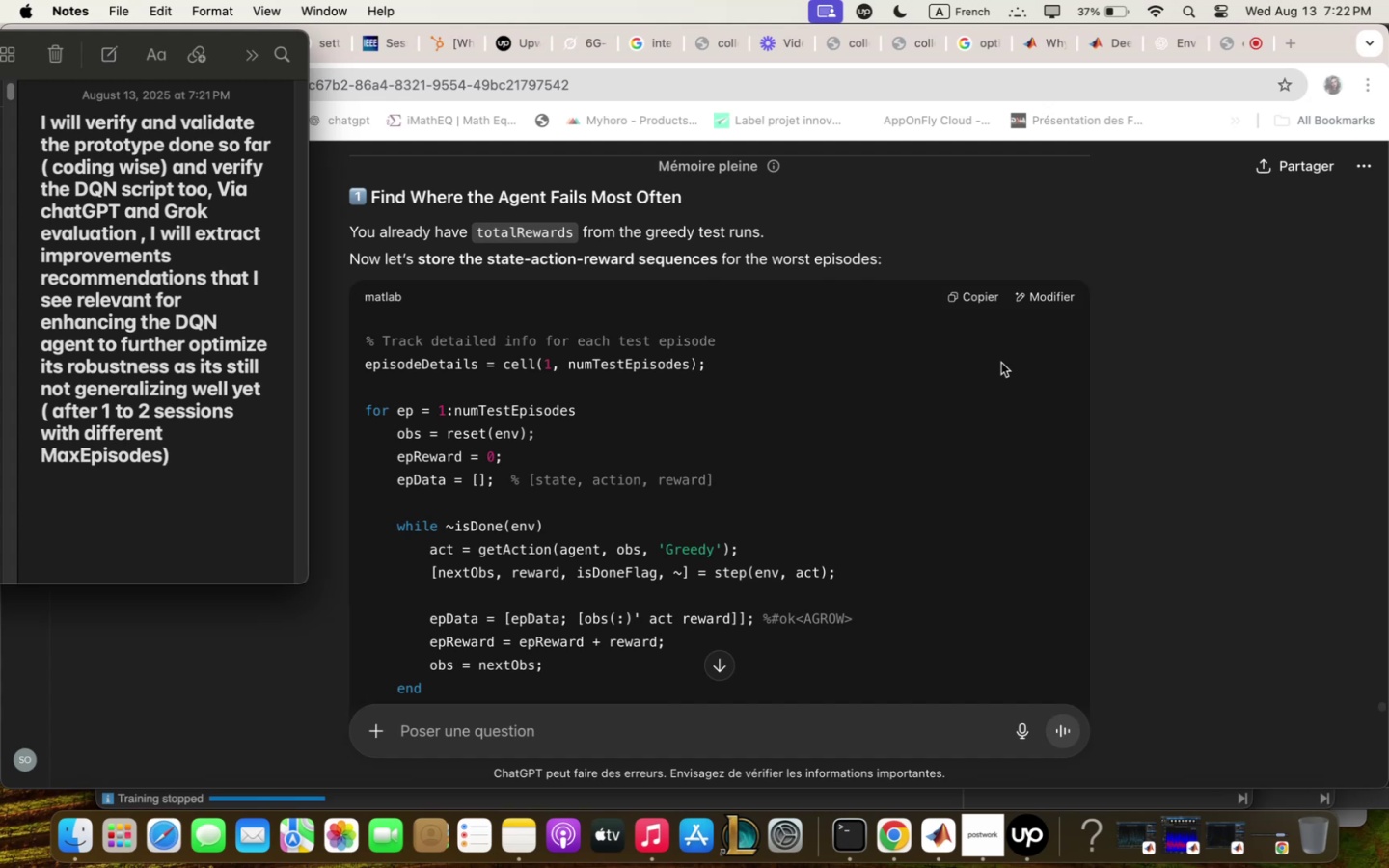 
wait(52.49)
 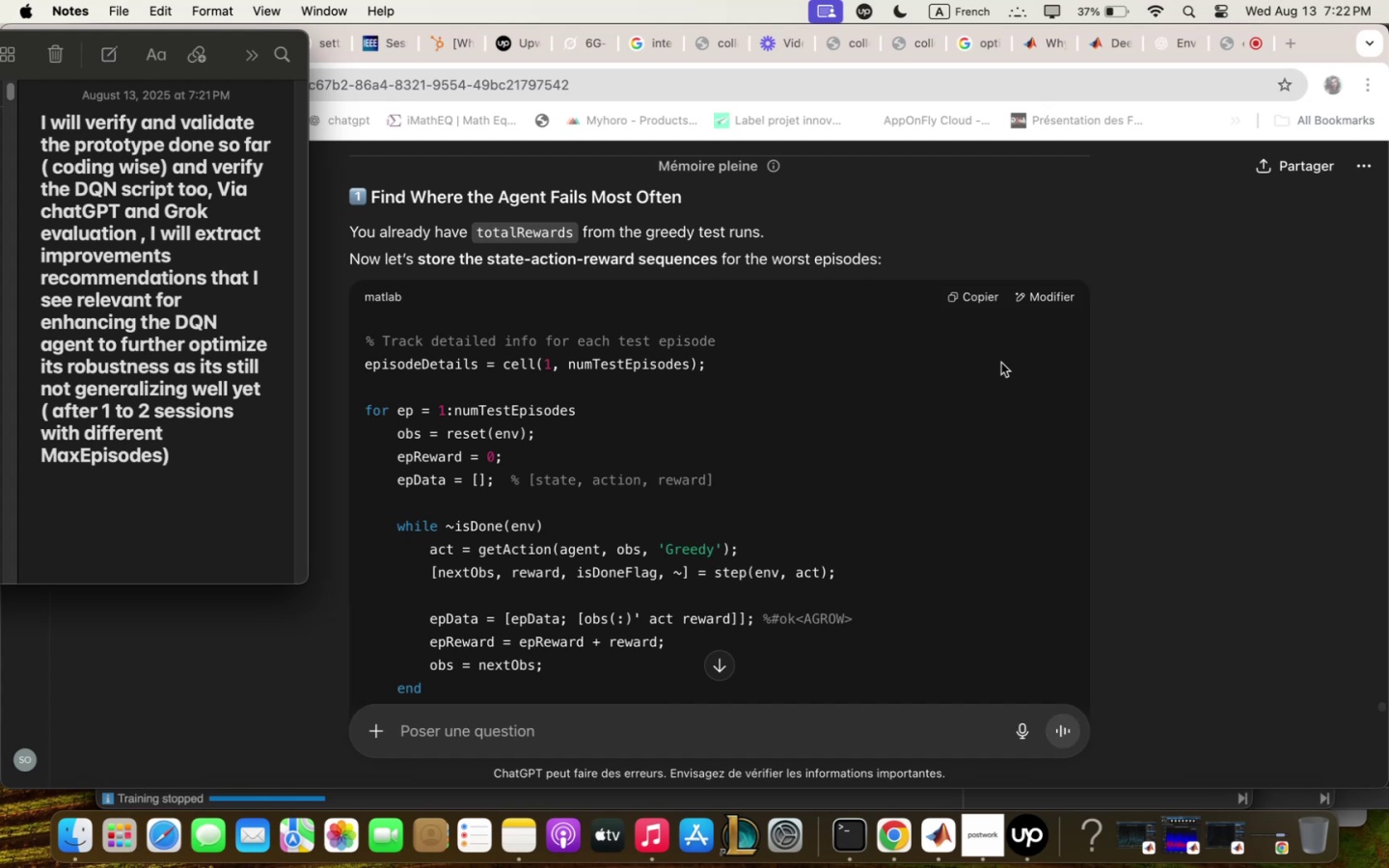 
scroll: coordinate [1029, 407], scroll_direction: down, amount: 10.0
 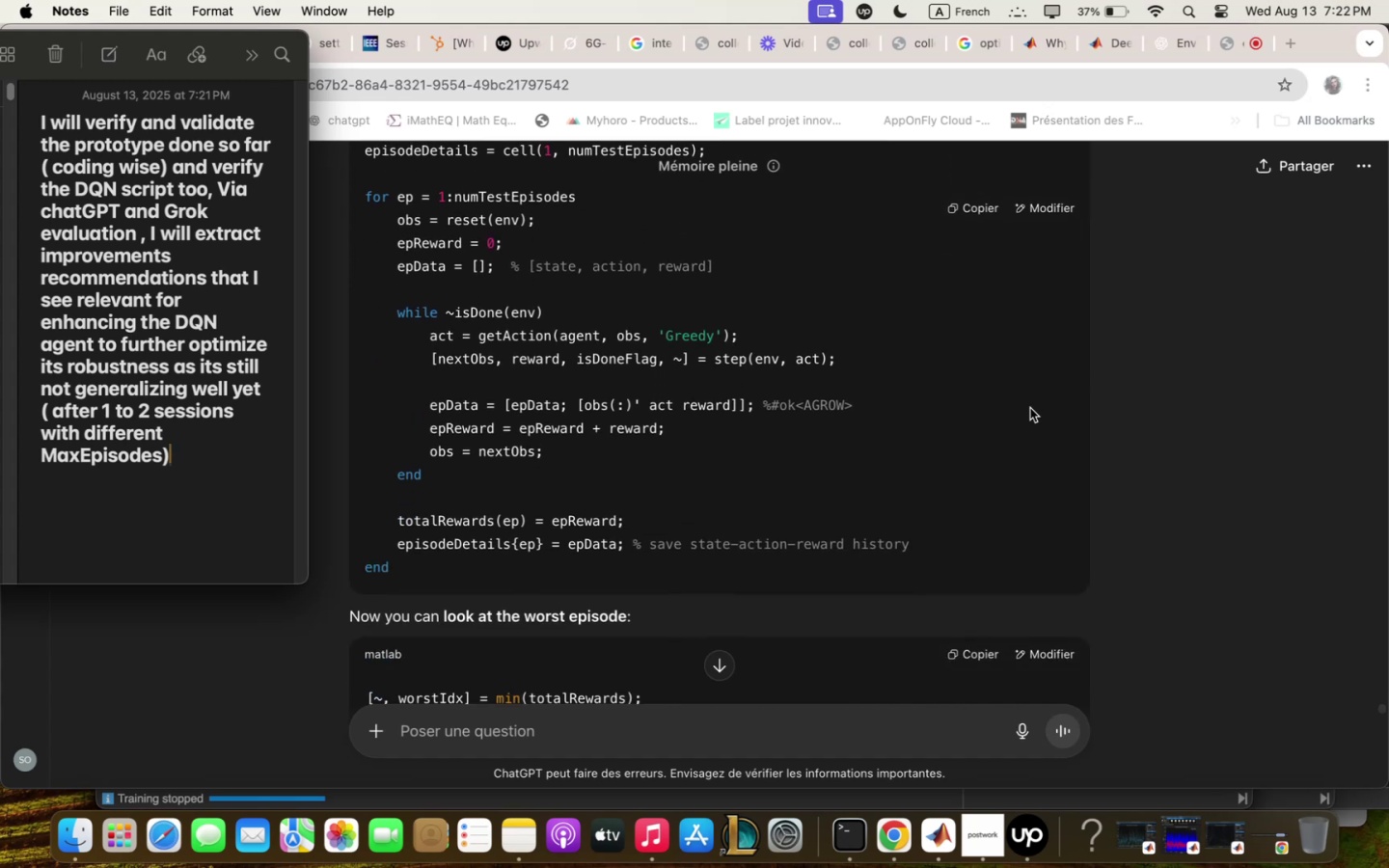 
scroll: coordinate [1029, 407], scroll_direction: up, amount: 6.0
 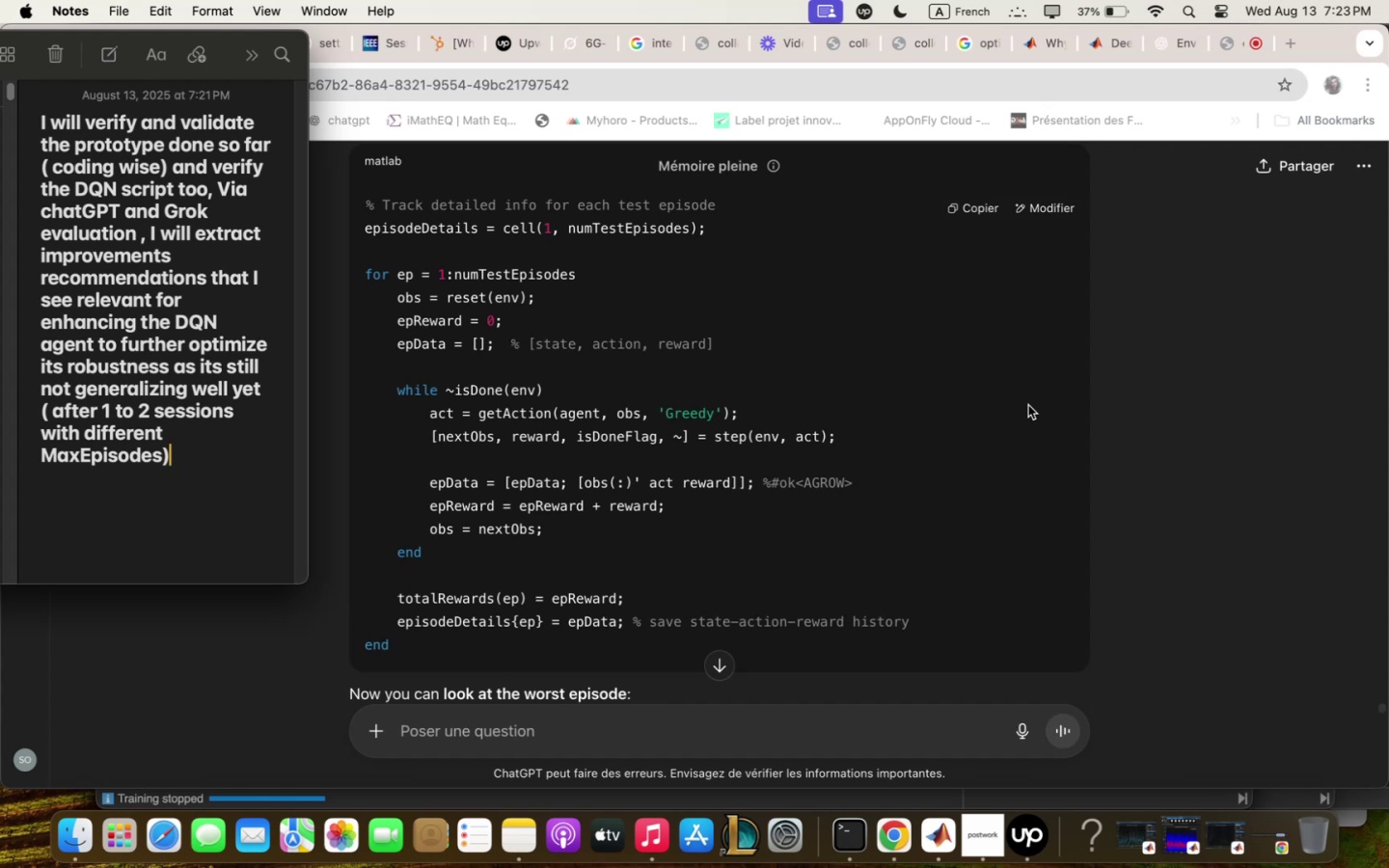 
wait(22.03)
 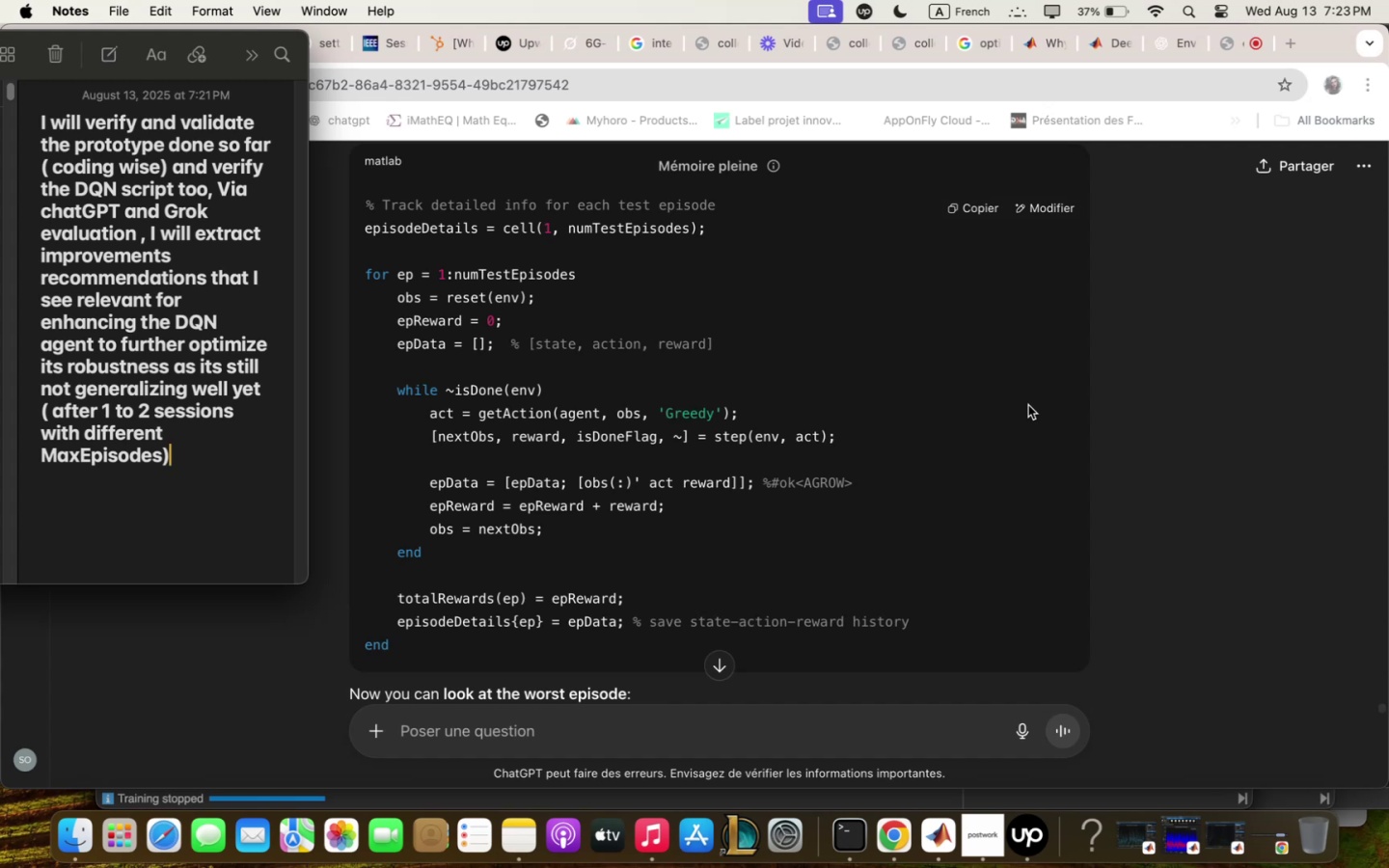 
left_click([1039, 838])
 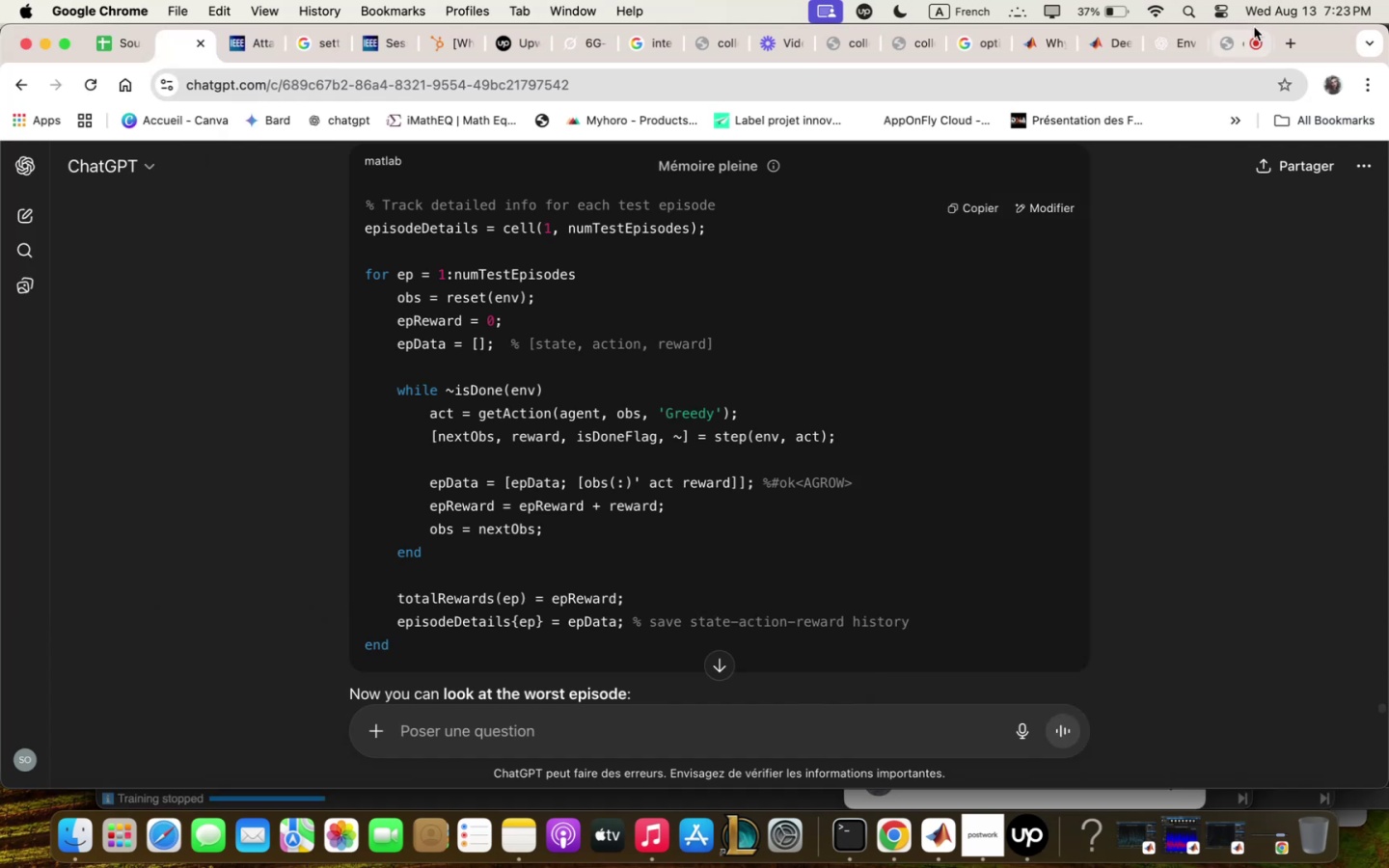 
left_click([1231, 48])
 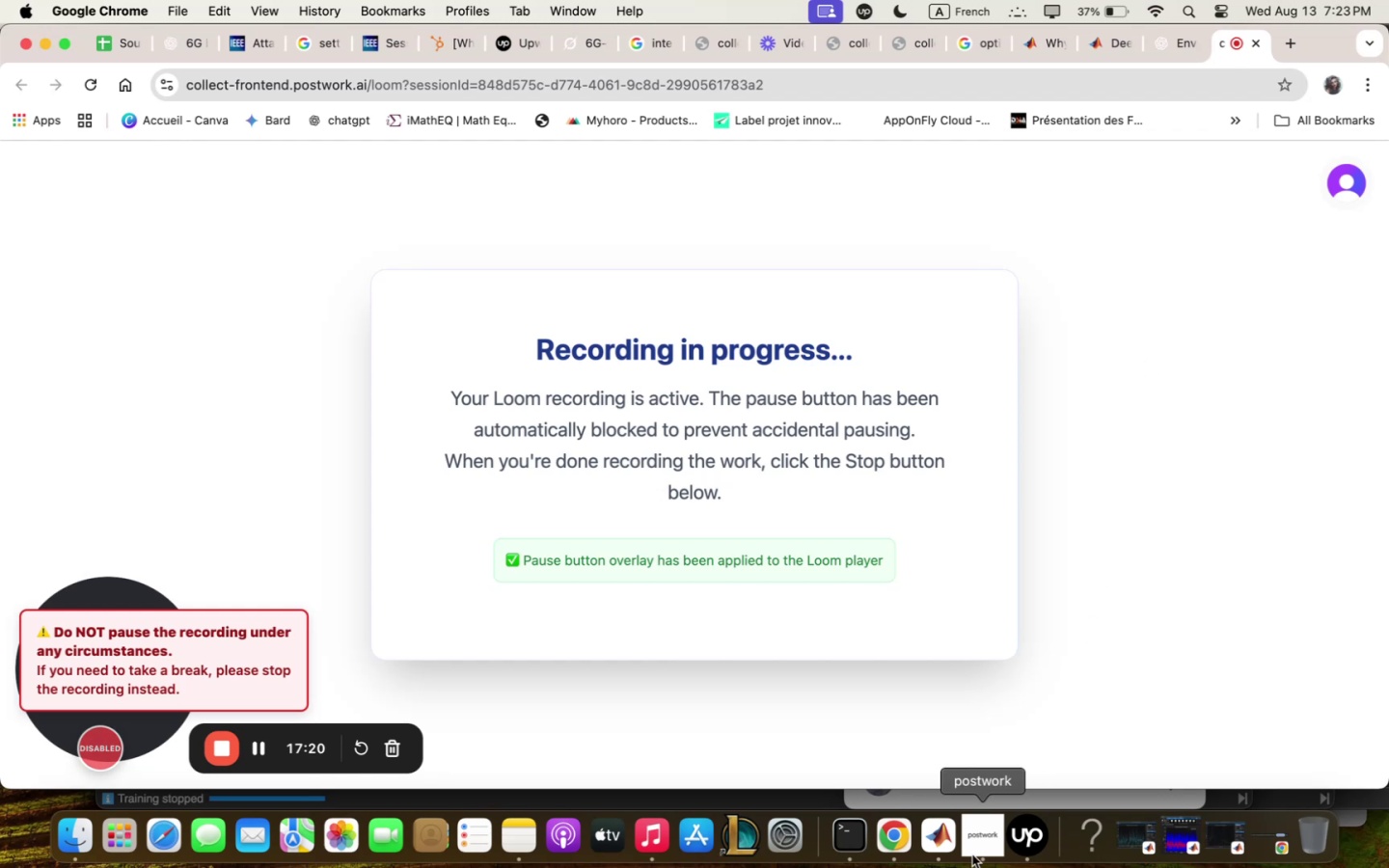 
left_click([969, 850])
 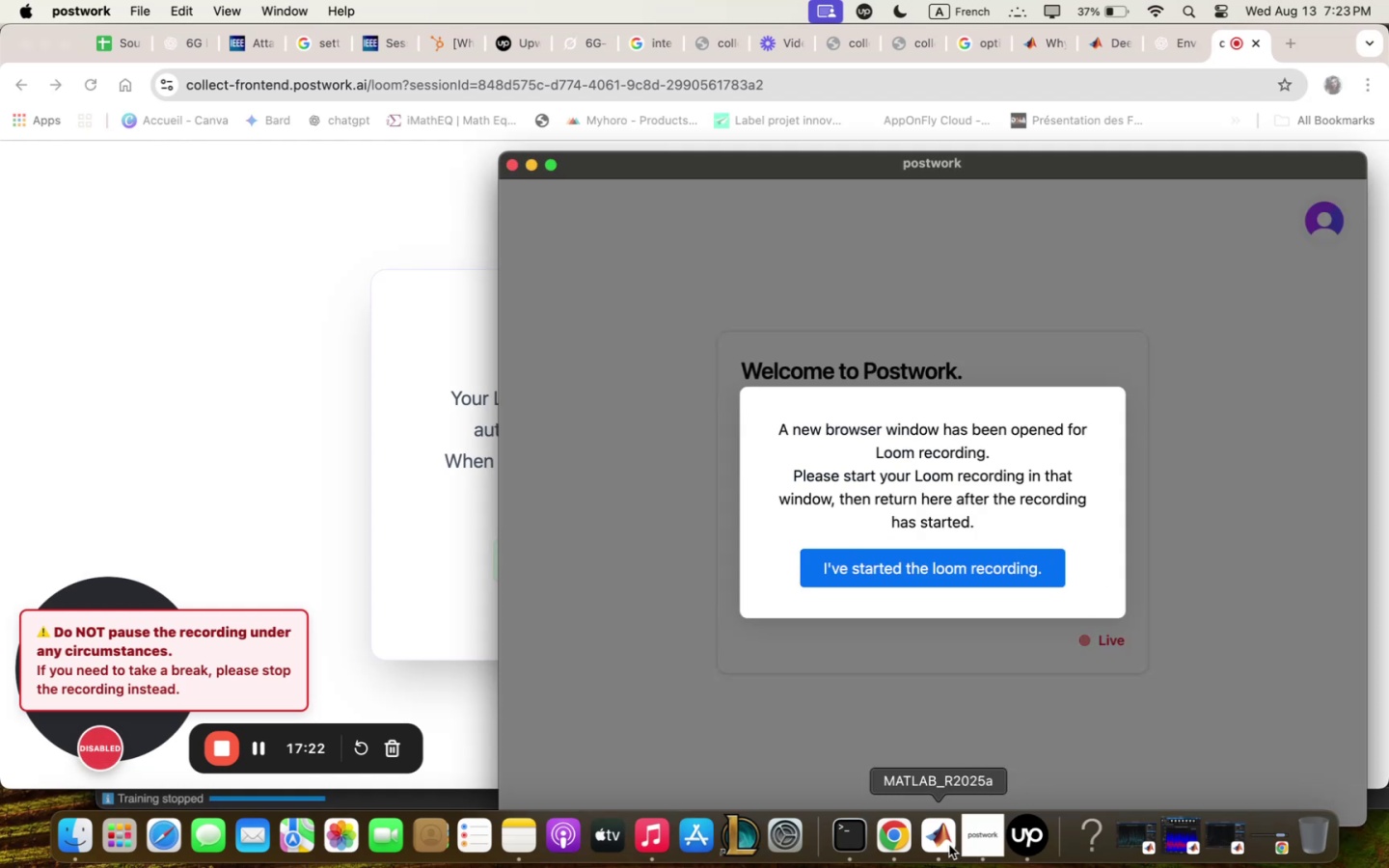 
left_click([944, 844])
 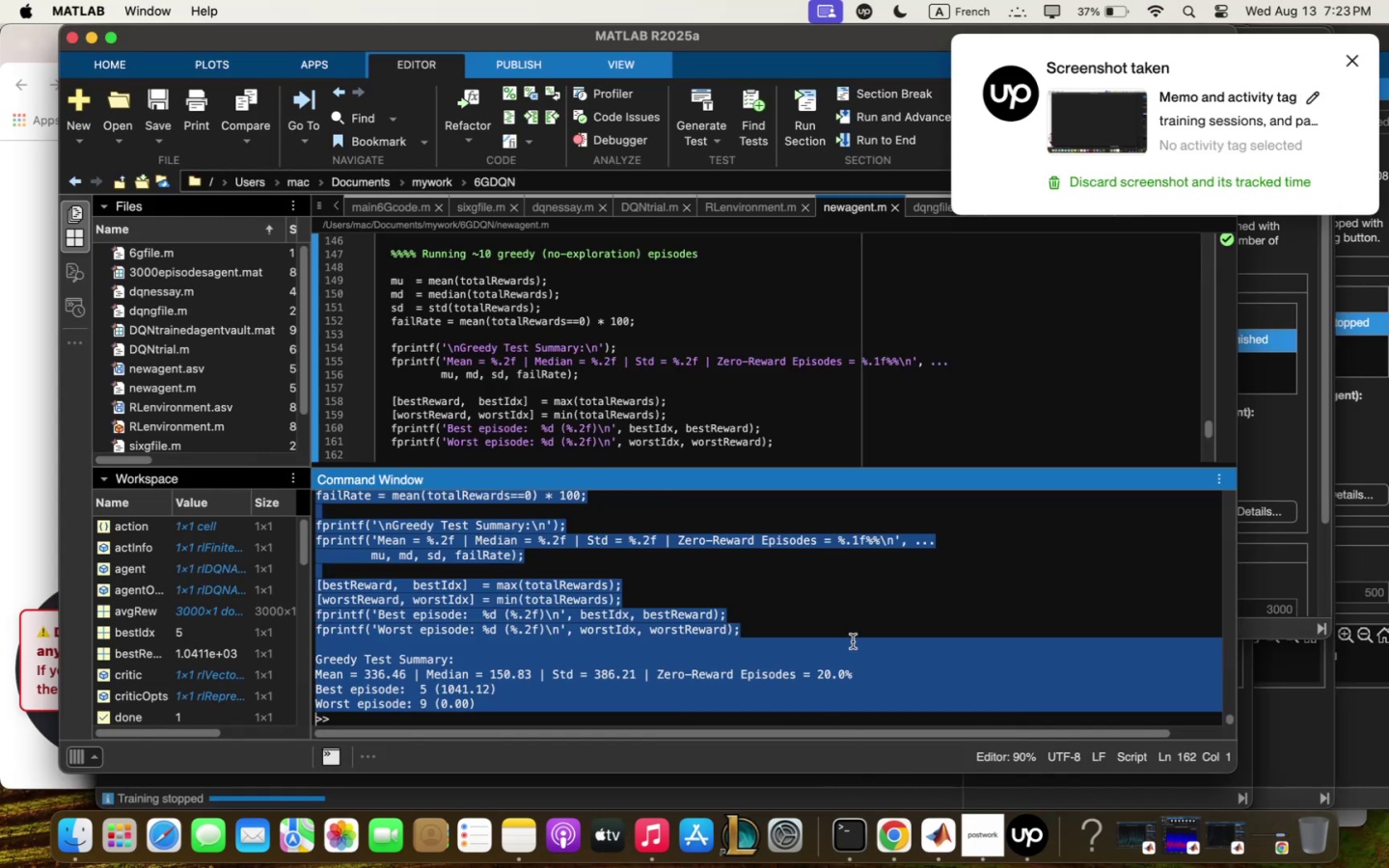 
left_click([854, 641])
 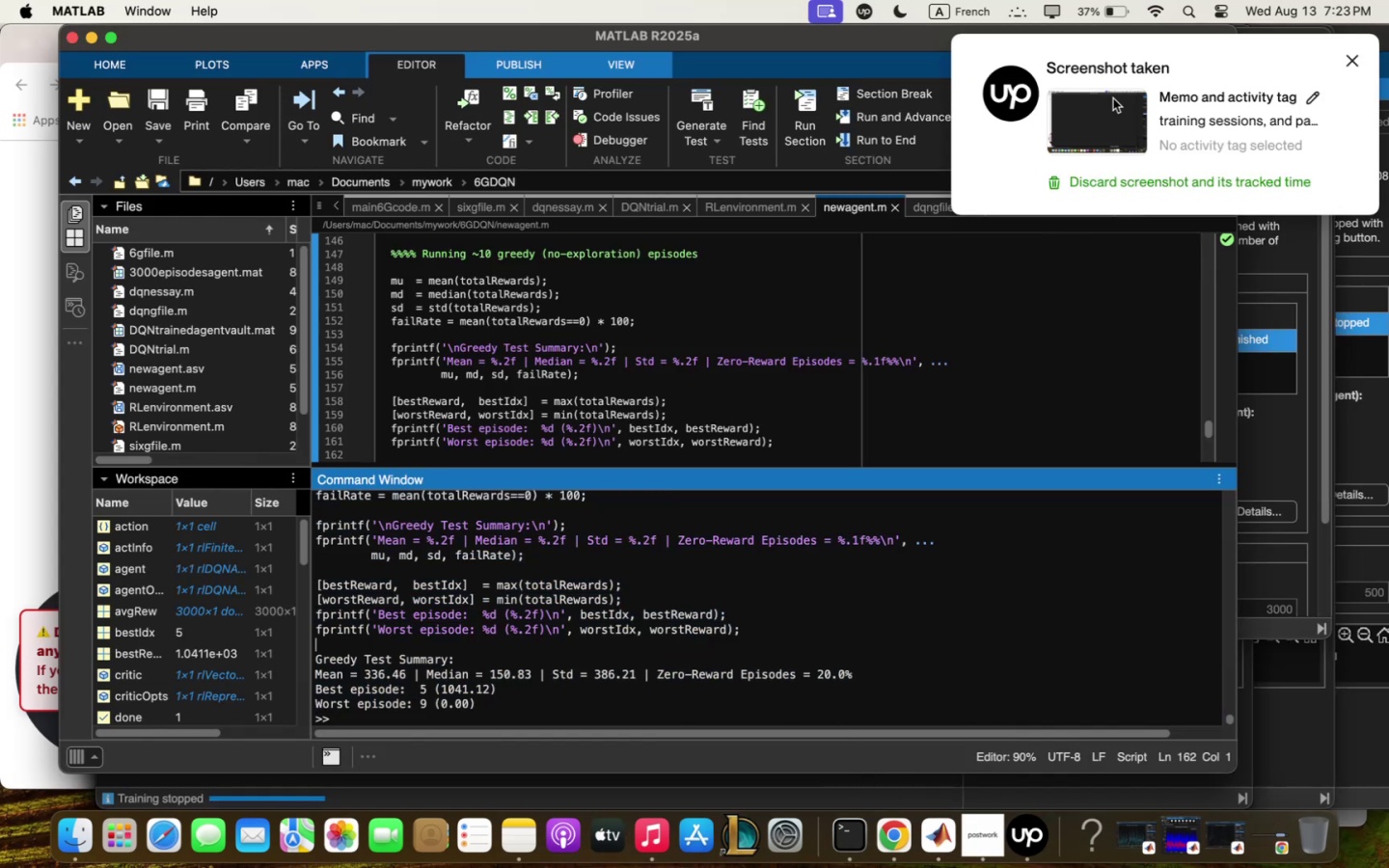 
left_click([41, 284])
 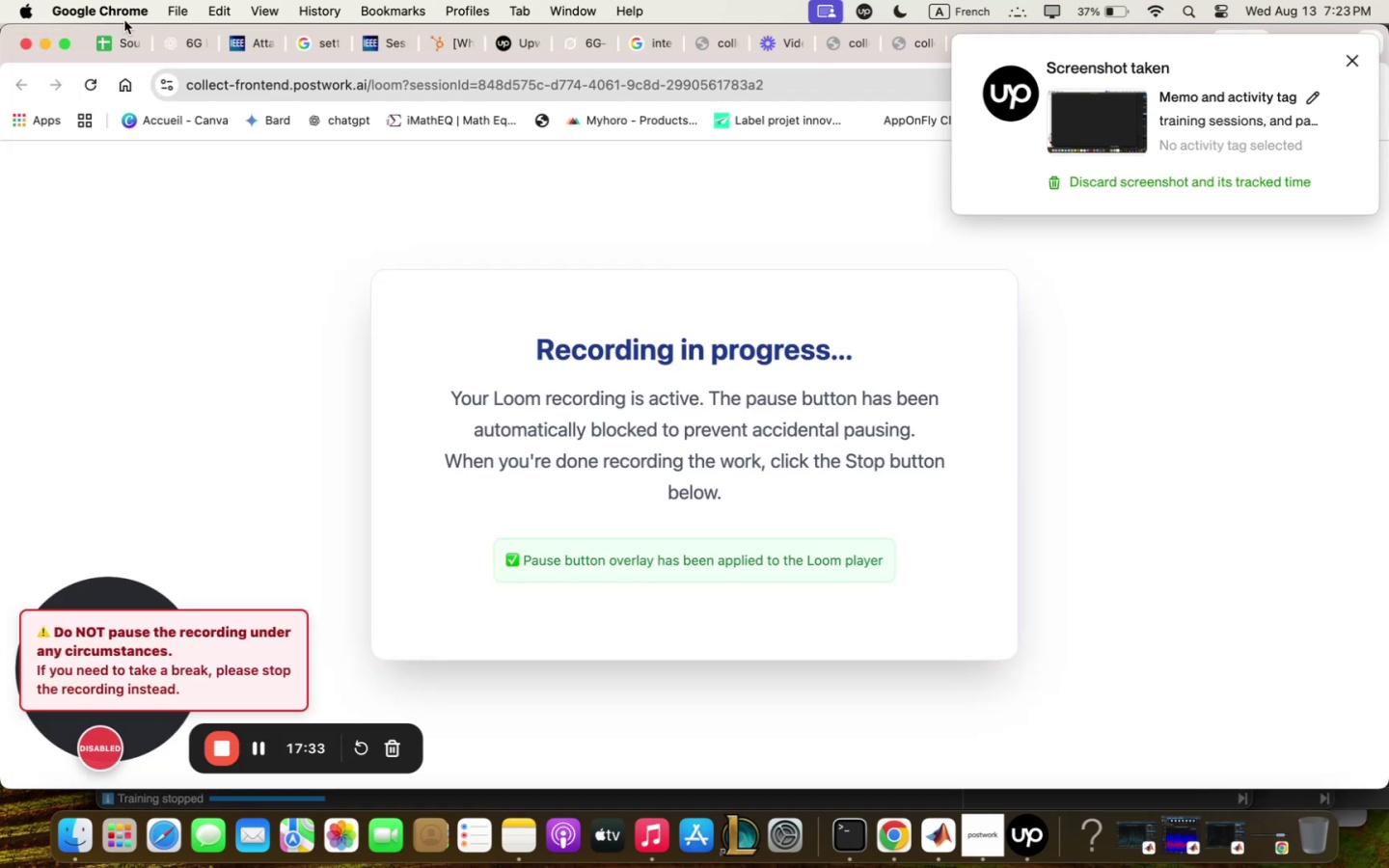 
wait(8.45)
 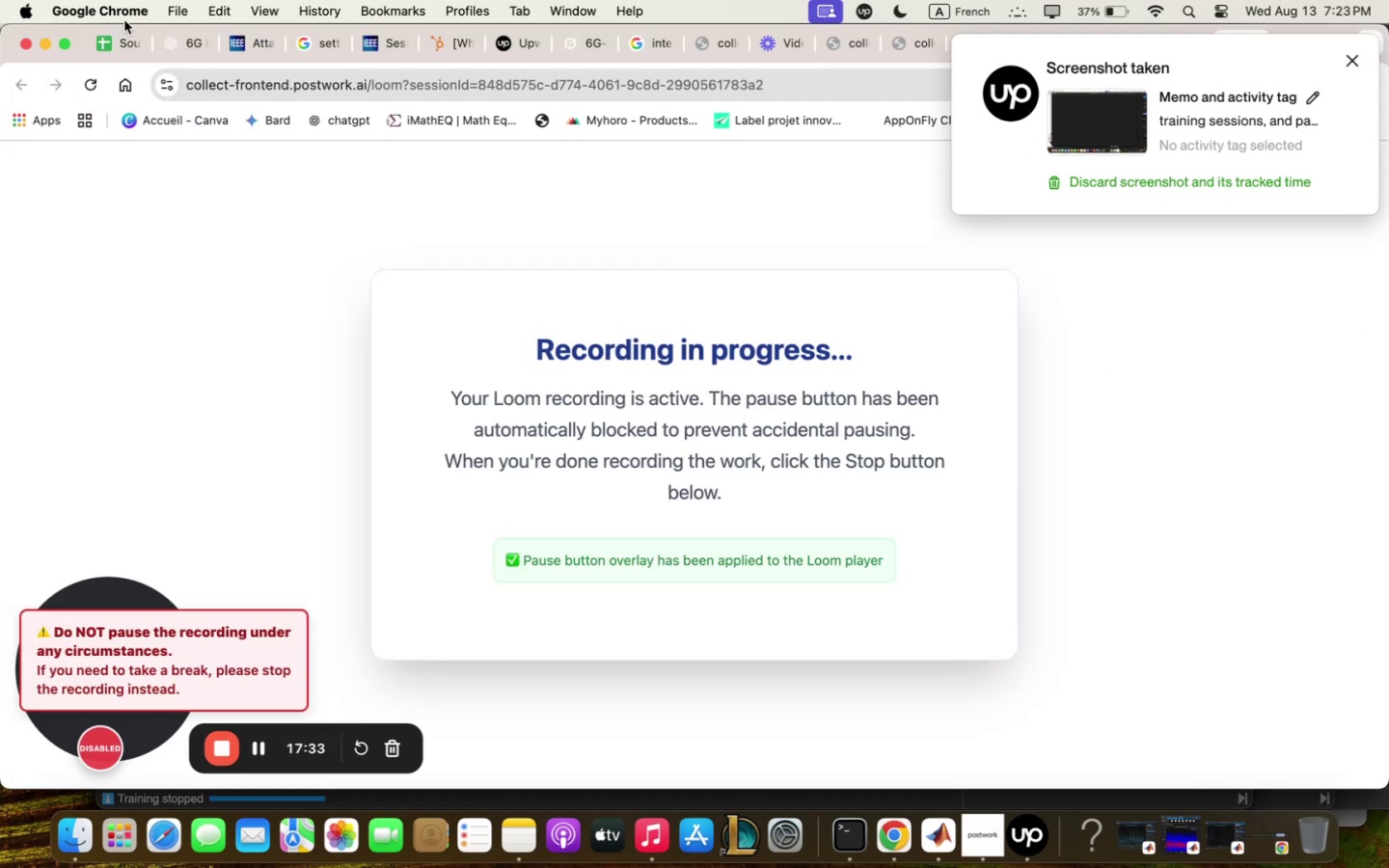 
left_click([1180, 35])
 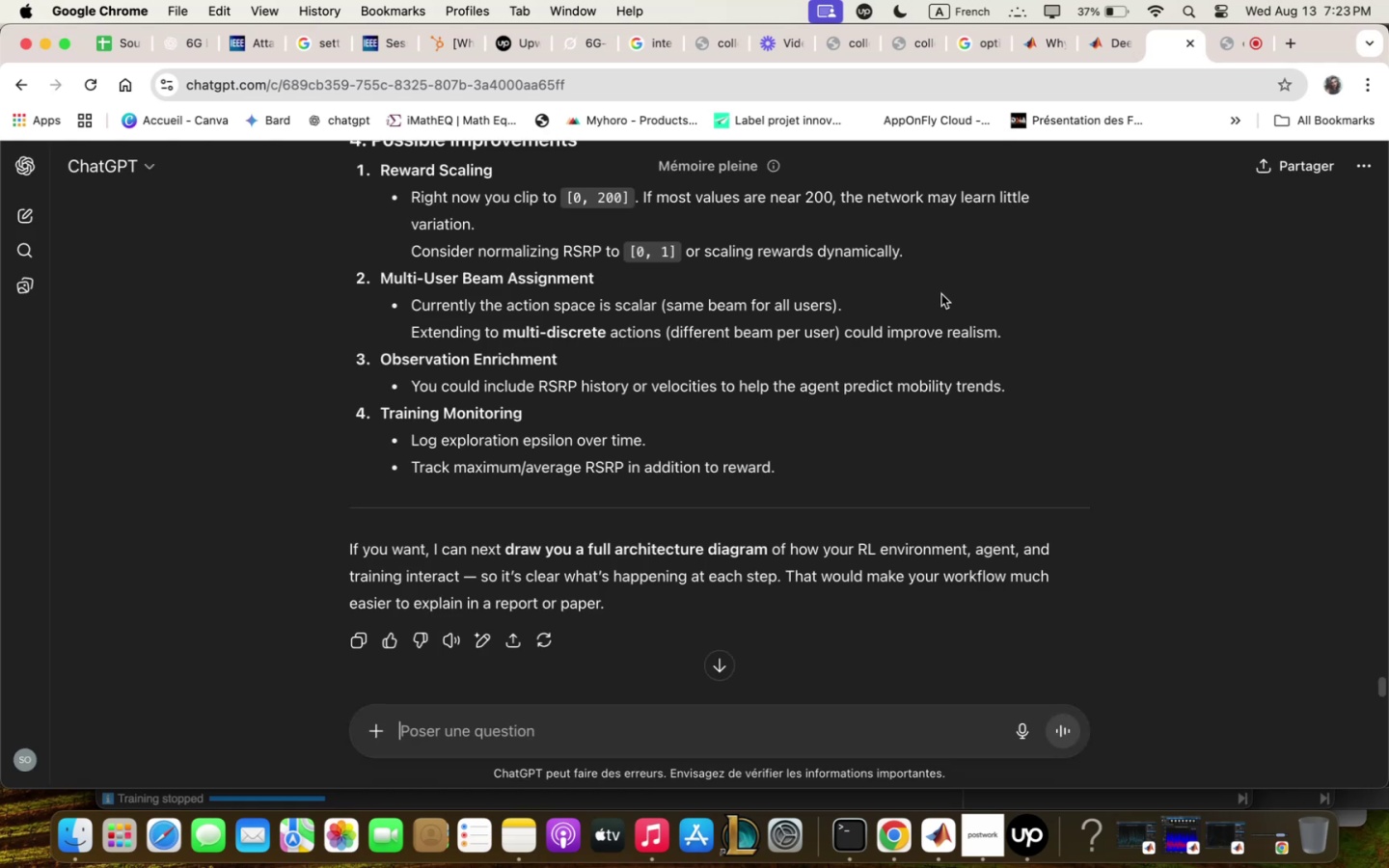 
scroll: coordinate [952, 412], scroll_direction: down, amount: 35.0
 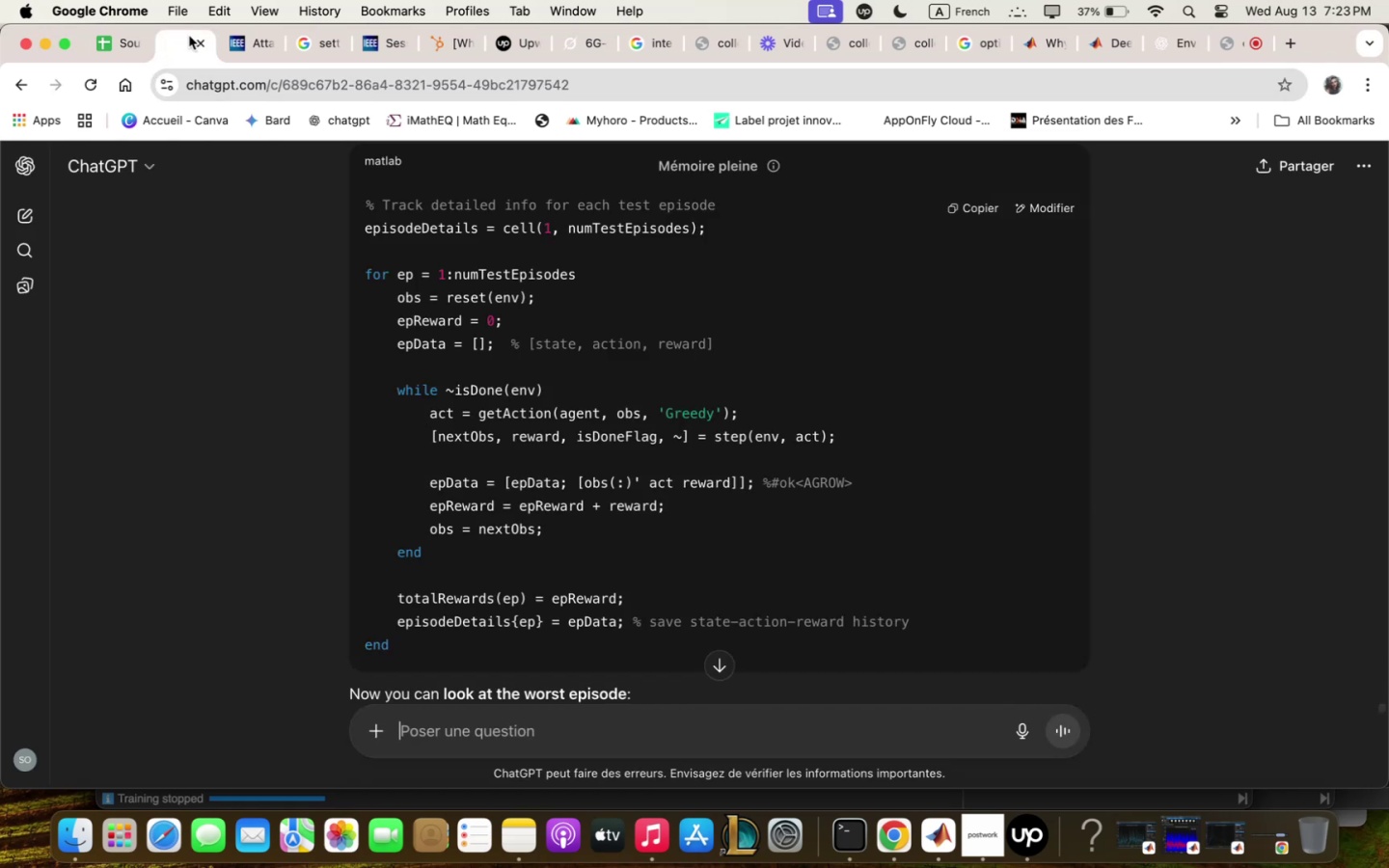 
scroll: coordinate [732, 339], scroll_direction: up, amount: 12.0
 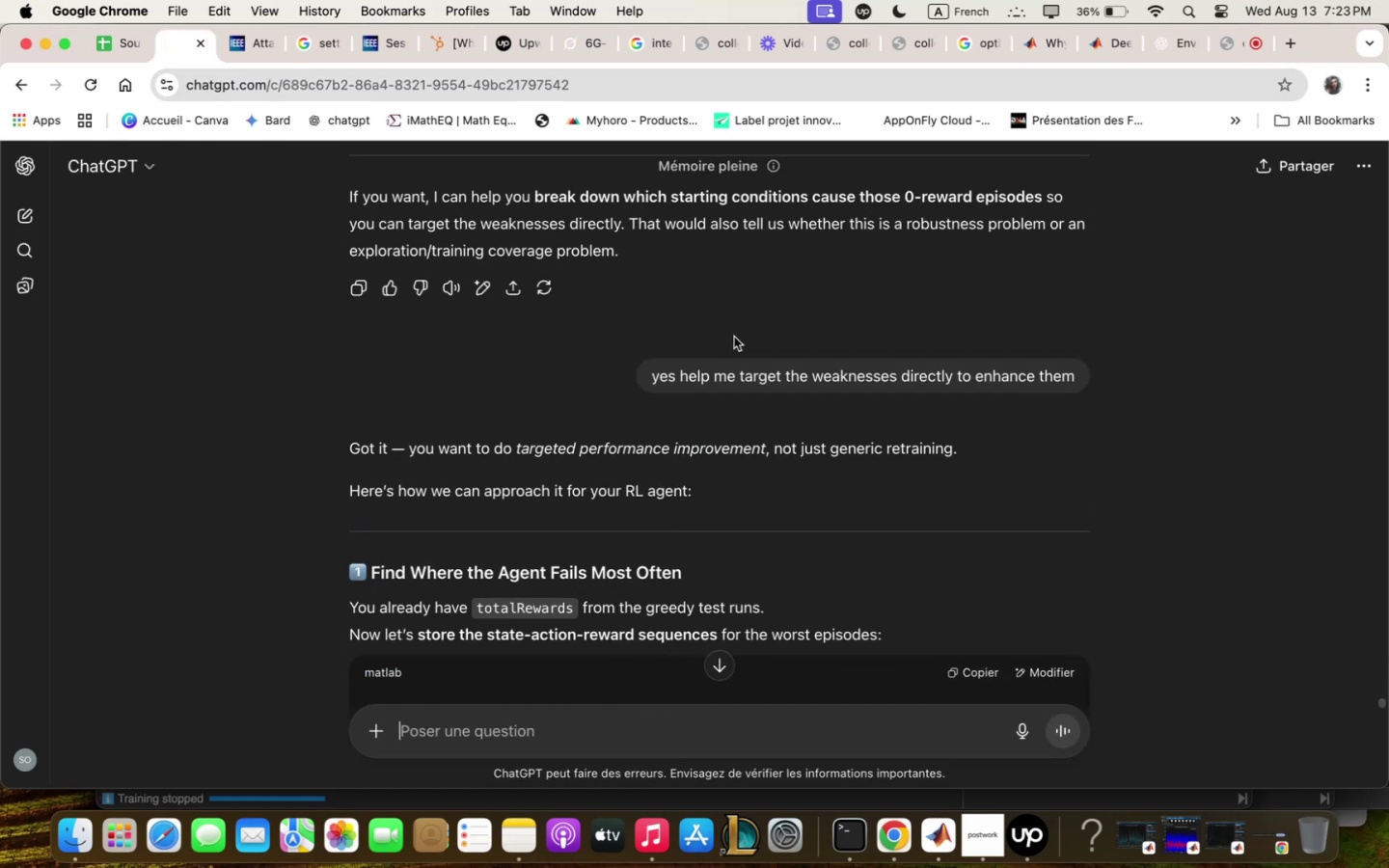 
scroll: coordinate [745, 326], scroll_direction: down, amount: 20.0
 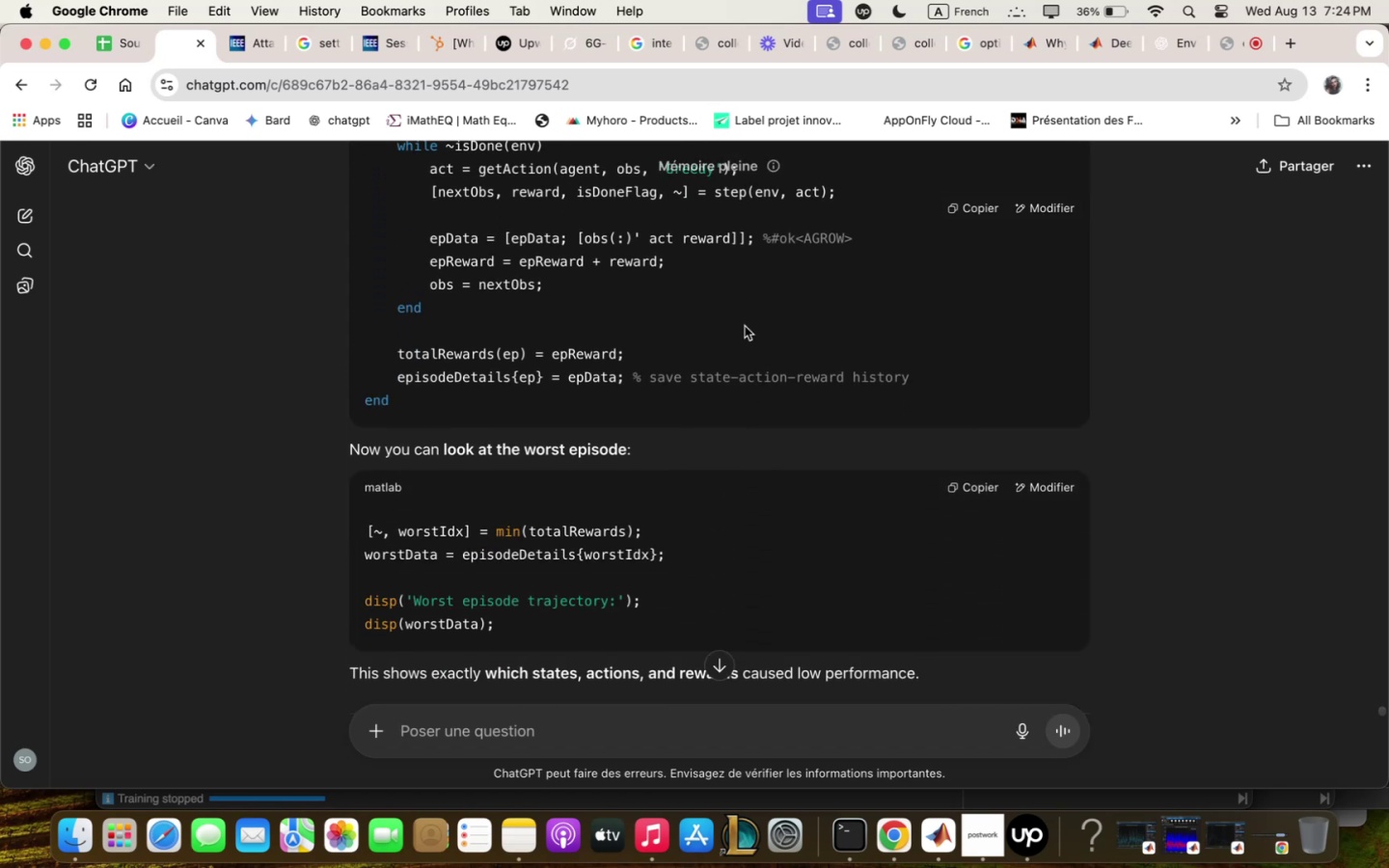 
scroll: coordinate [745, 326], scroll_direction: down, amount: 4.0
 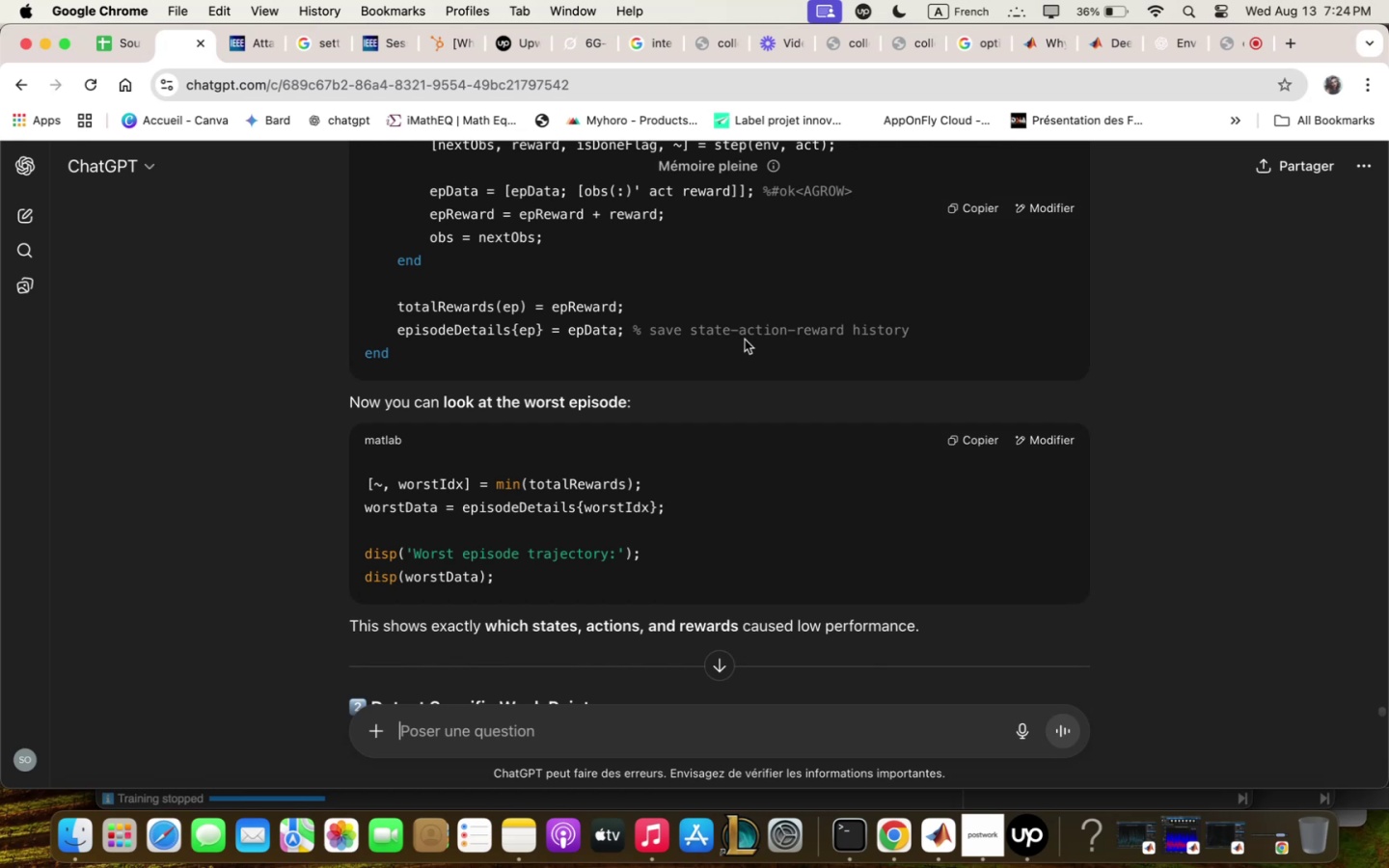 
wait(53.6)
 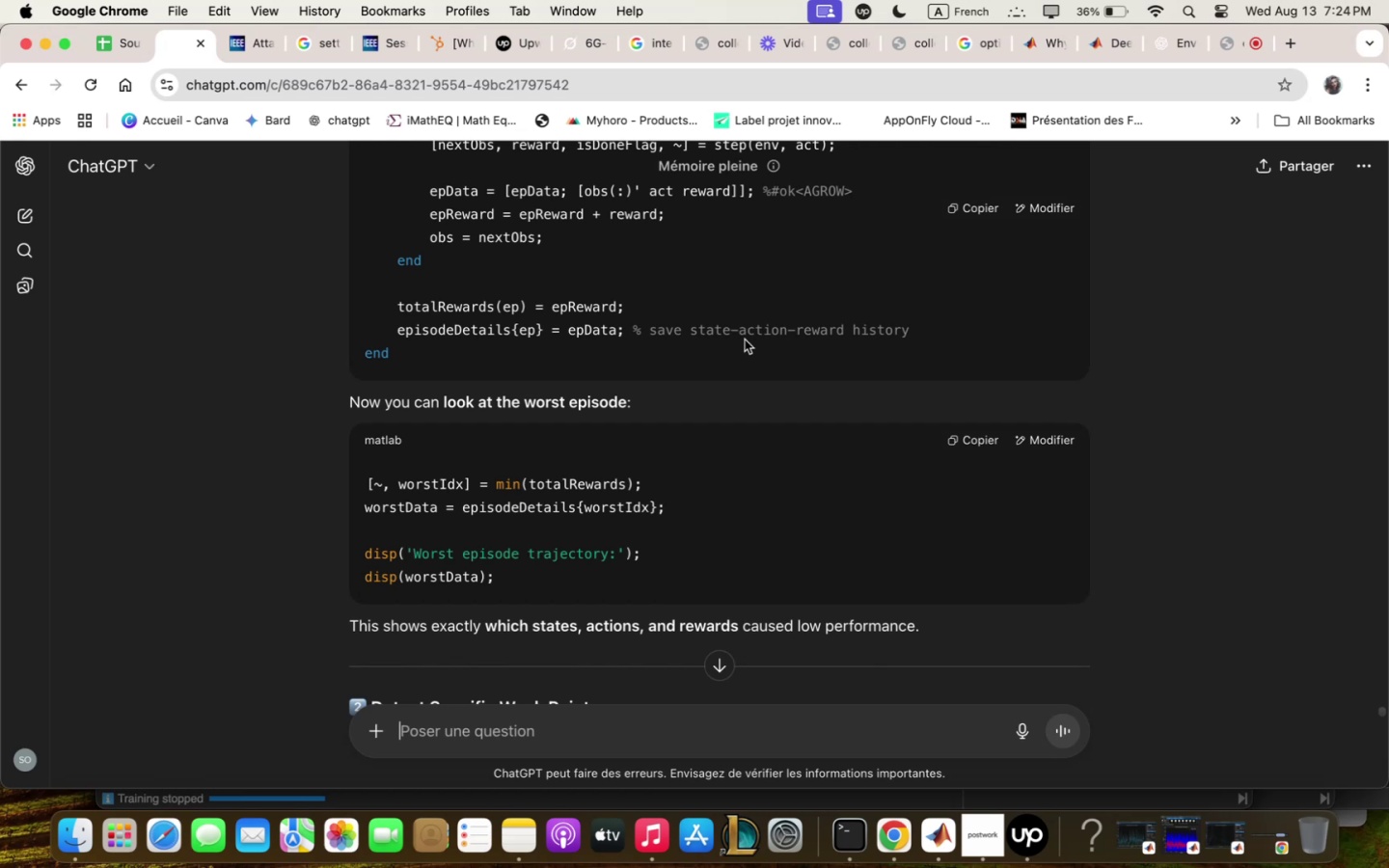 
scroll: coordinate [773, 375], scroll_direction: down, amount: 10.0
 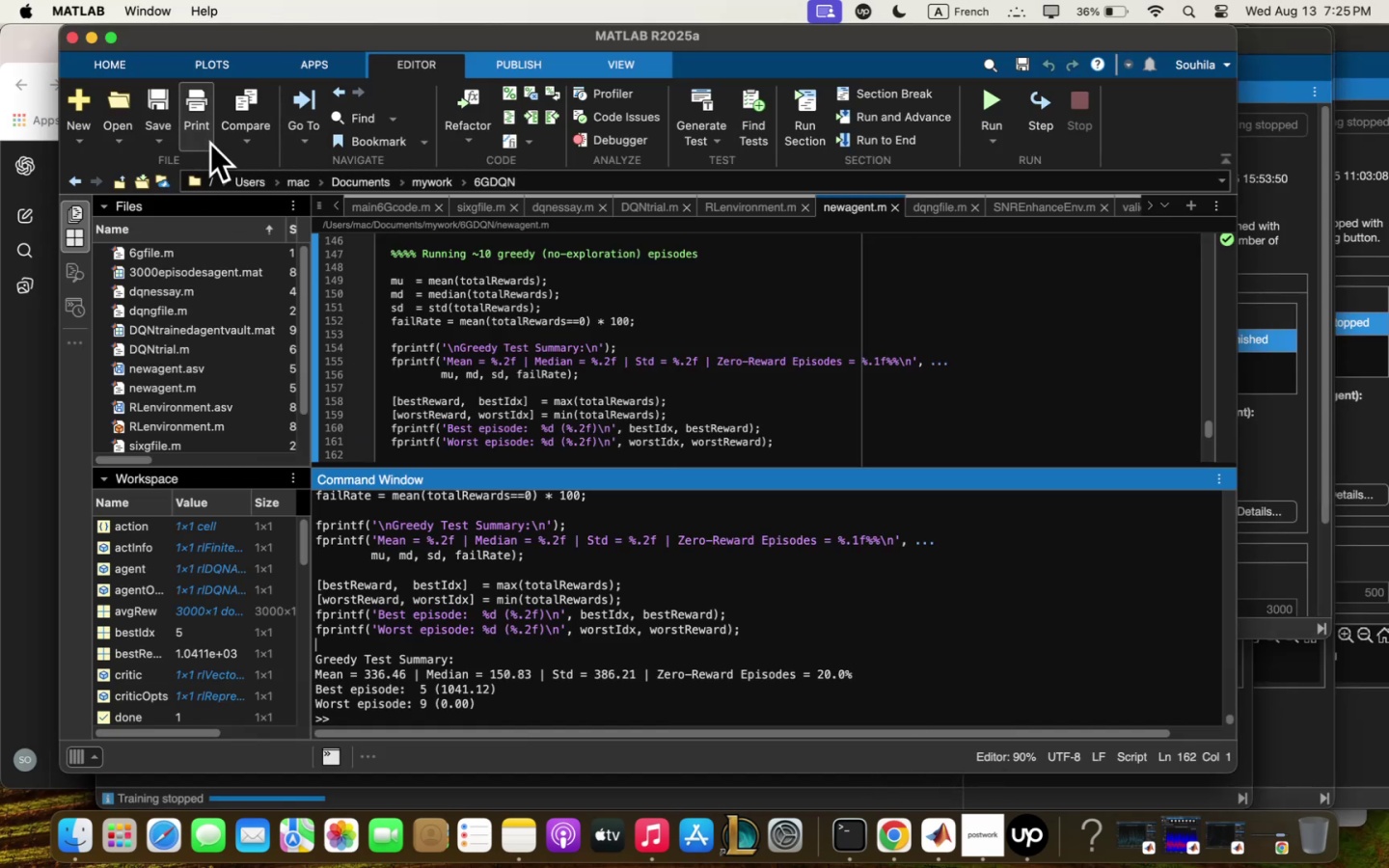 
left_click([168, 113])
 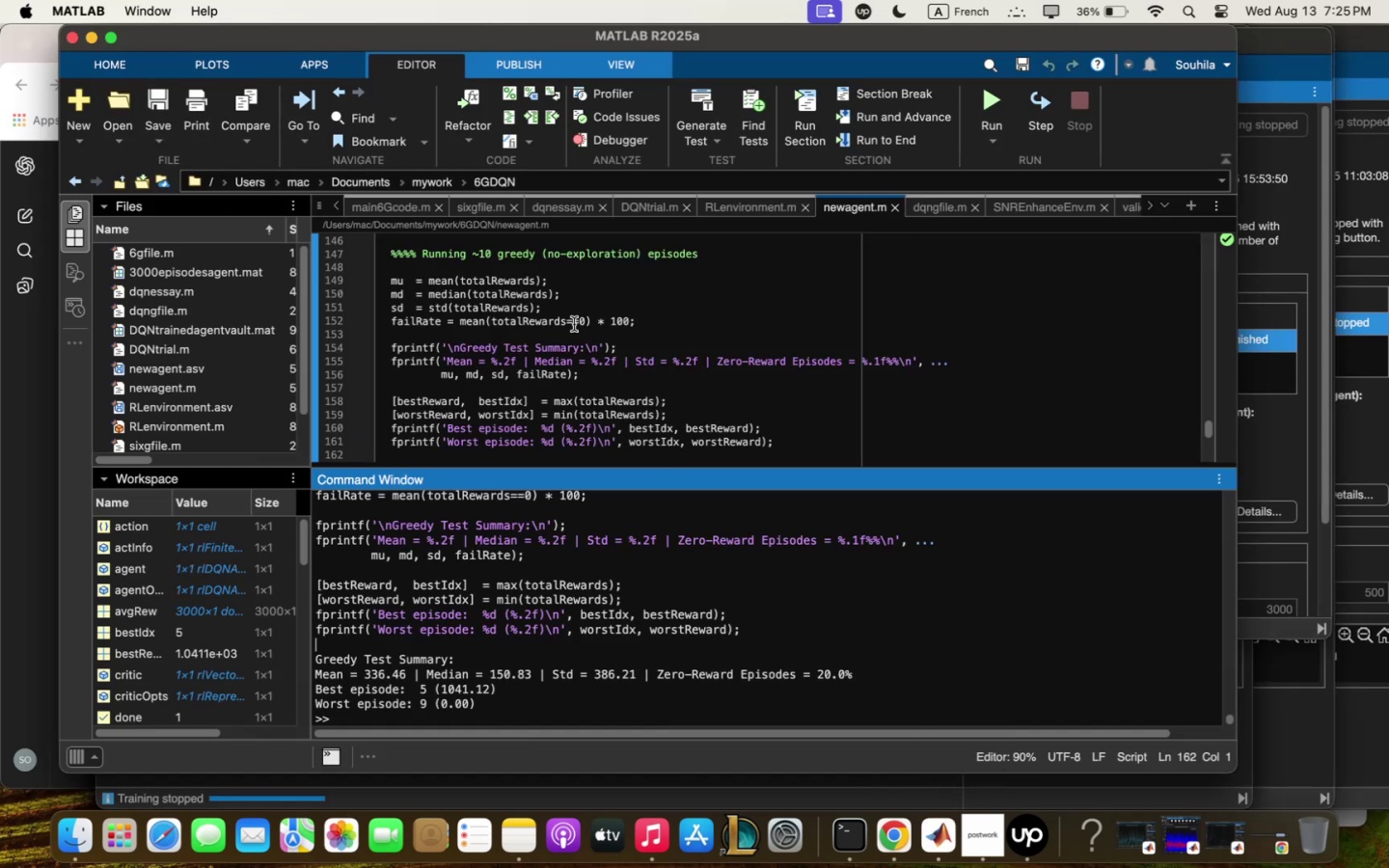 
scroll: coordinate [577, 362], scroll_direction: up, amount: 18.0
 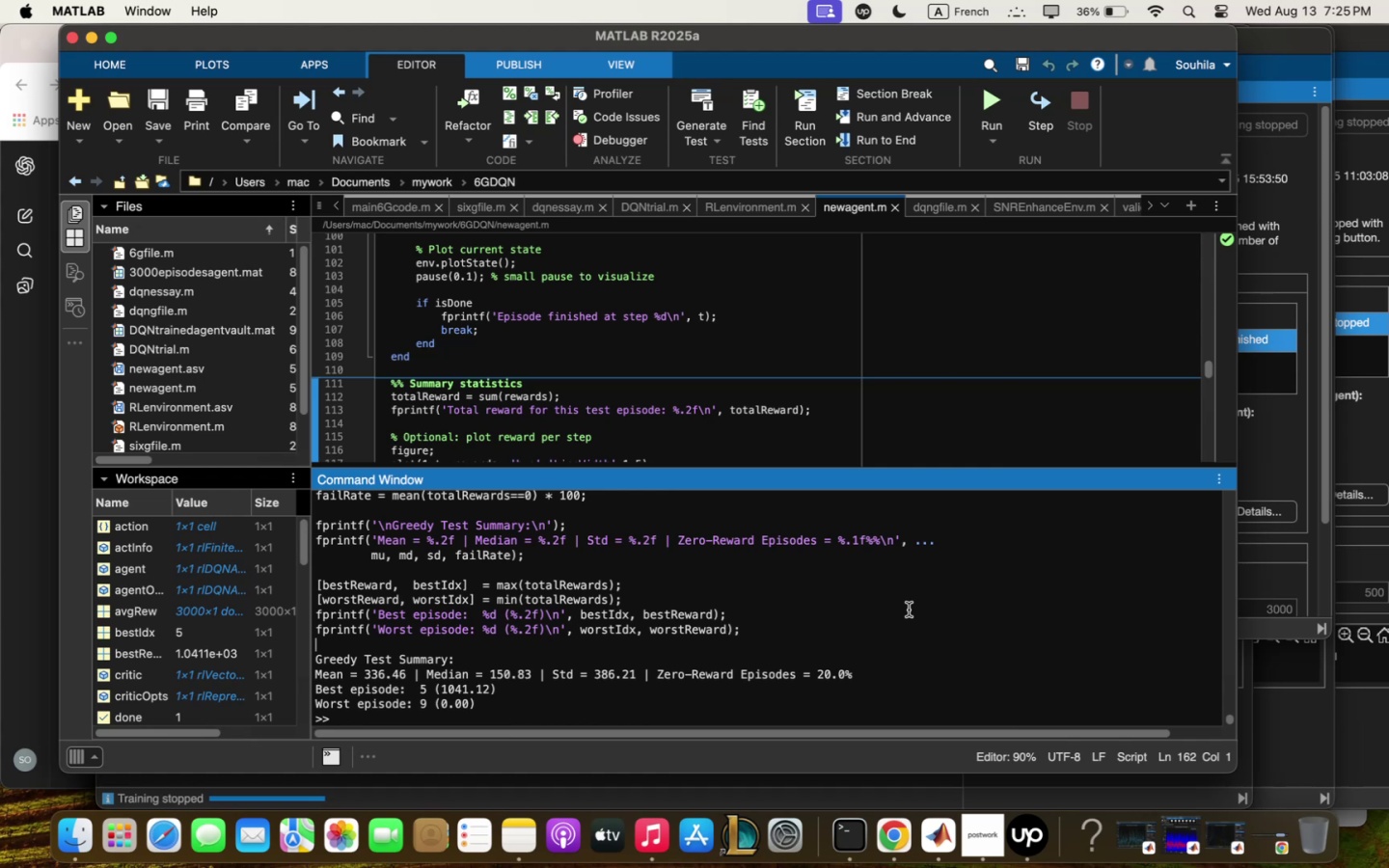 
wait(36.74)
 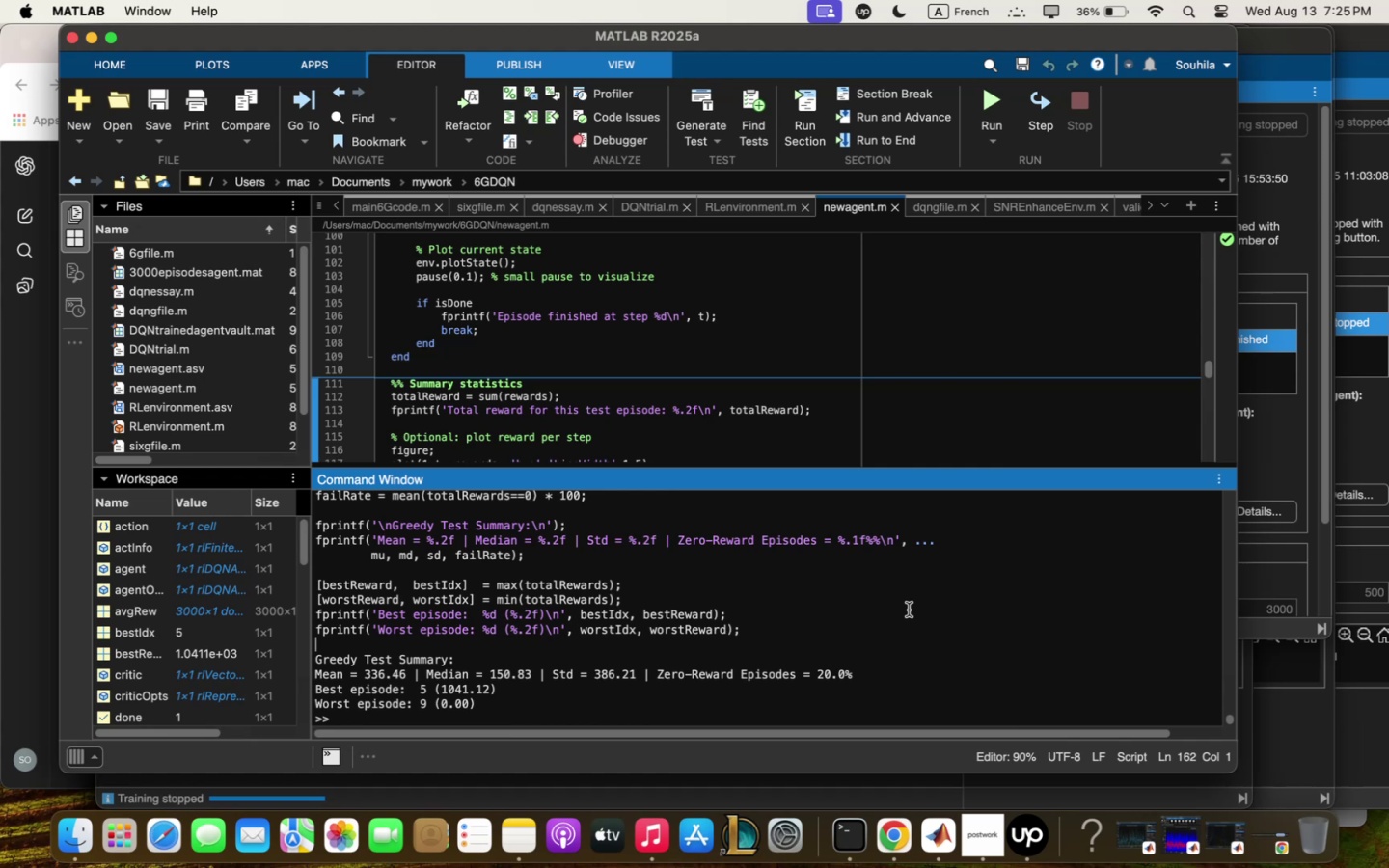 
scroll: coordinate [1039, 543], scroll_direction: up, amount: 23.0
 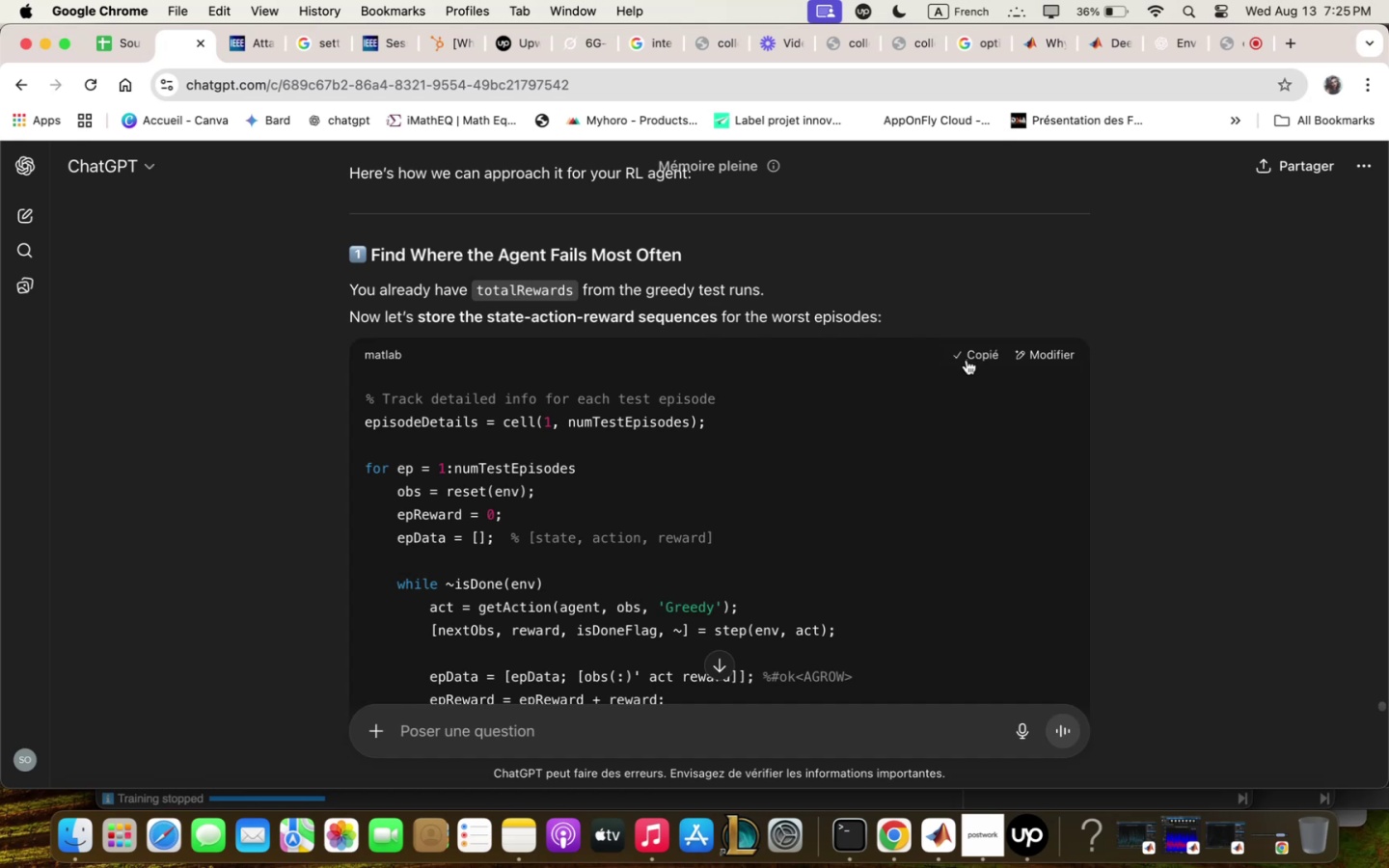 
wait(5.46)
 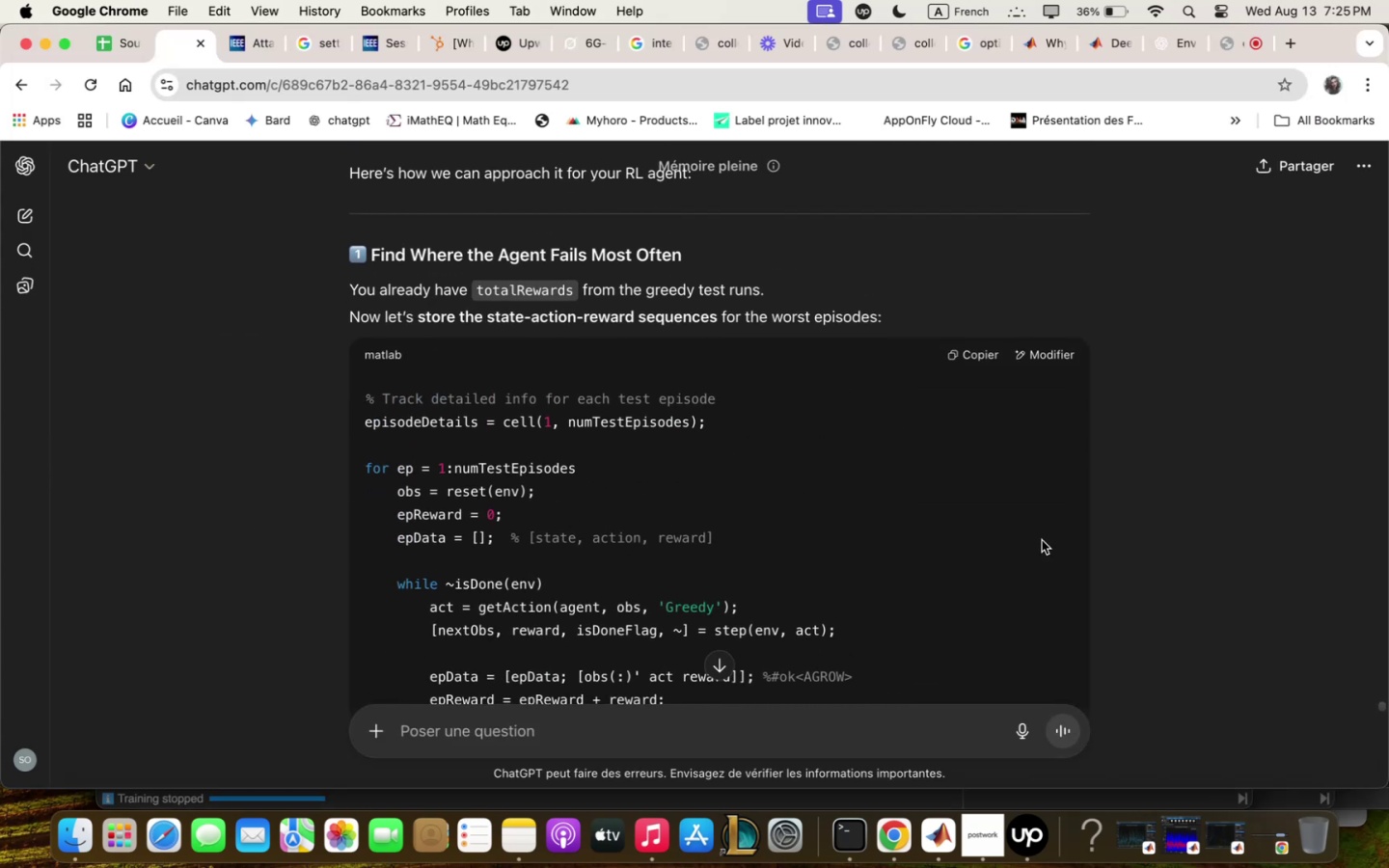 
left_click([930, 841])
 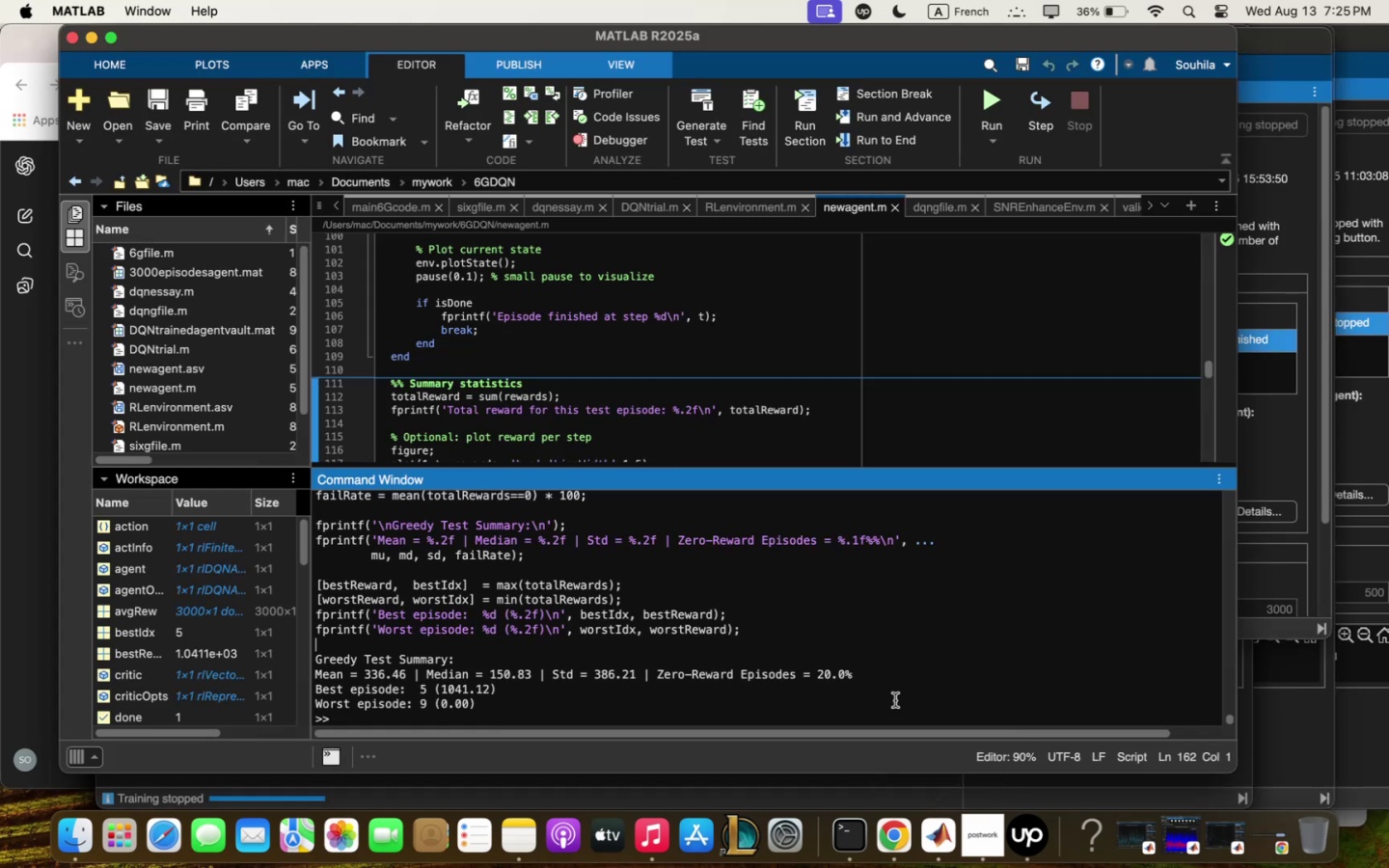 
left_click([895, 699])
 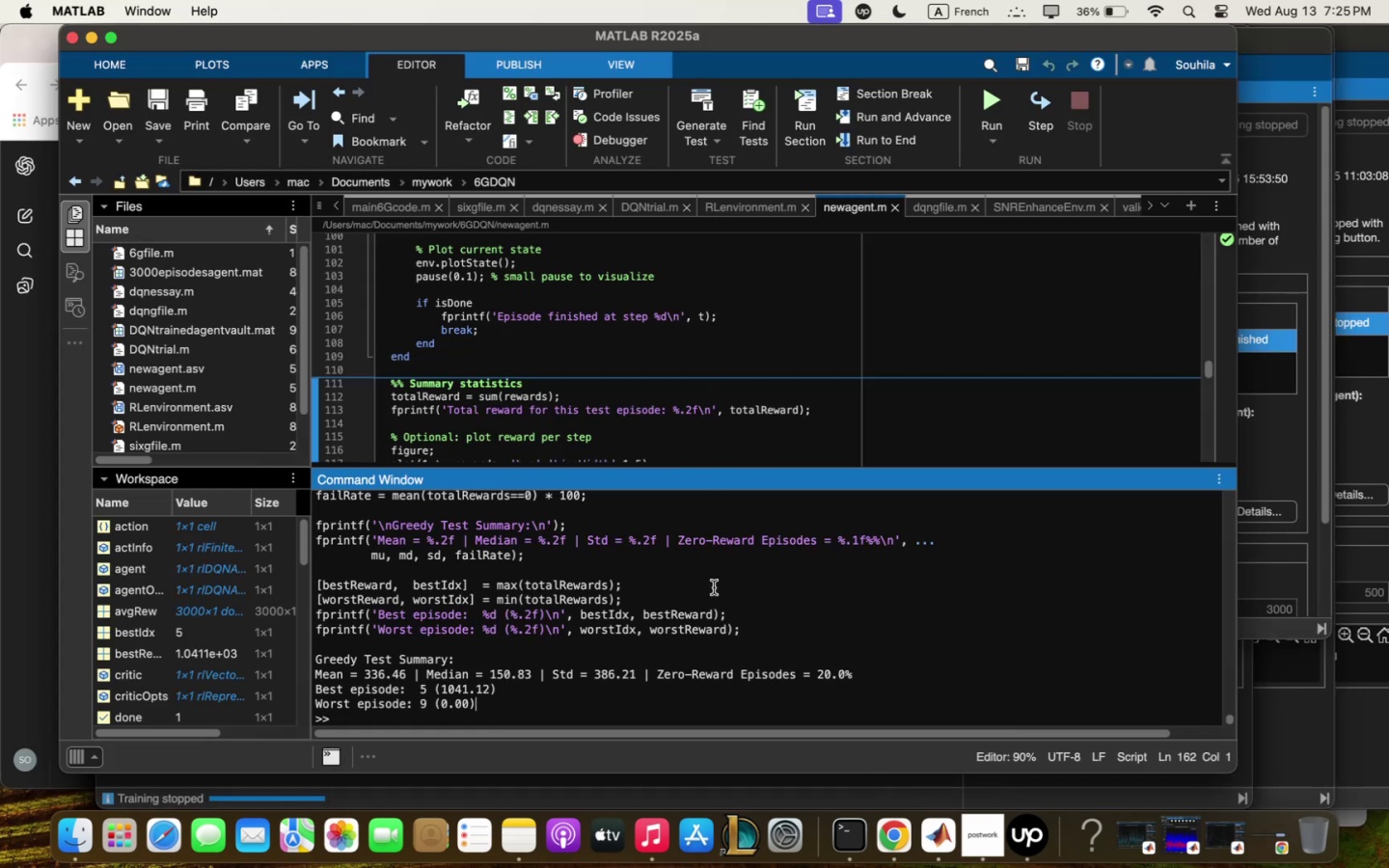 
left_click([746, 676])
 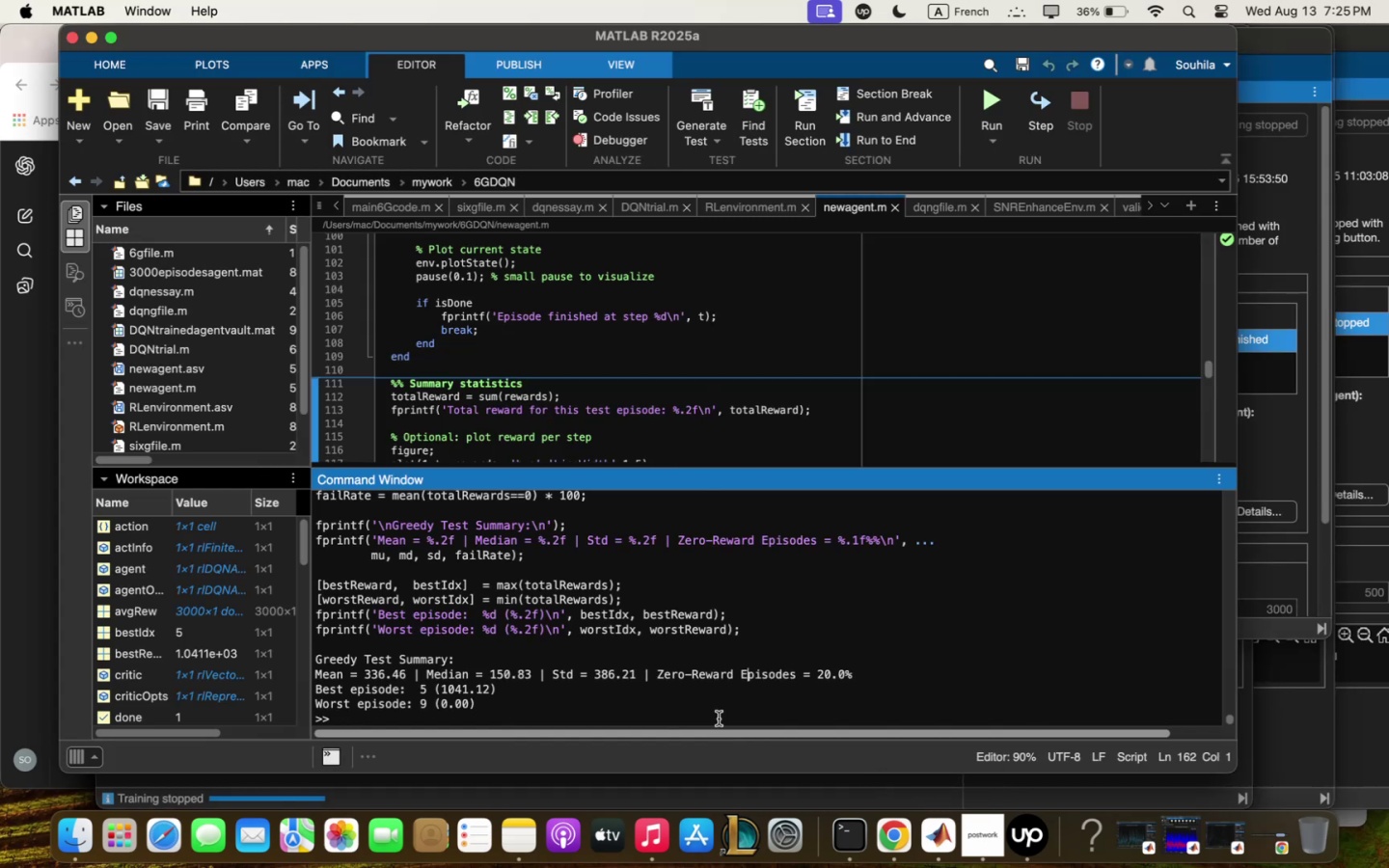 
left_click([719, 687])
 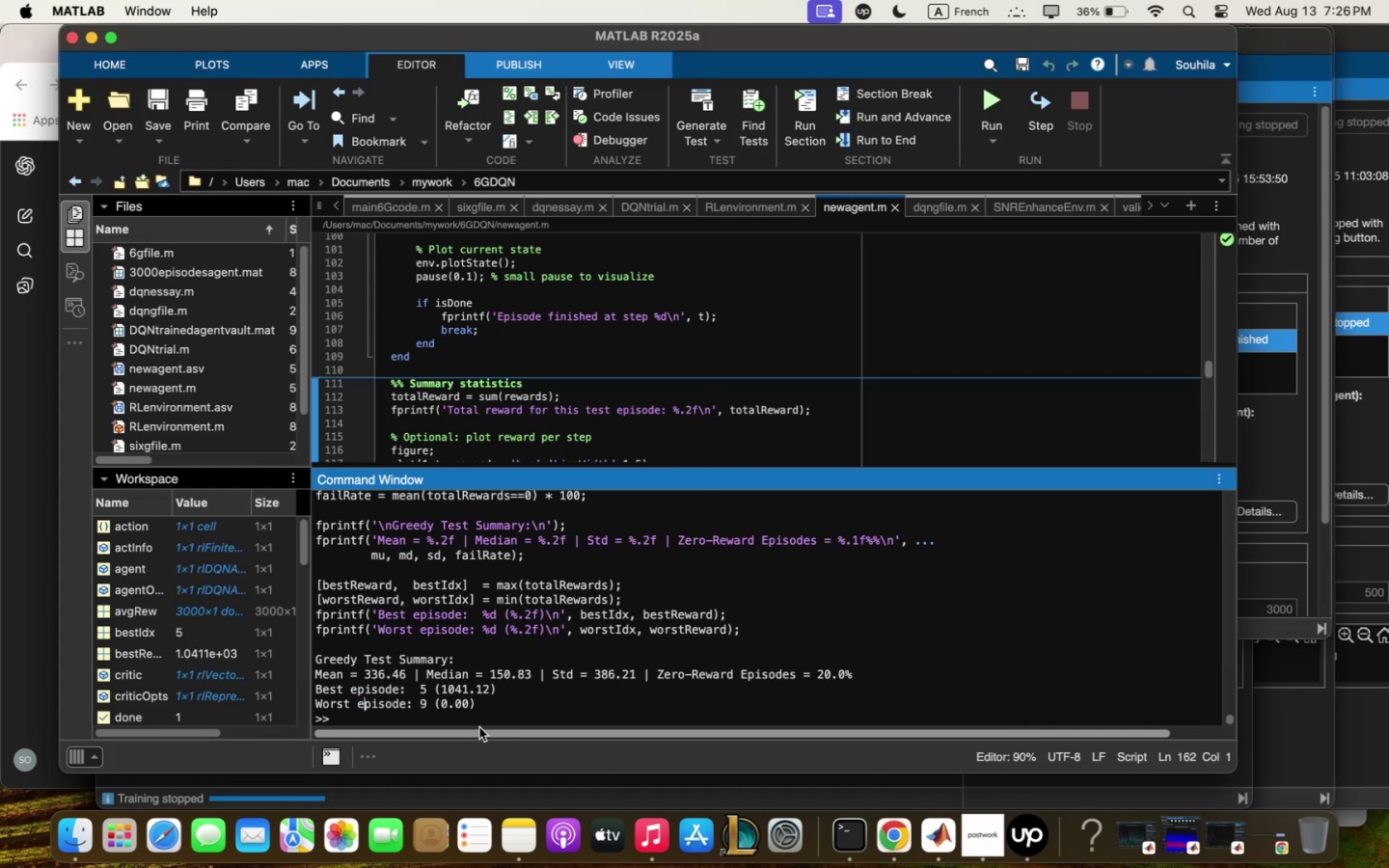 
key(Meta+CommandLeft)
 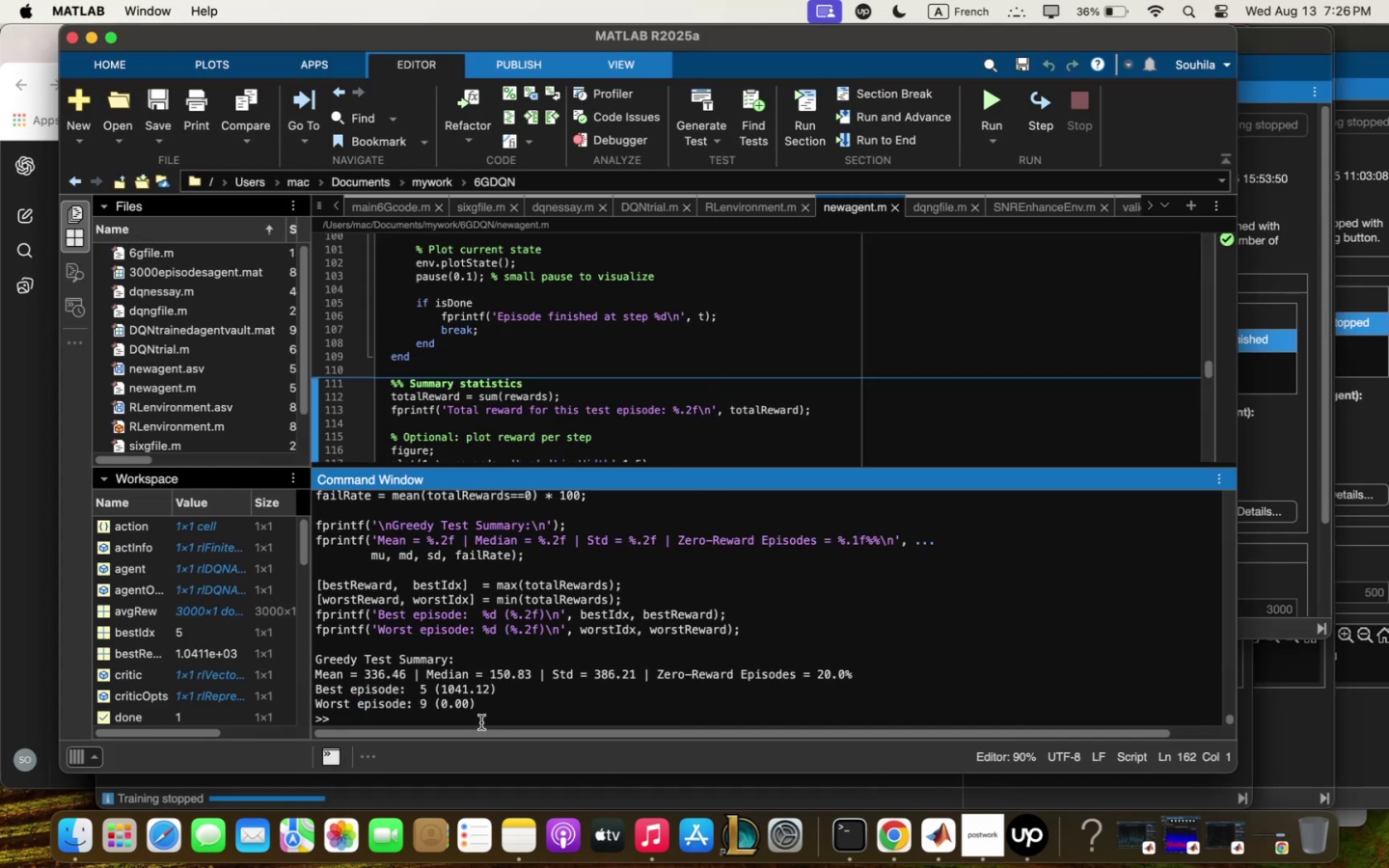 
key(Meta+V)
 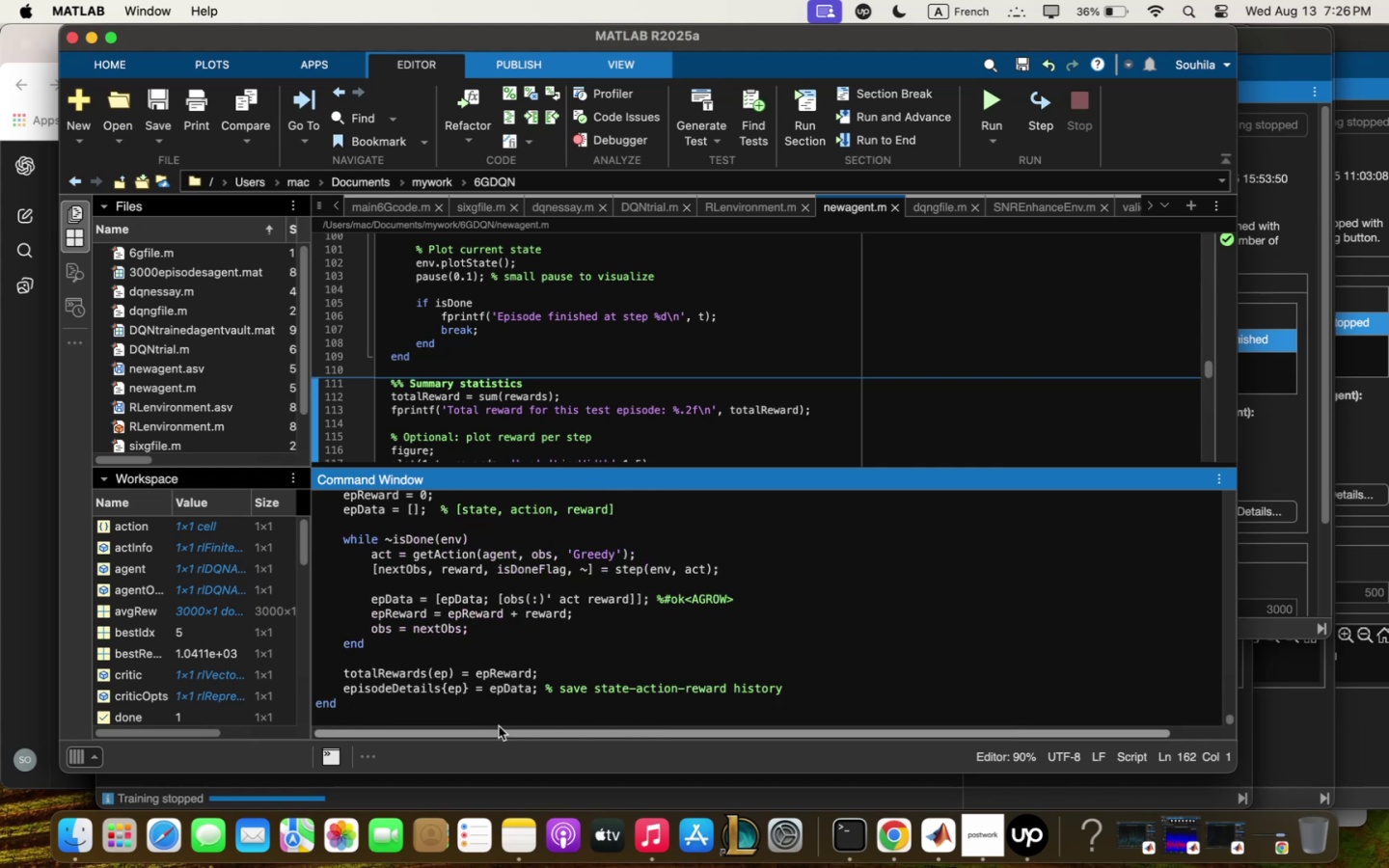 
key(Enter)
 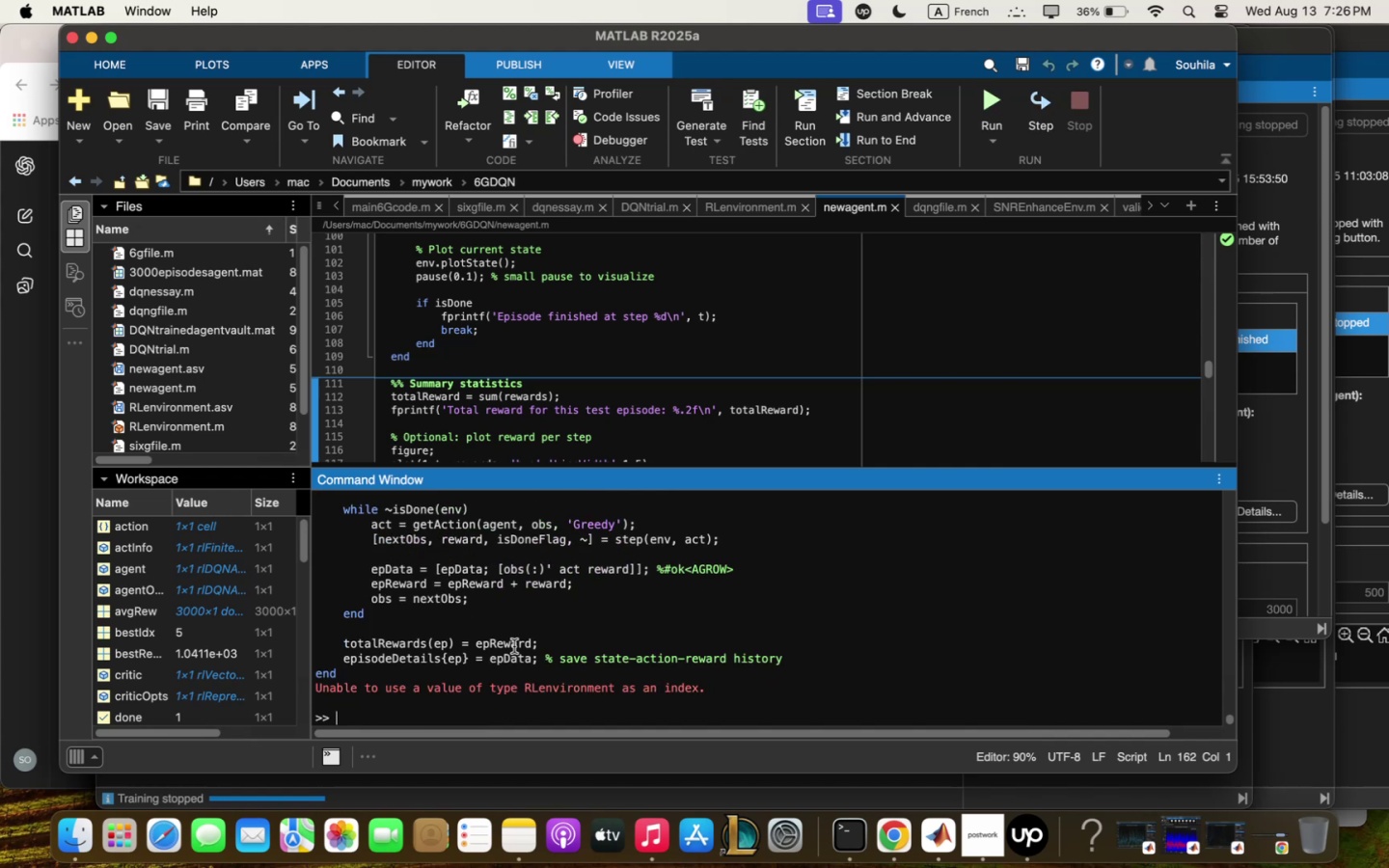 
wait(6.63)
 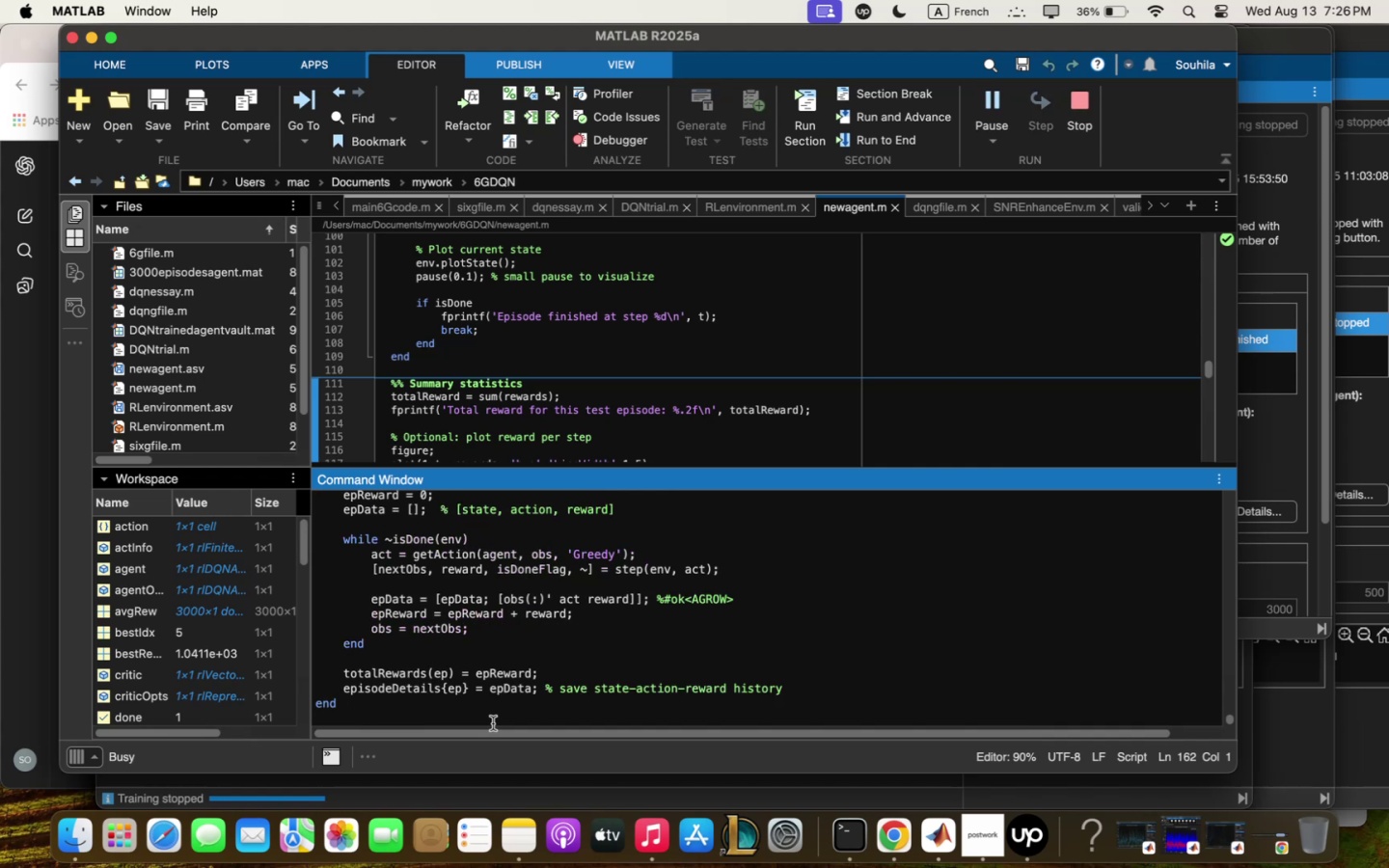 
scroll: coordinate [636, 287], scroll_direction: down, amount: 37.0
 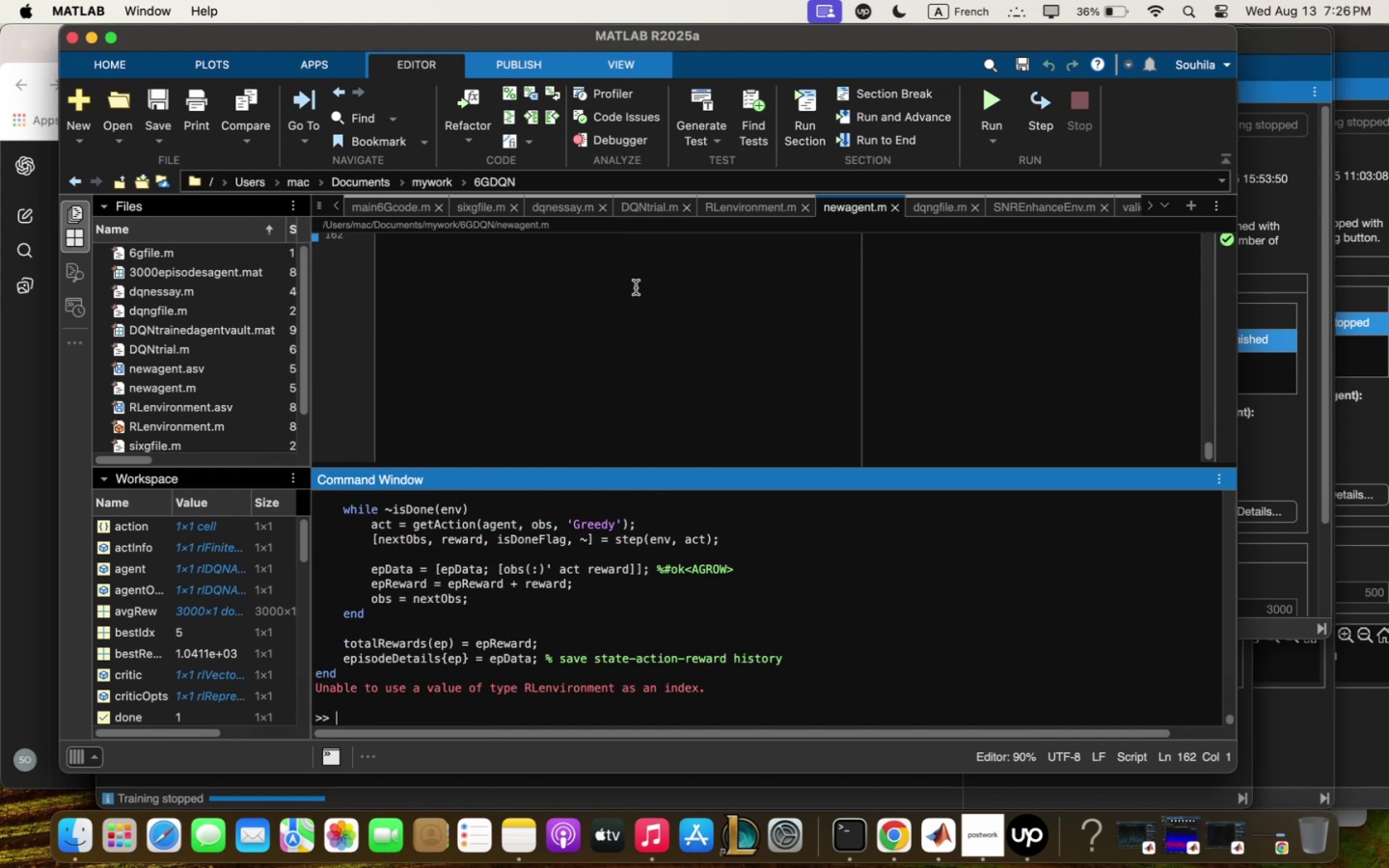 
scroll: coordinate [636, 288], scroll_direction: up, amount: 3.0
 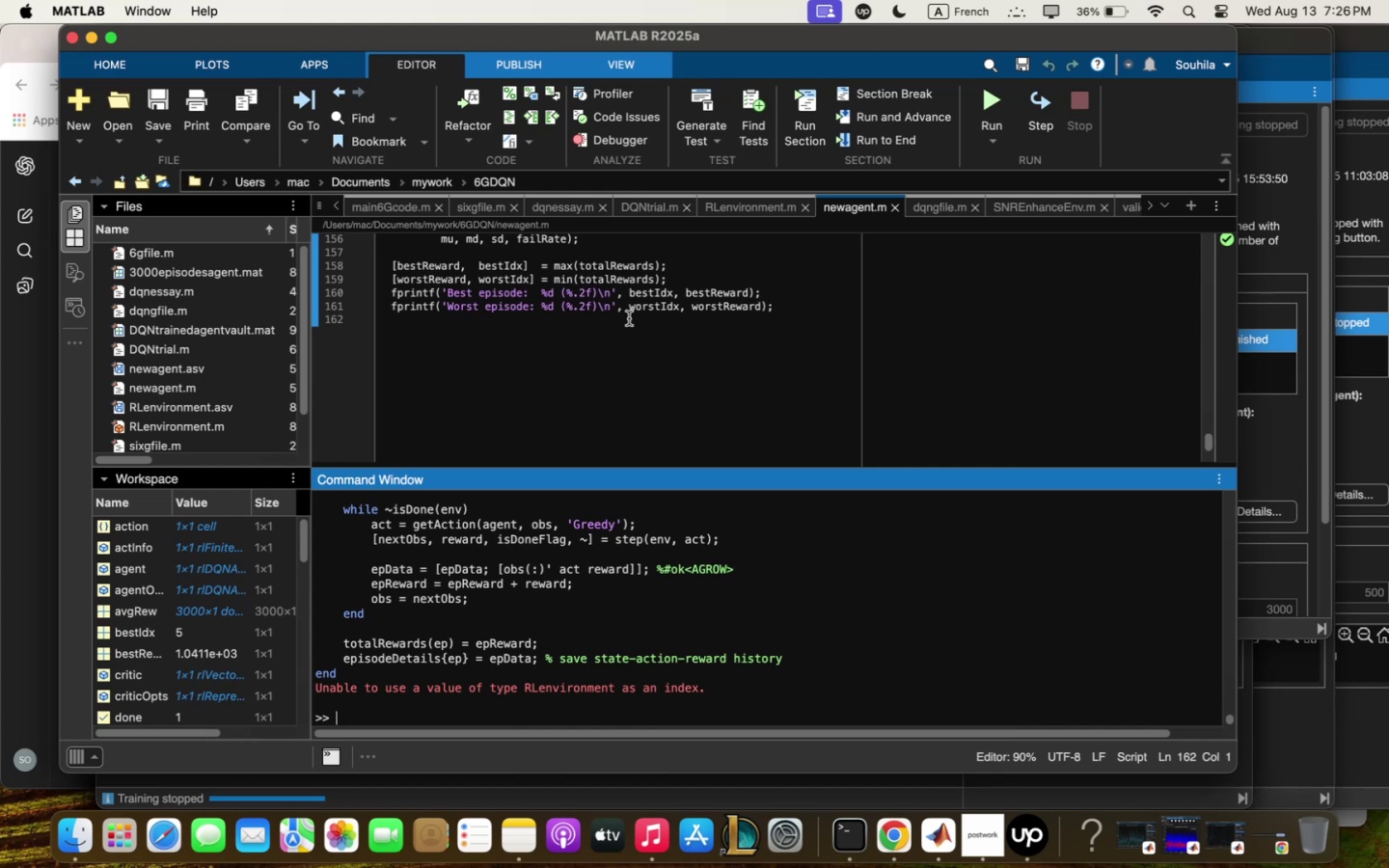 
left_click_drag(start_coordinate=[646, 717], to_coordinate=[385, 787])
 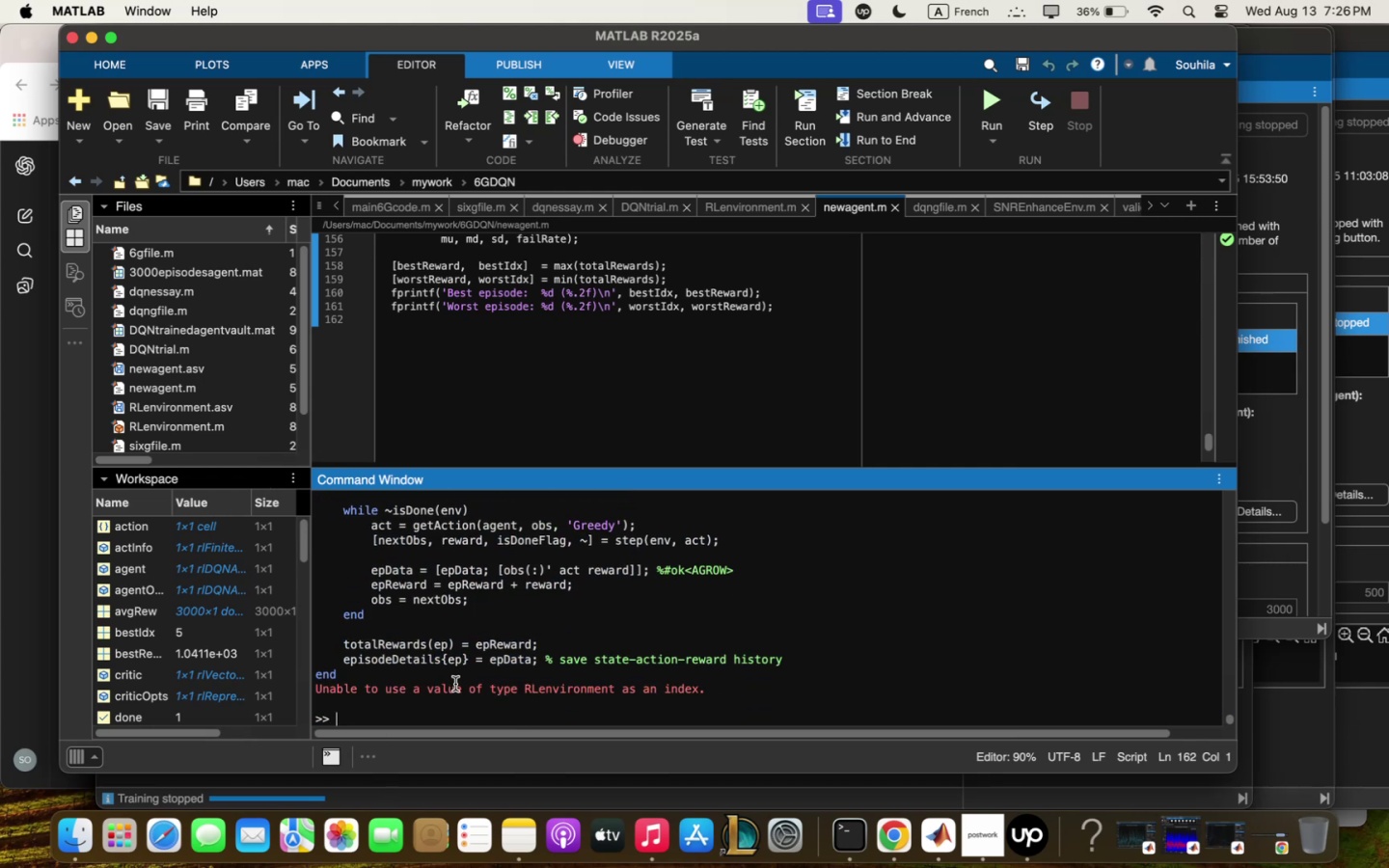 
type(clc)
 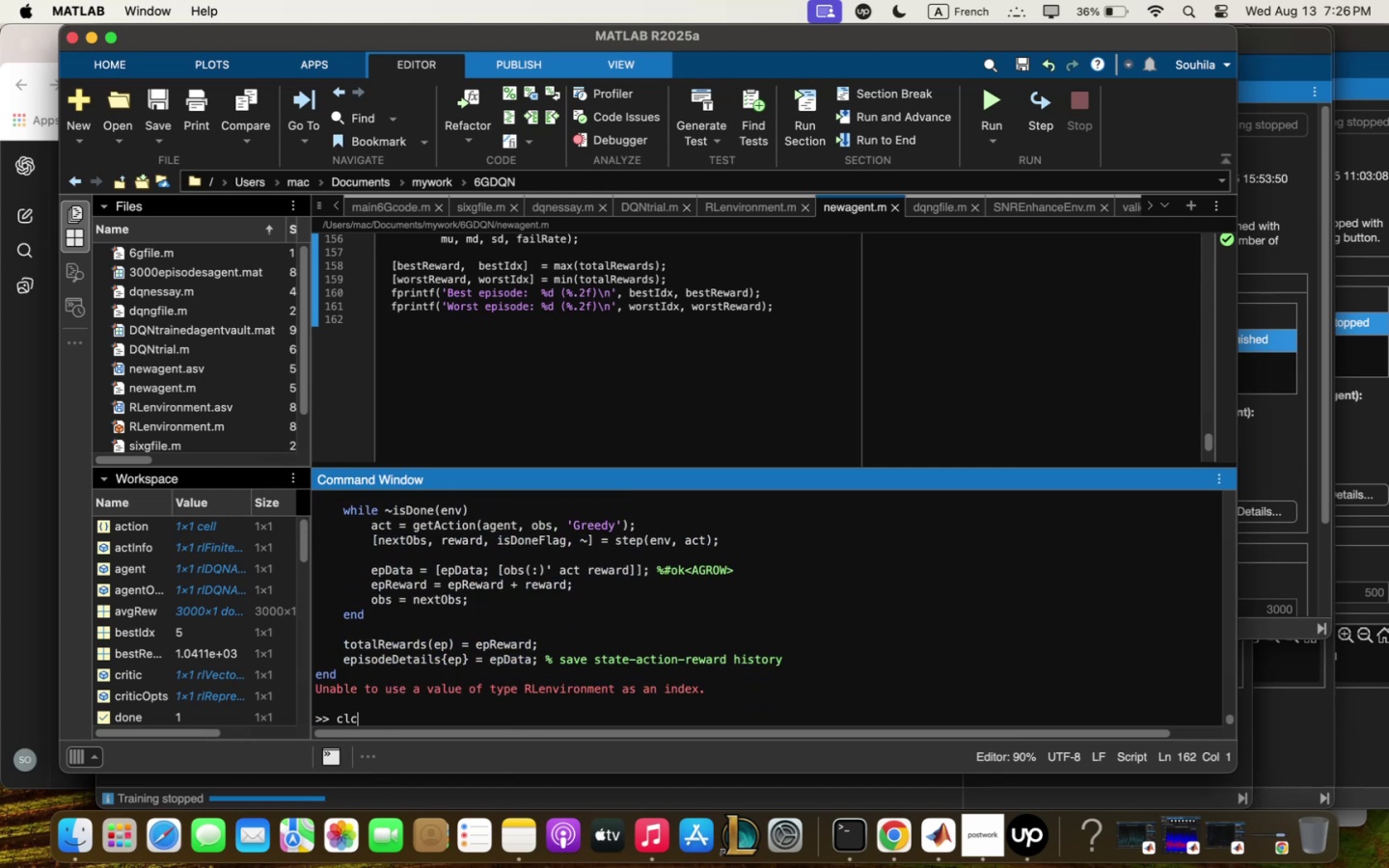 
key(Enter)
 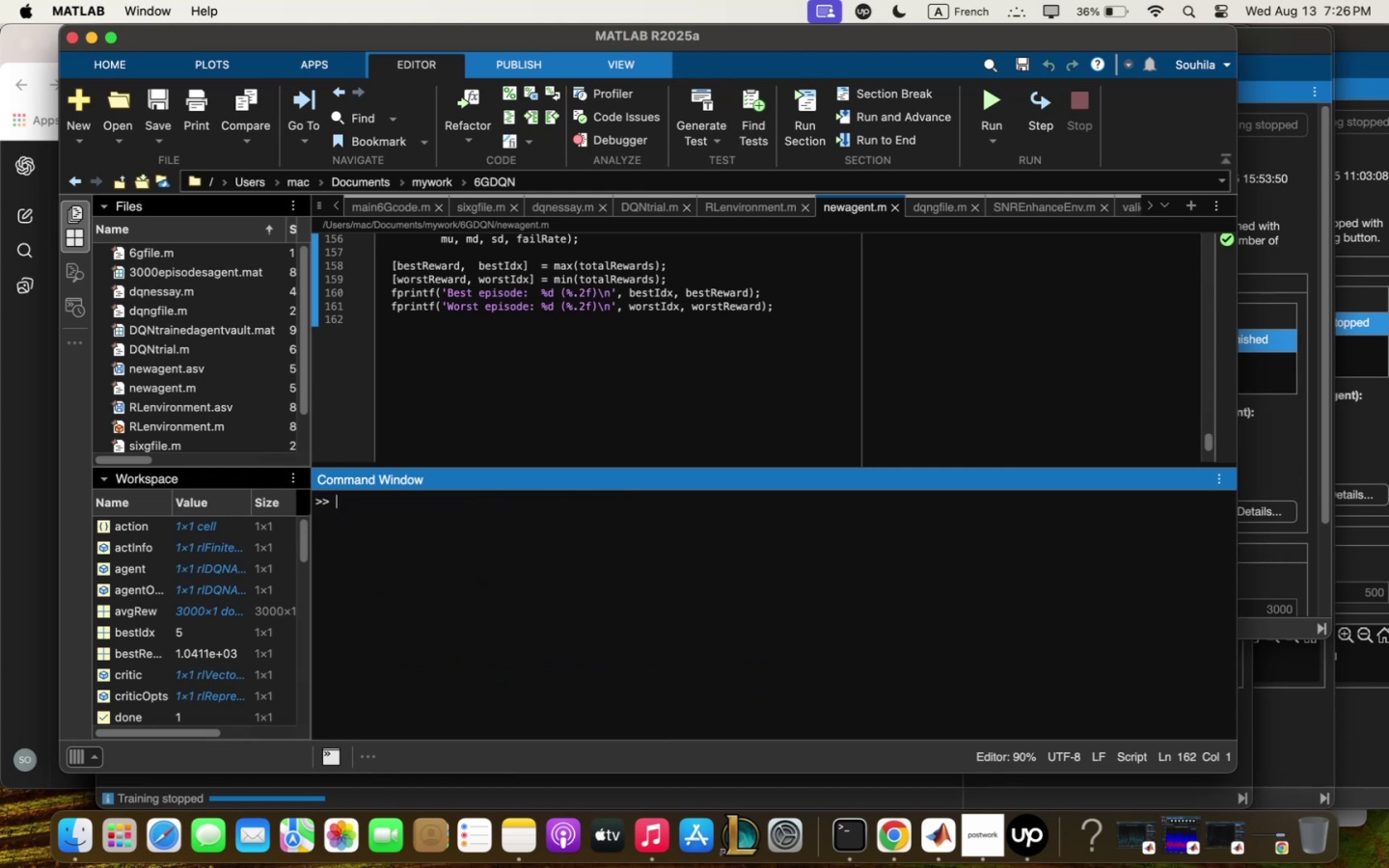 
key(Meta+V)
 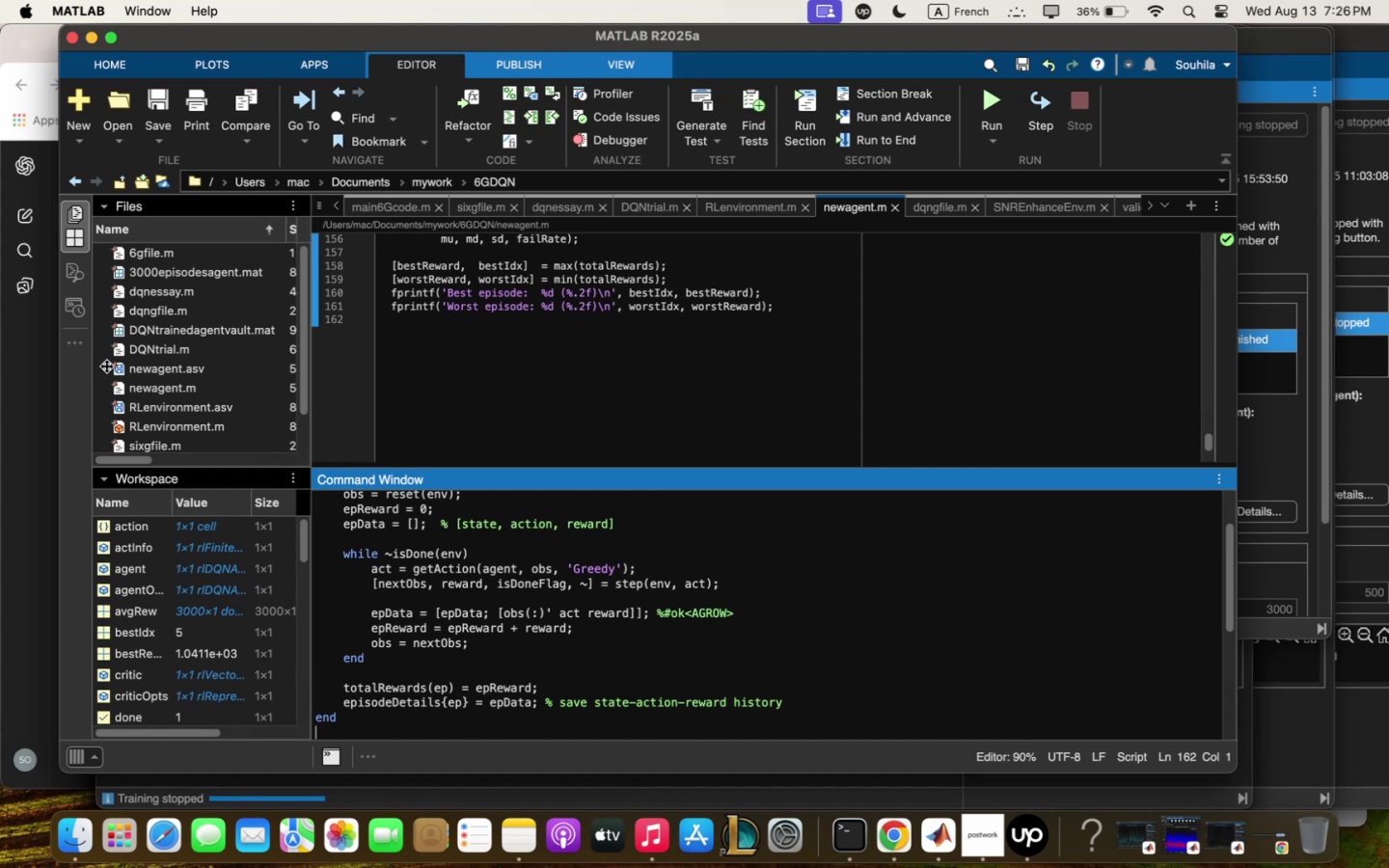 
left_click([14, 451])
 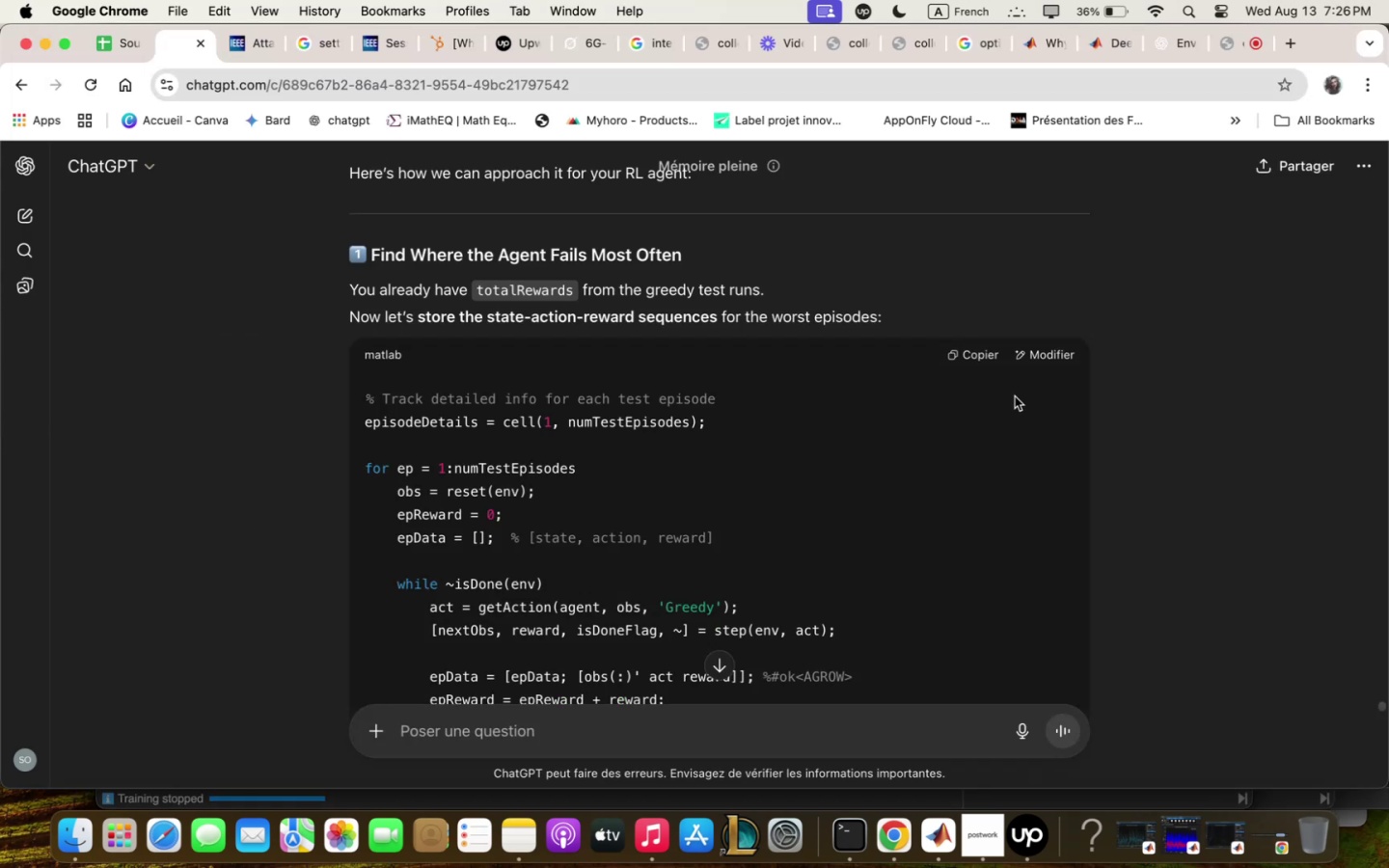 
left_click([931, 863])
 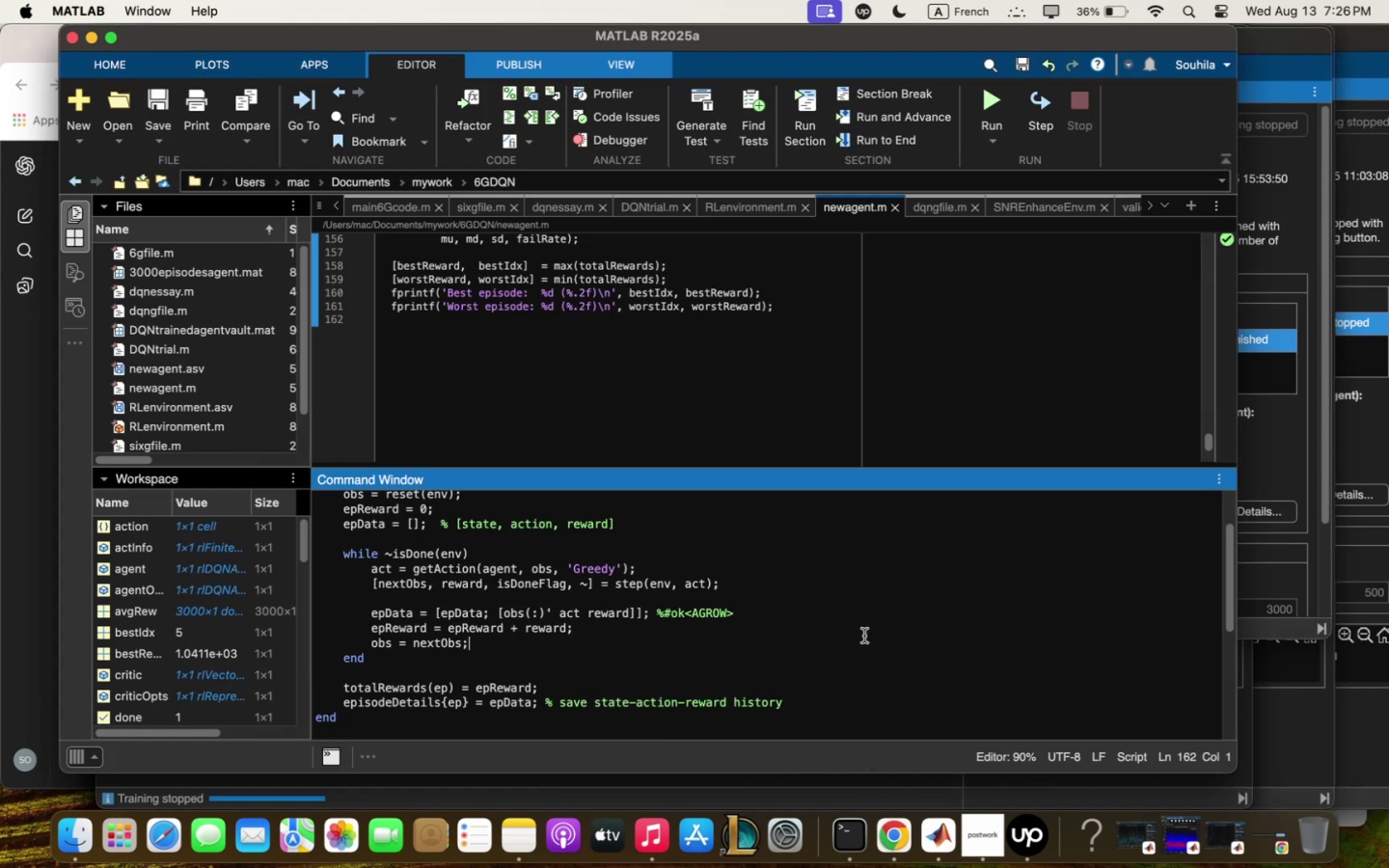 
key(Enter)
 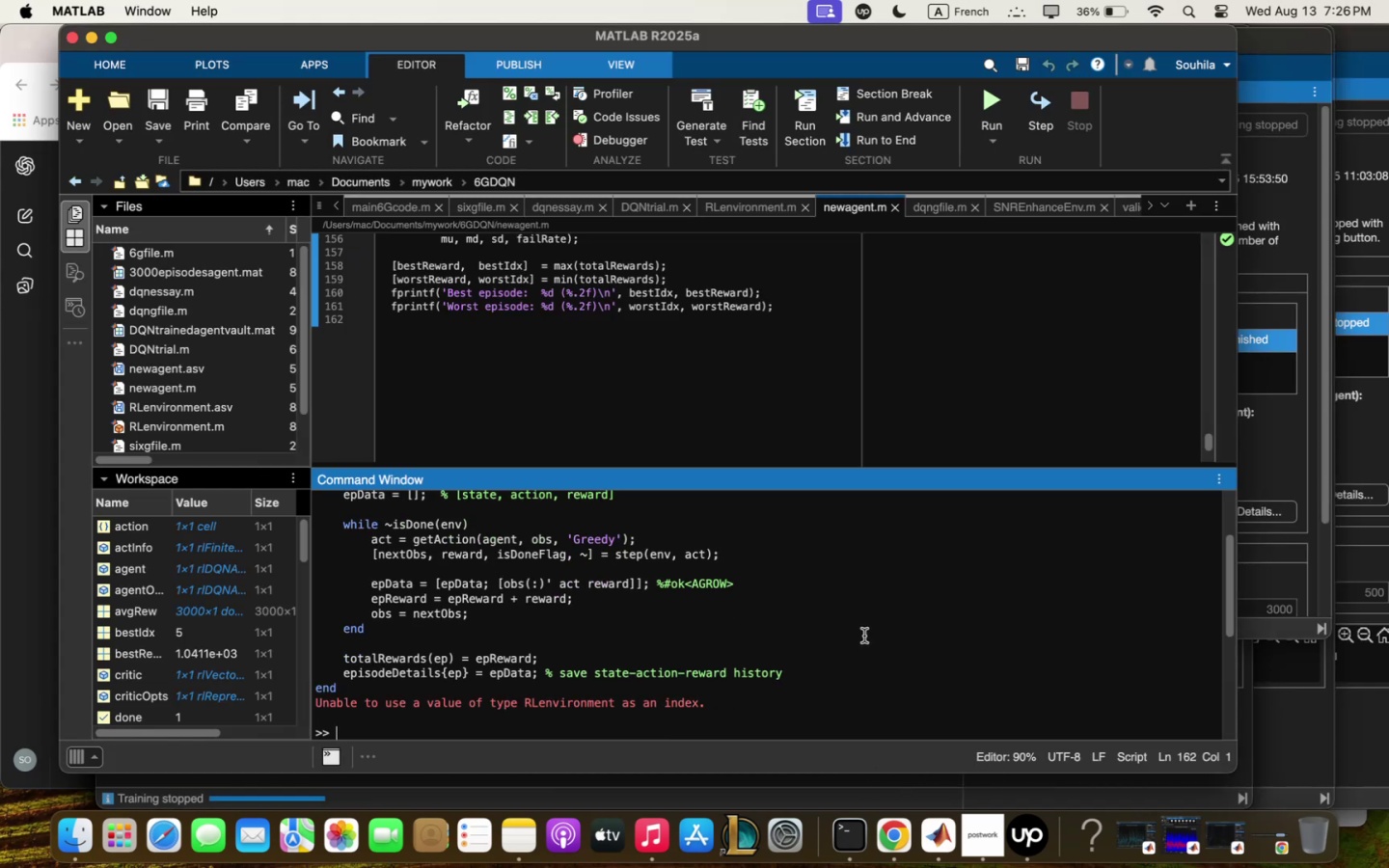 
key(Meta+Q)
 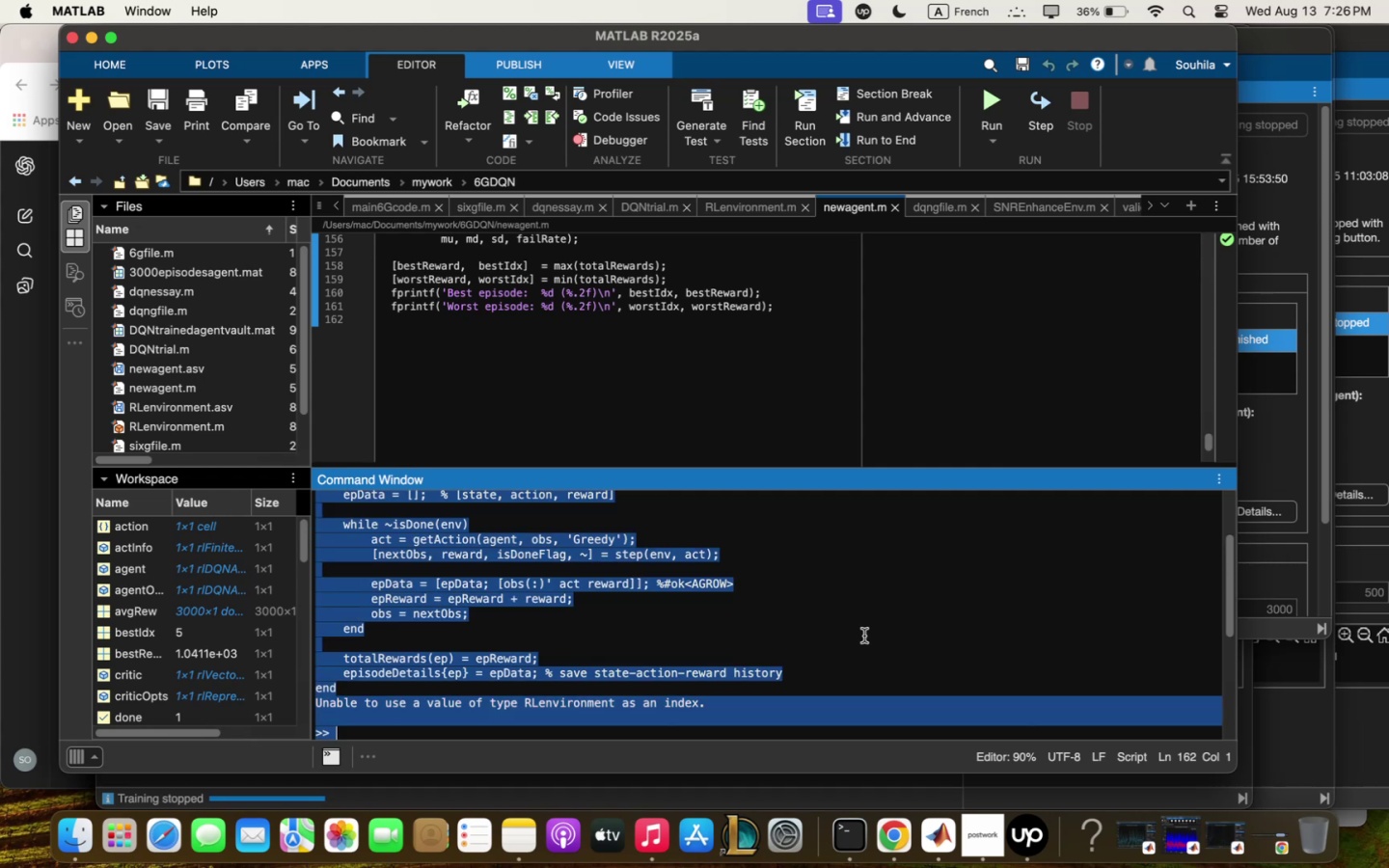 
key(Meta+C)
 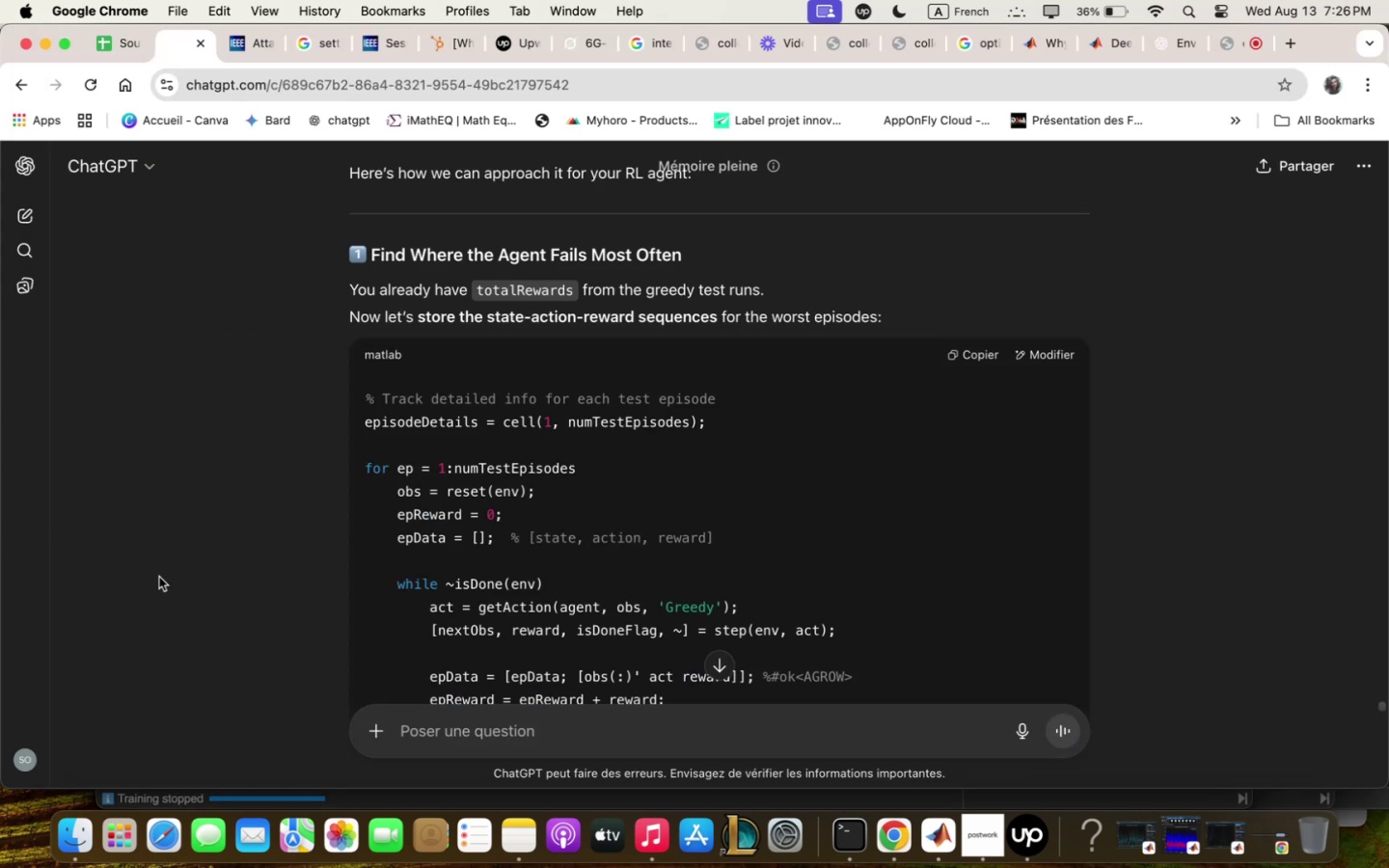 
key(Meta+V)
 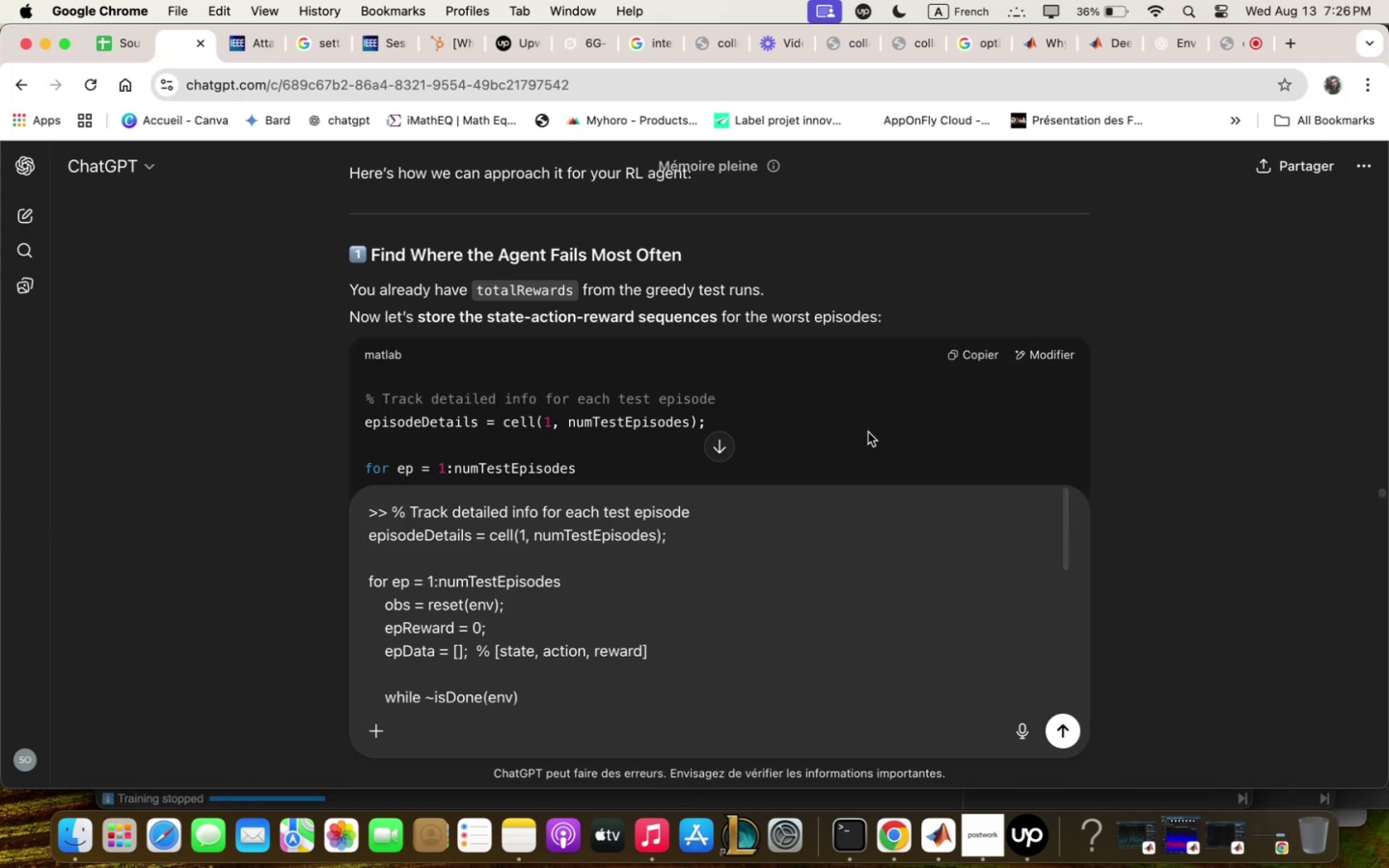 
scroll: coordinate [878, 405], scroll_direction: down, amount: 30.0
 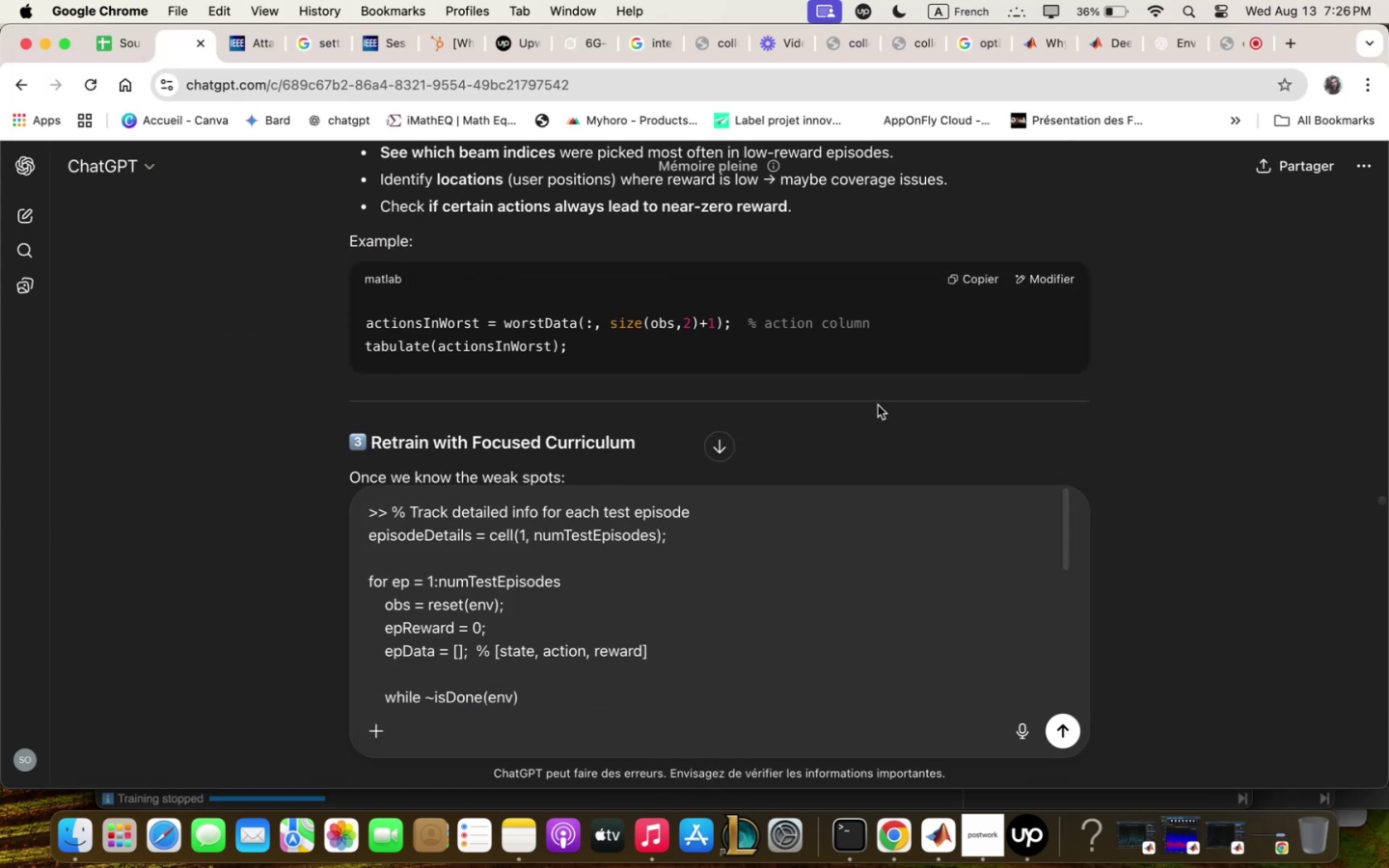 
scroll: coordinate [886, 375], scroll_direction: up, amount: 10.0
 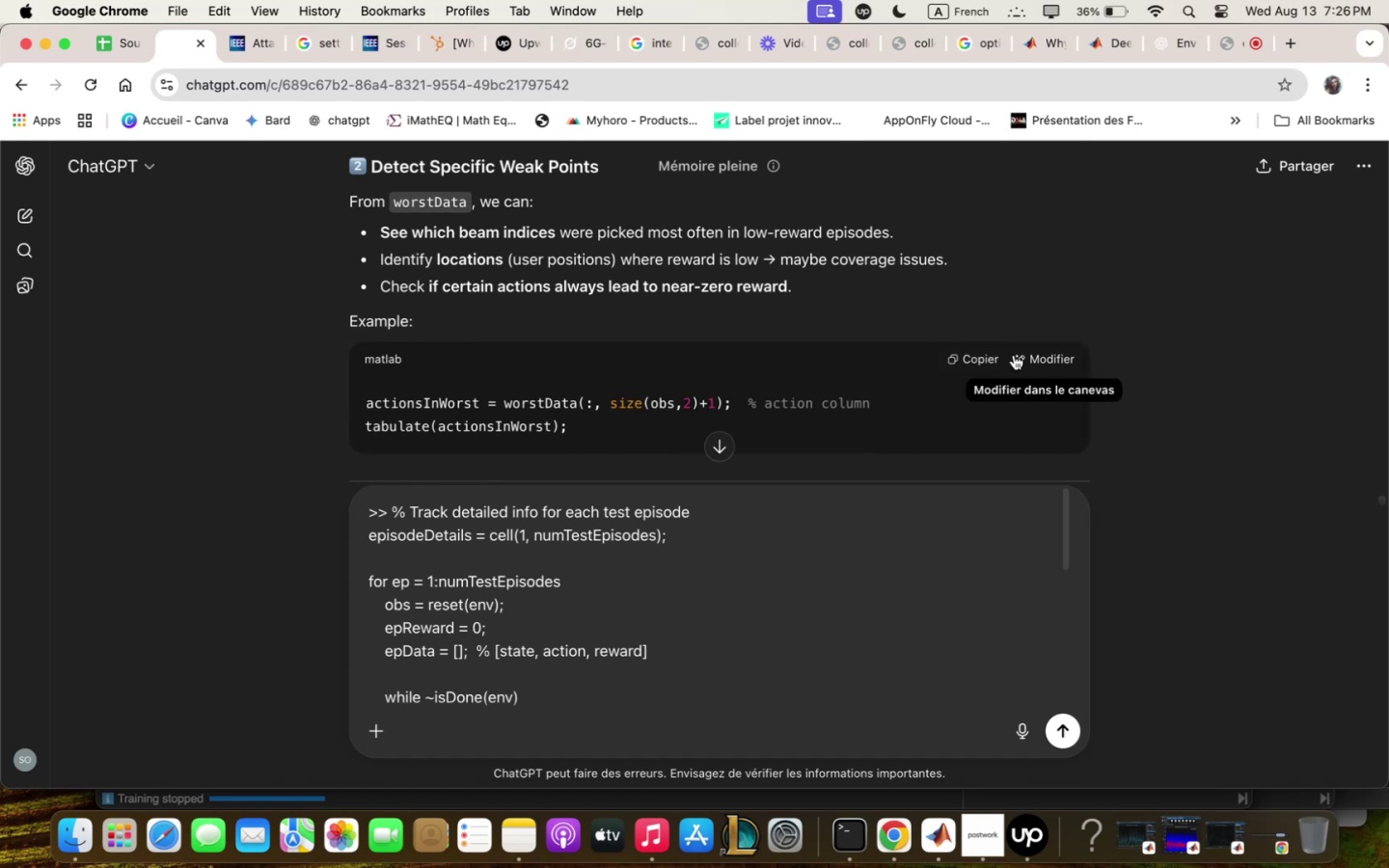 
left_click([991, 356])
 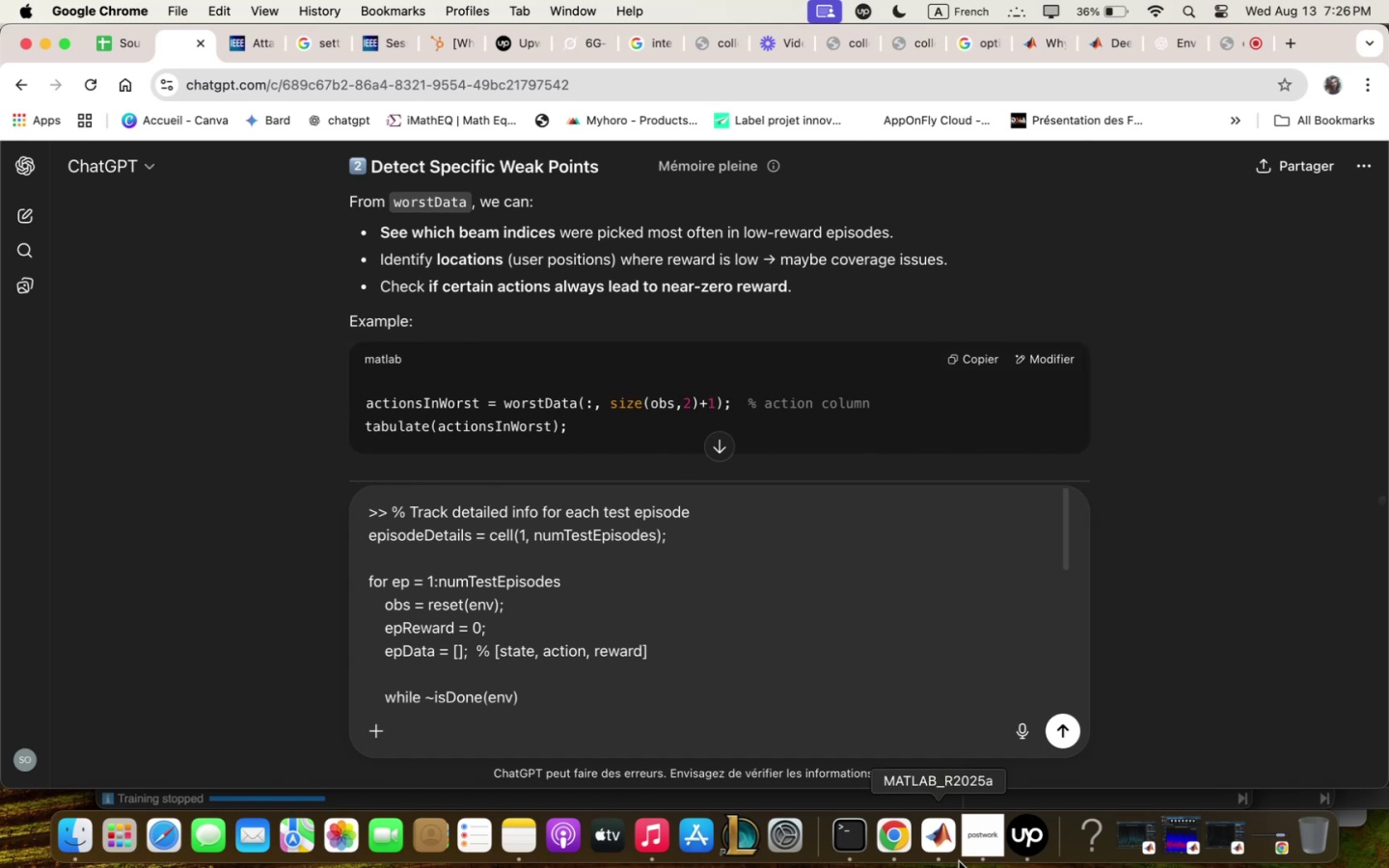 
left_click([916, 857])
 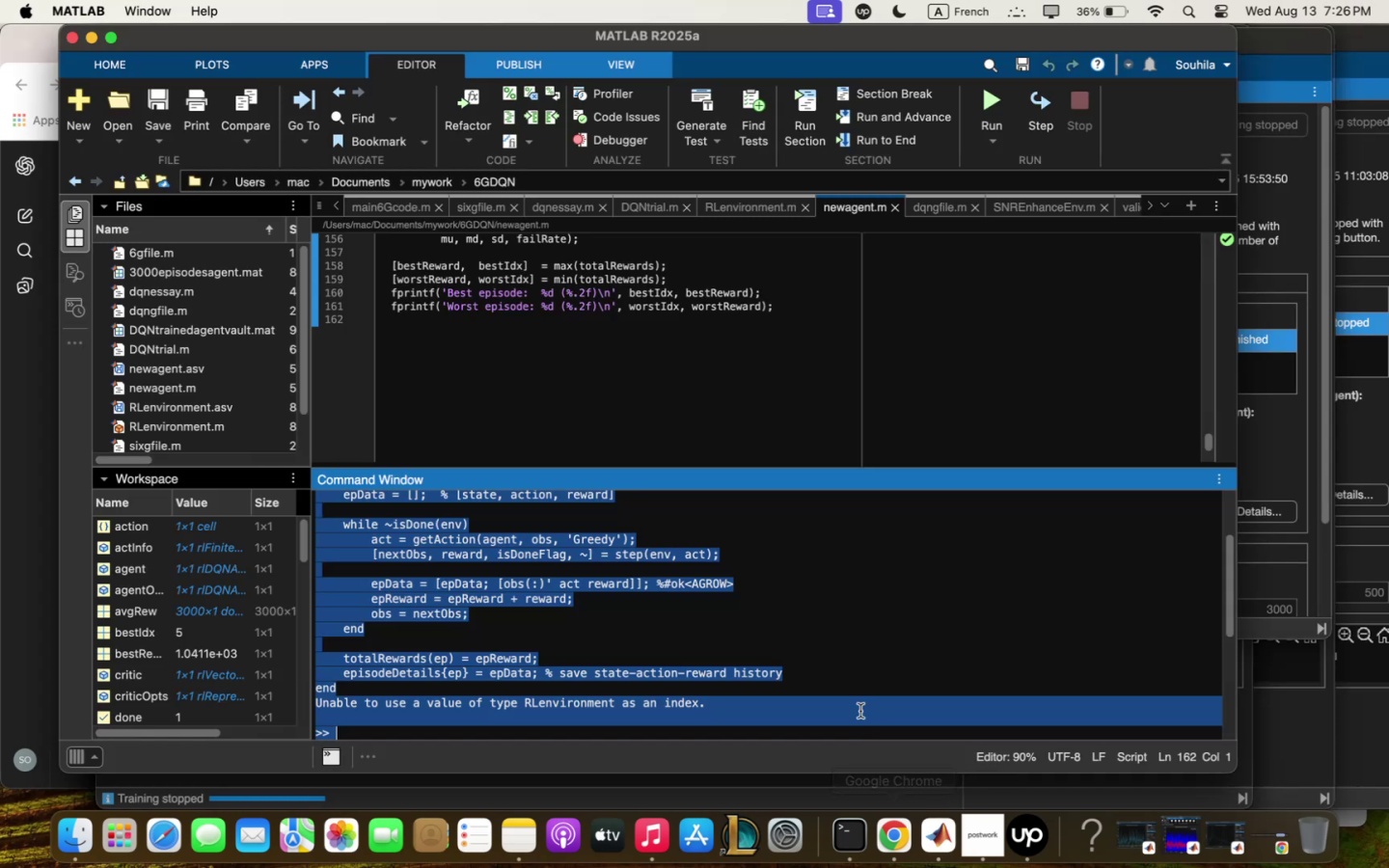 
left_click([860, 682])
 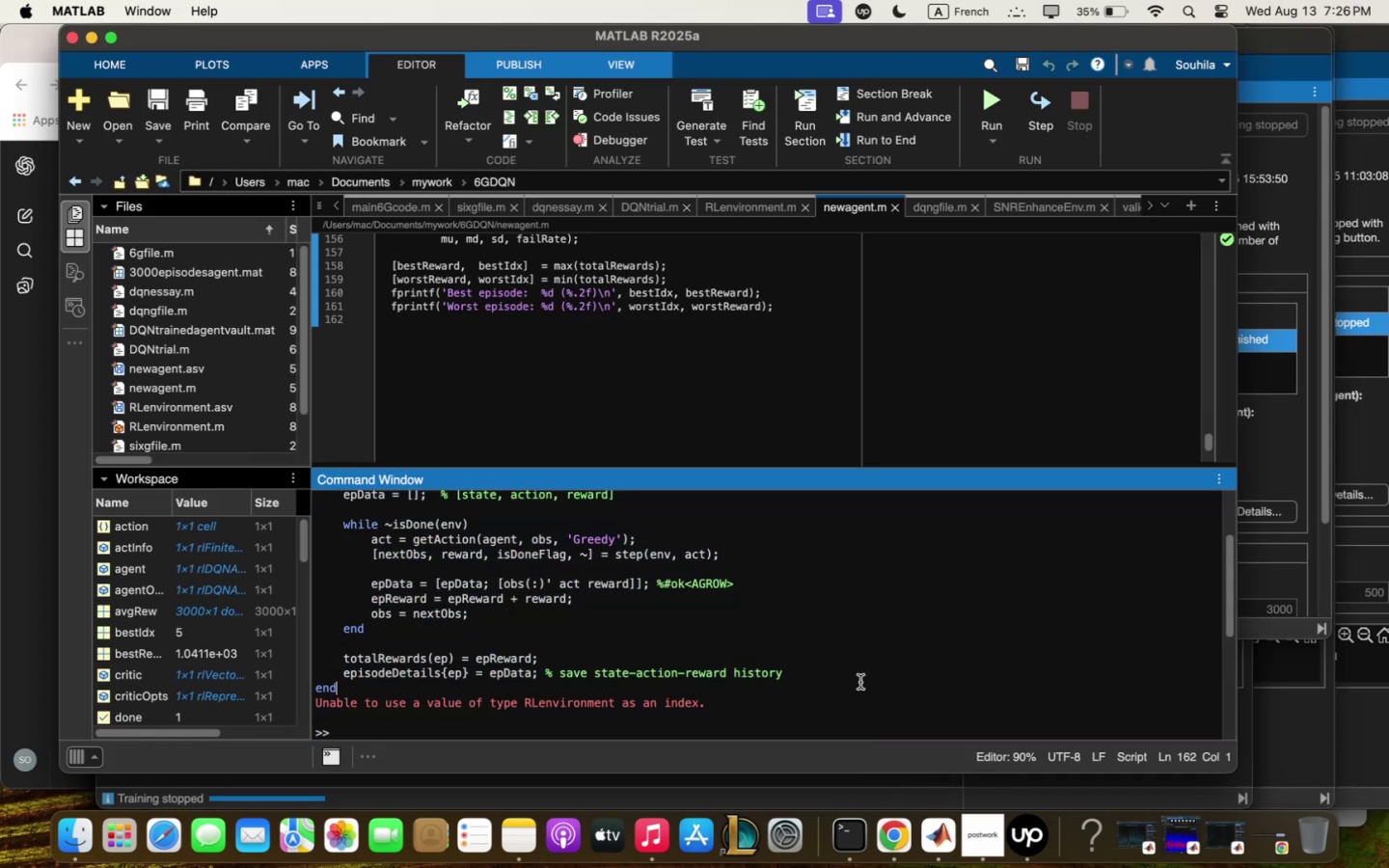 
left_click([860, 697])
 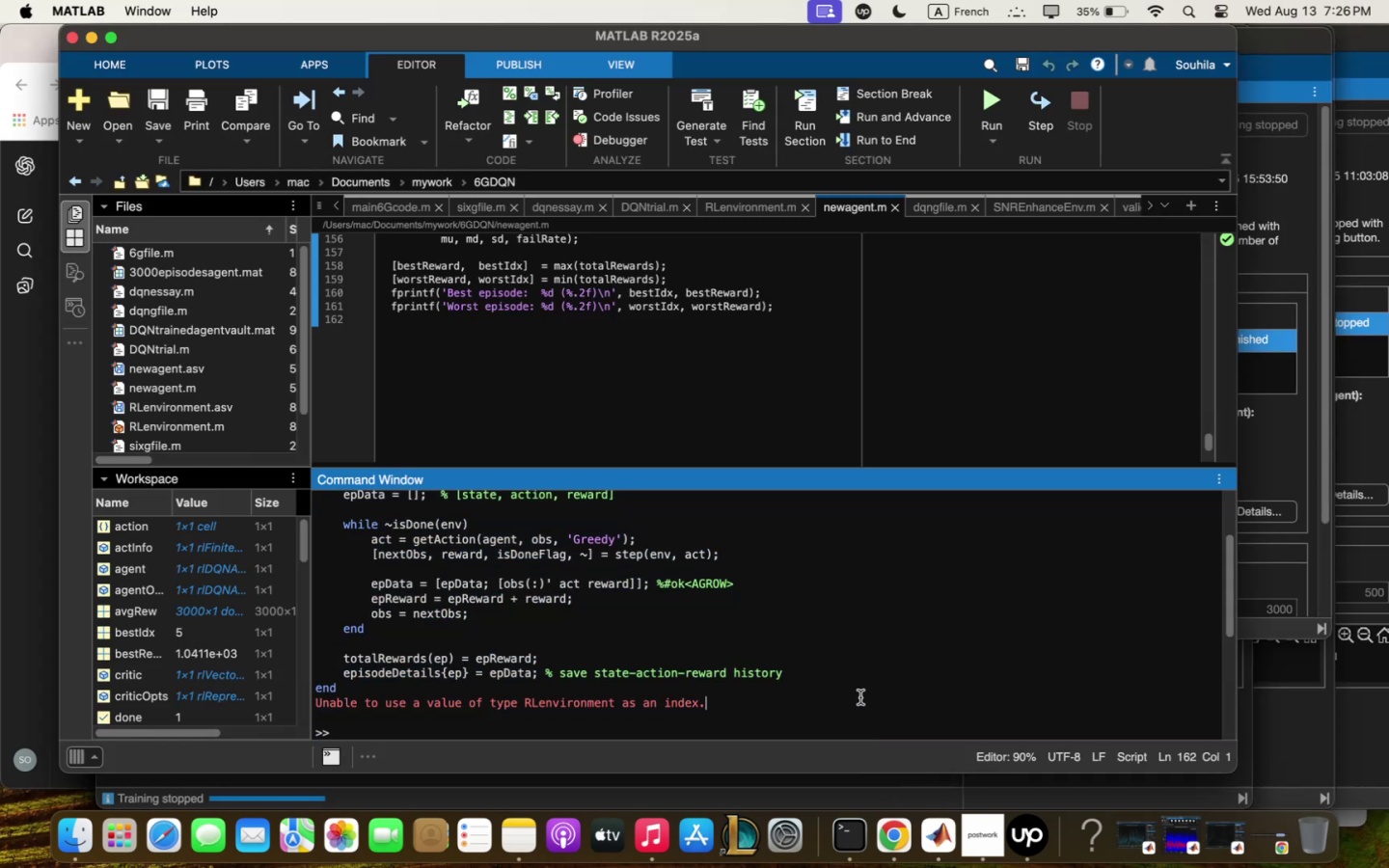 
key(Meta+V)
 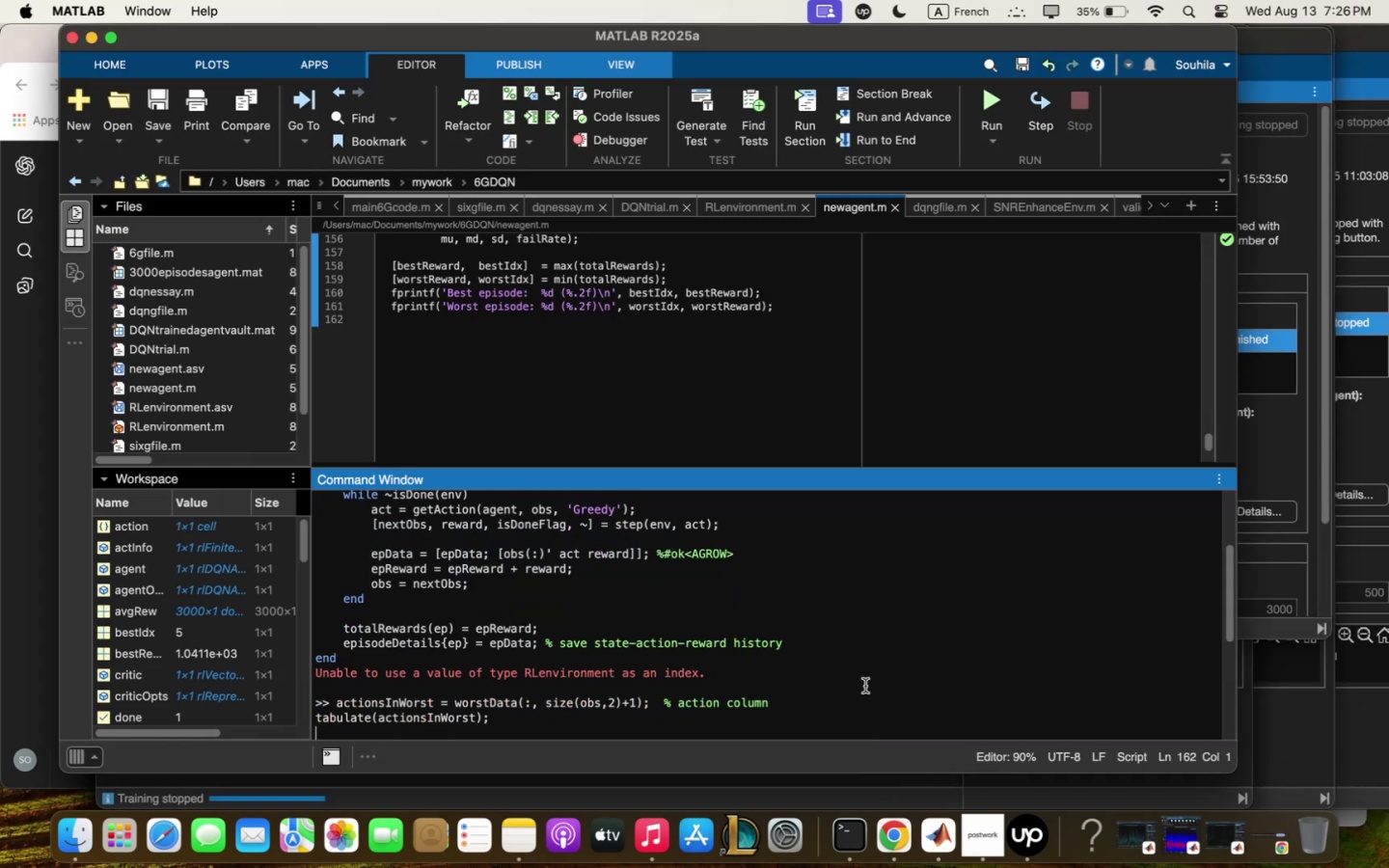 
key(Enter)
 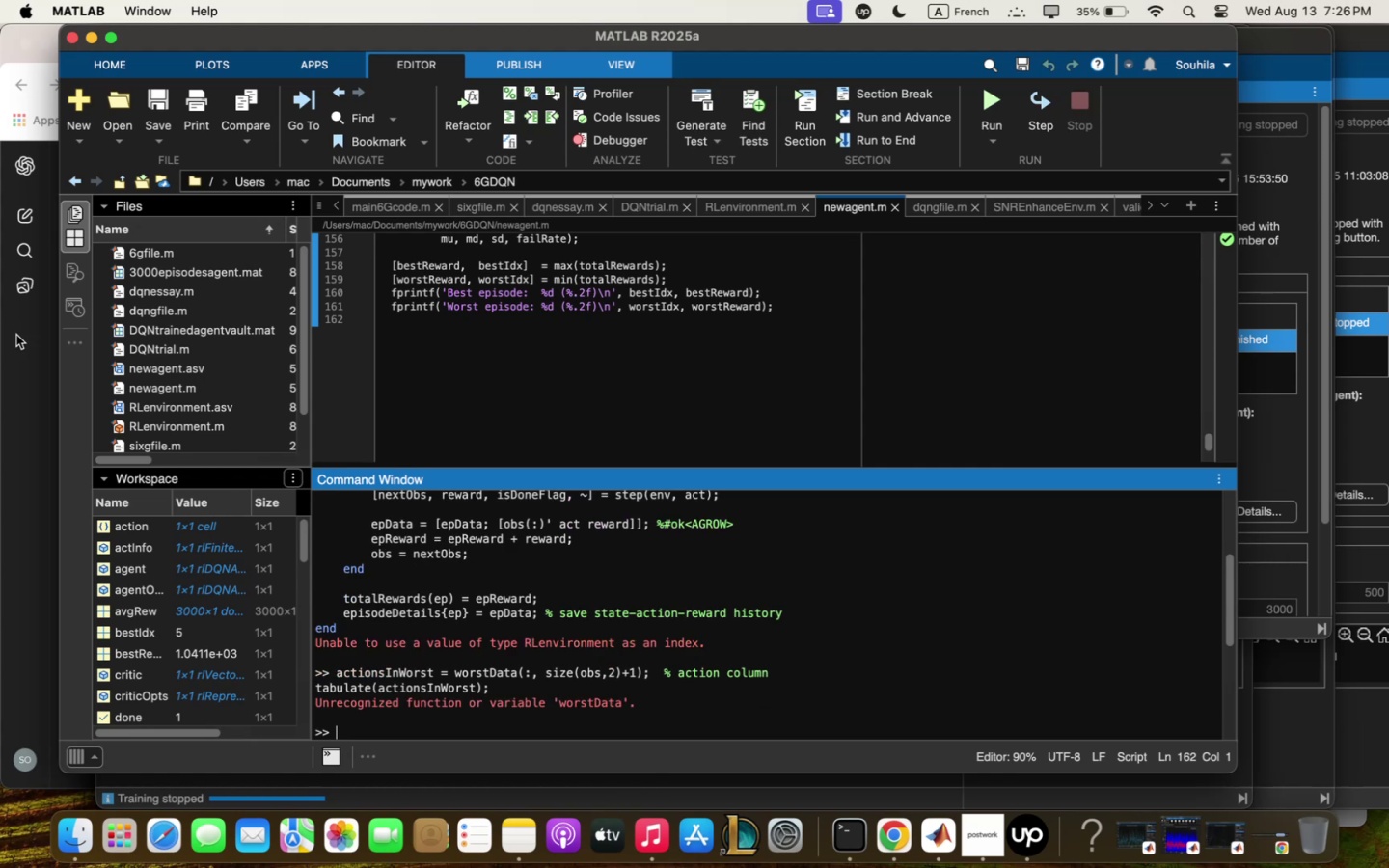 
left_click([16, 559])
 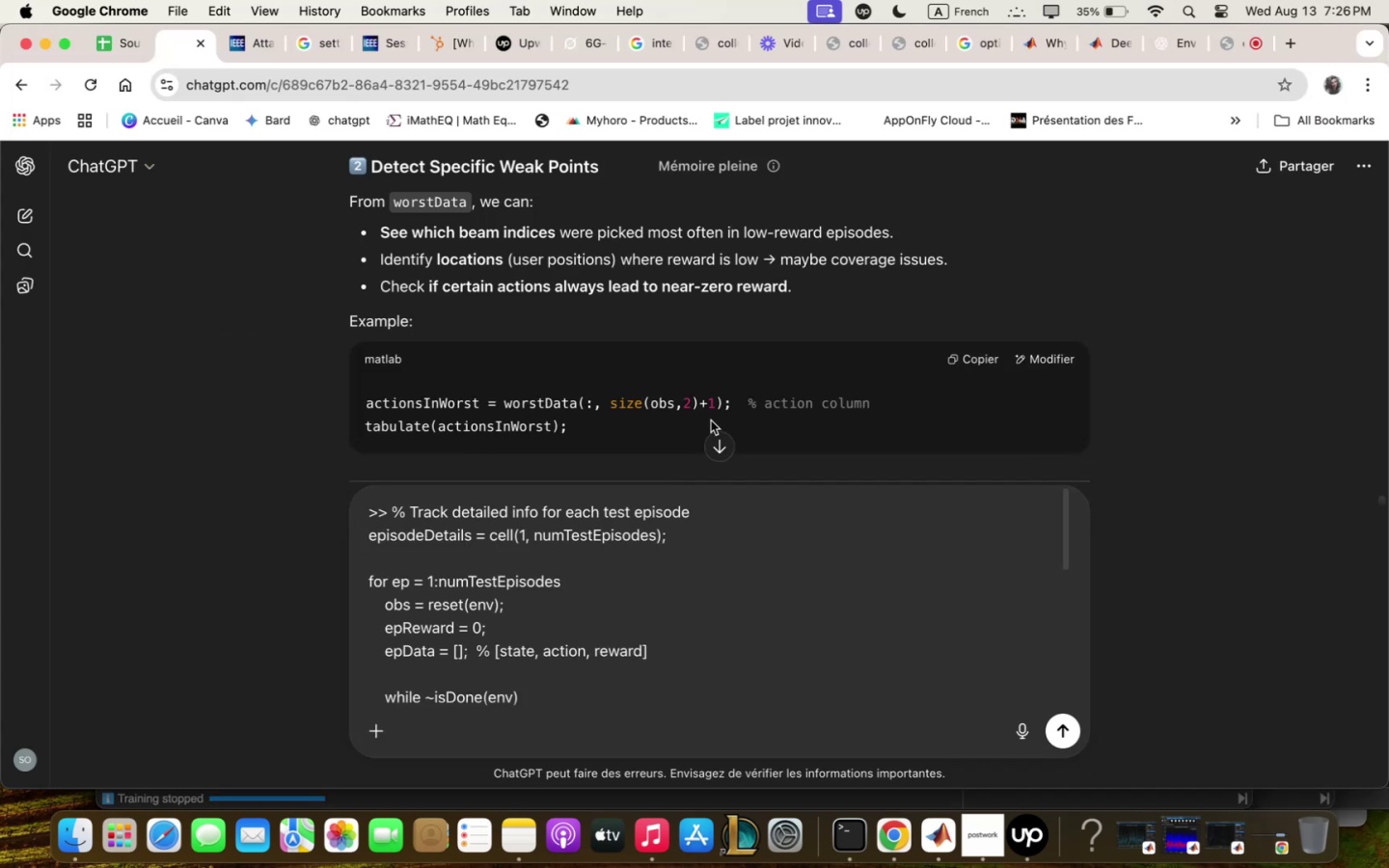 
scroll: coordinate [712, 416], scroll_direction: down, amount: 19.0
 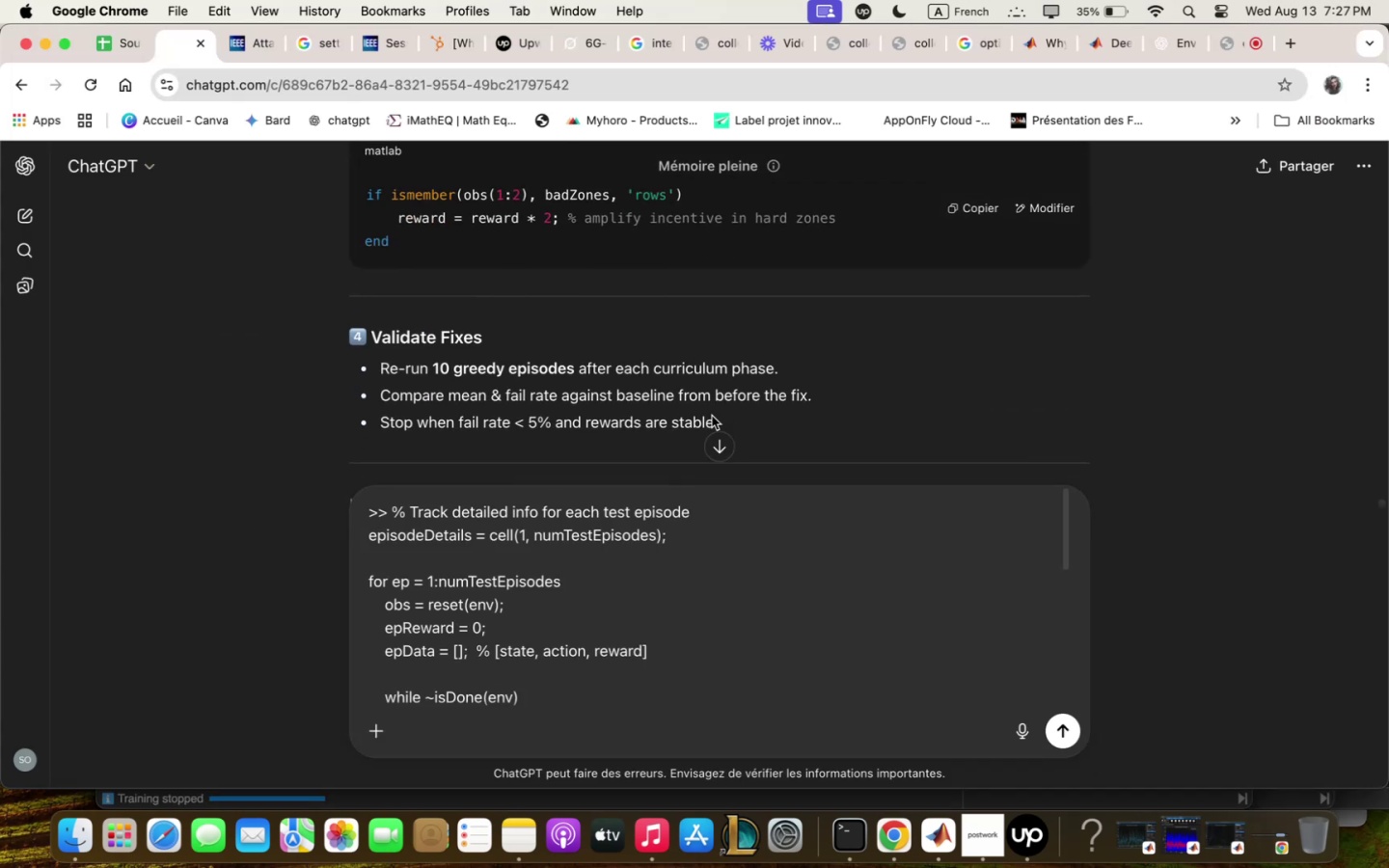 
scroll: coordinate [712, 416], scroll_direction: up, amount: 5.0
 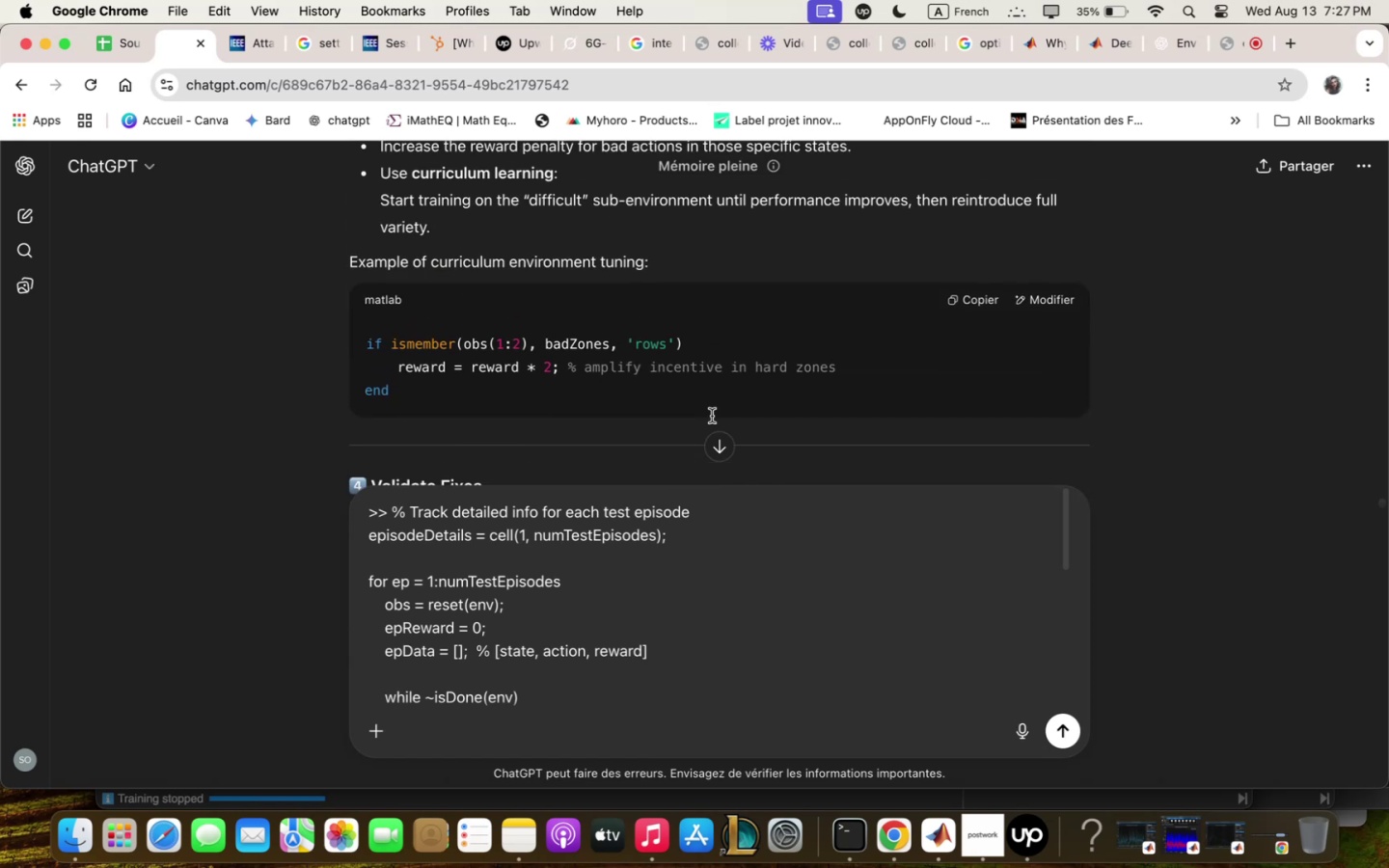 
scroll: coordinate [712, 416], scroll_direction: down, amount: 10.0
 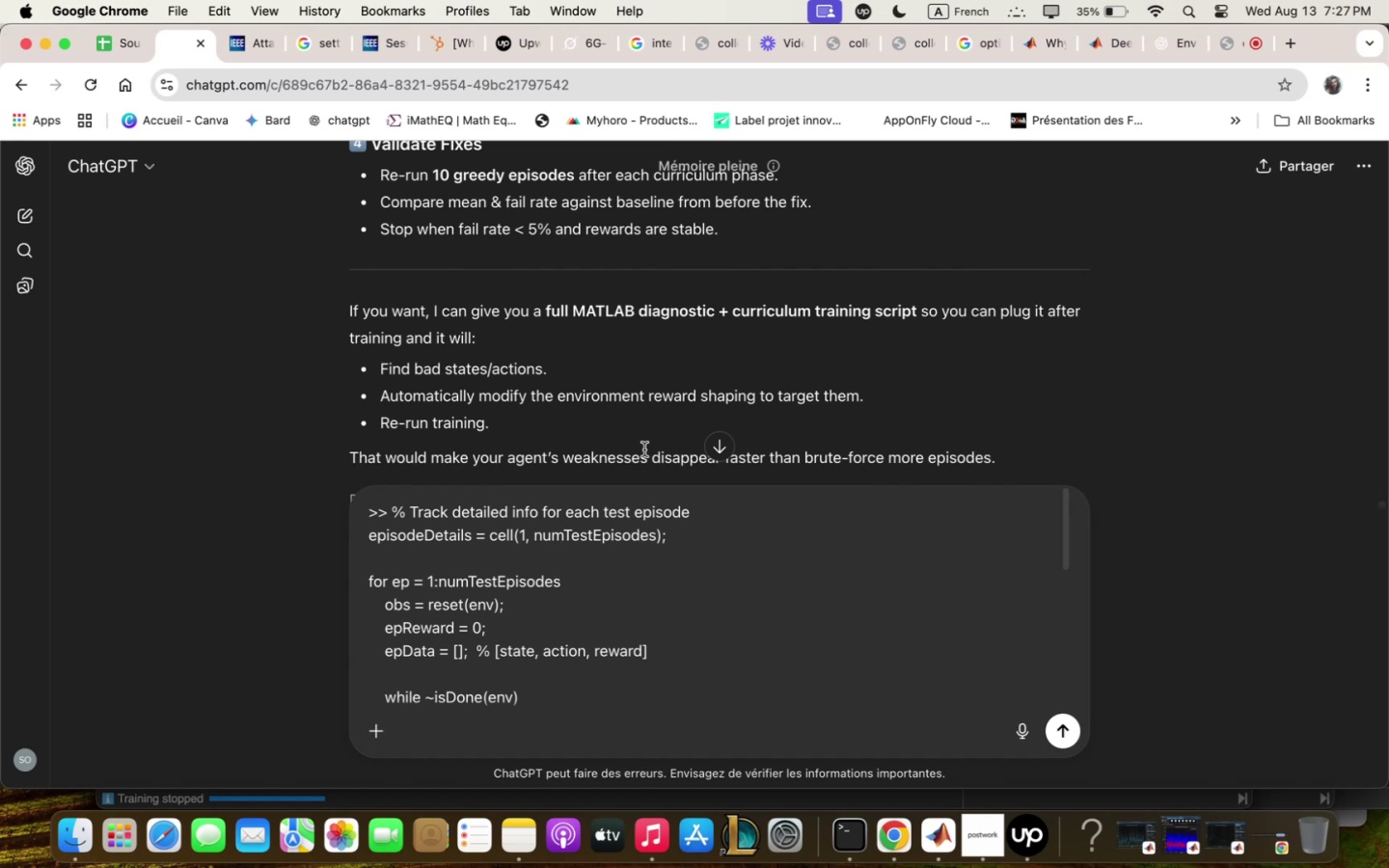 
wait(11.2)
 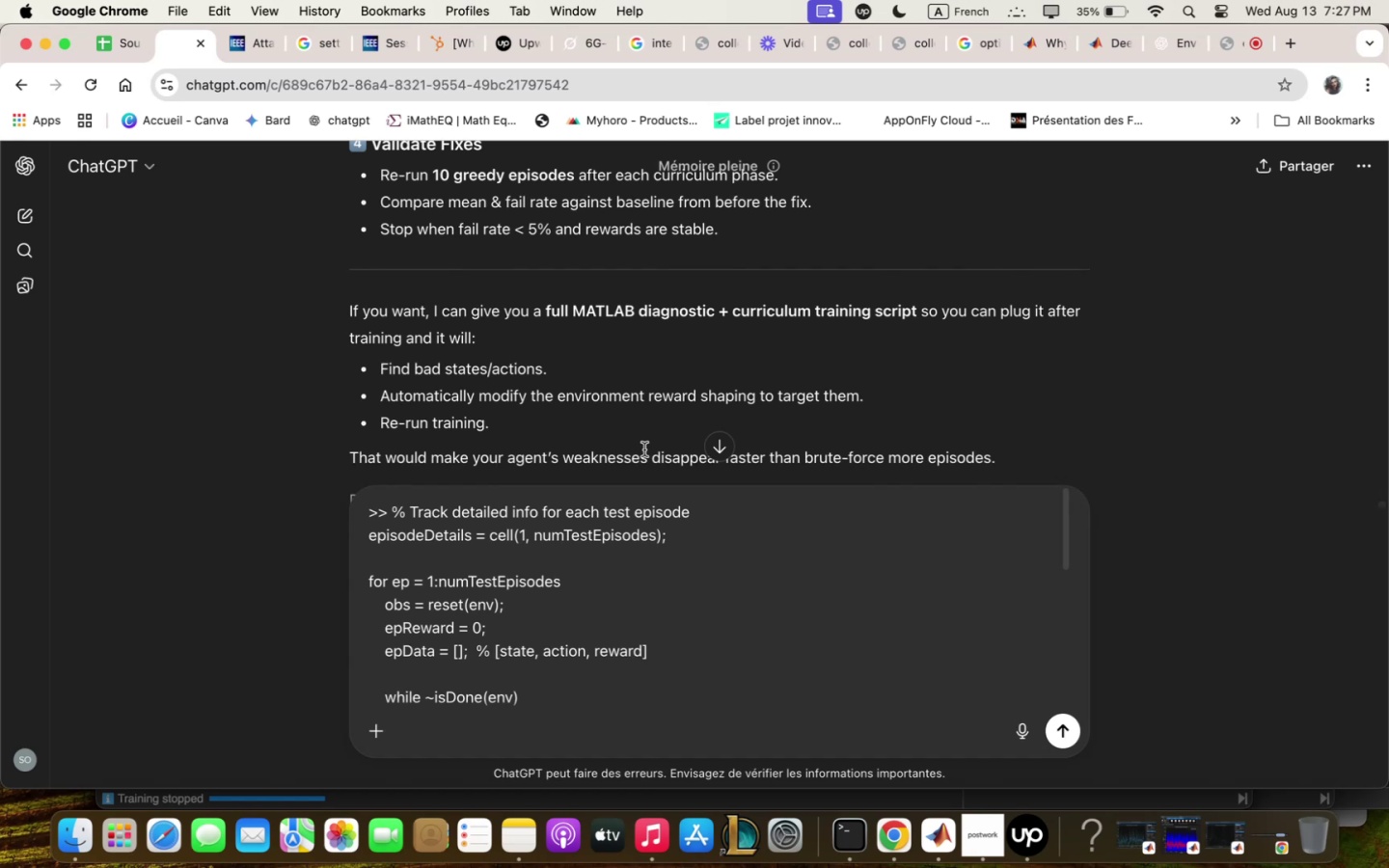 
key(Meta+CommandLeft)
 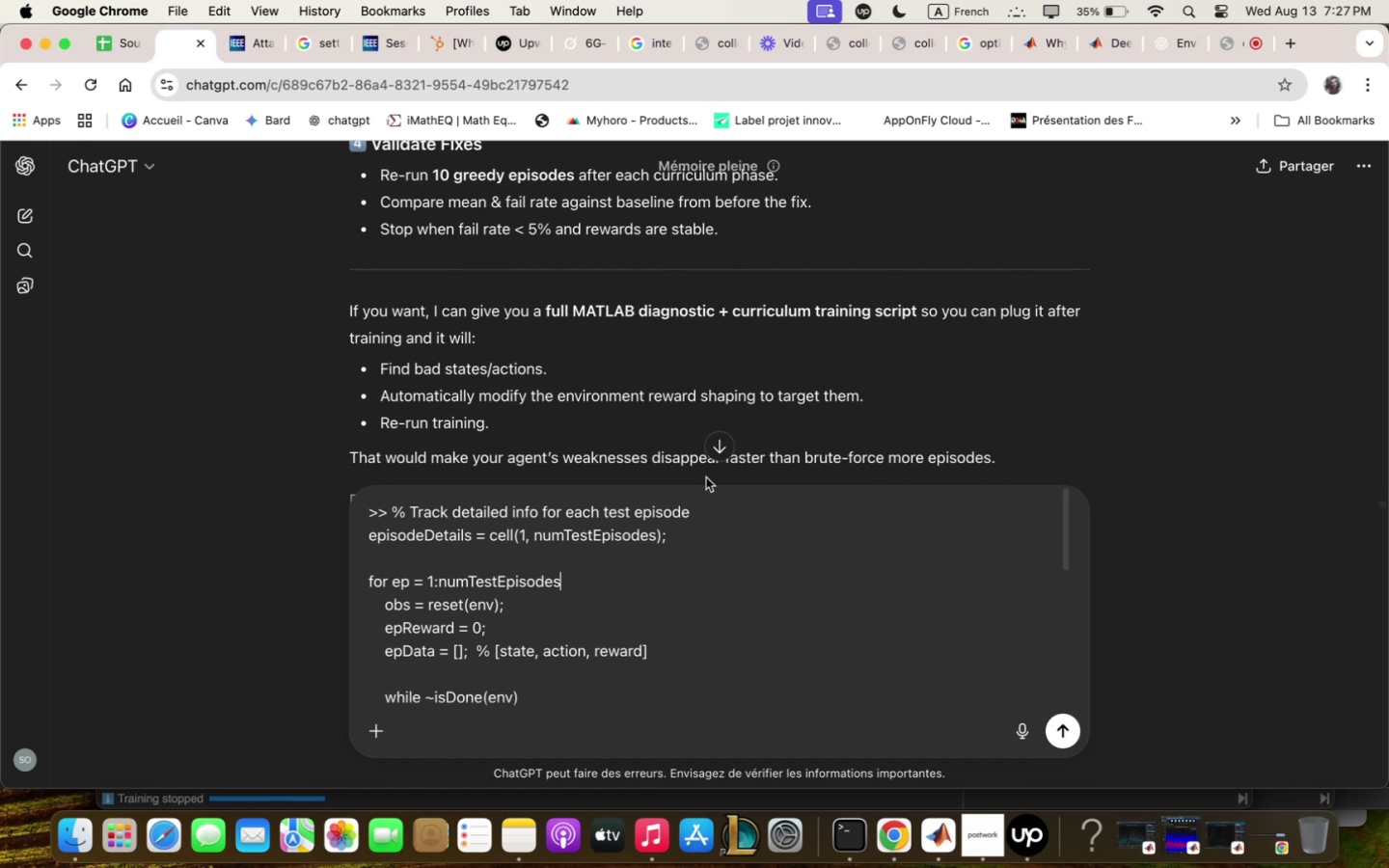 
key(Meta+Q)
 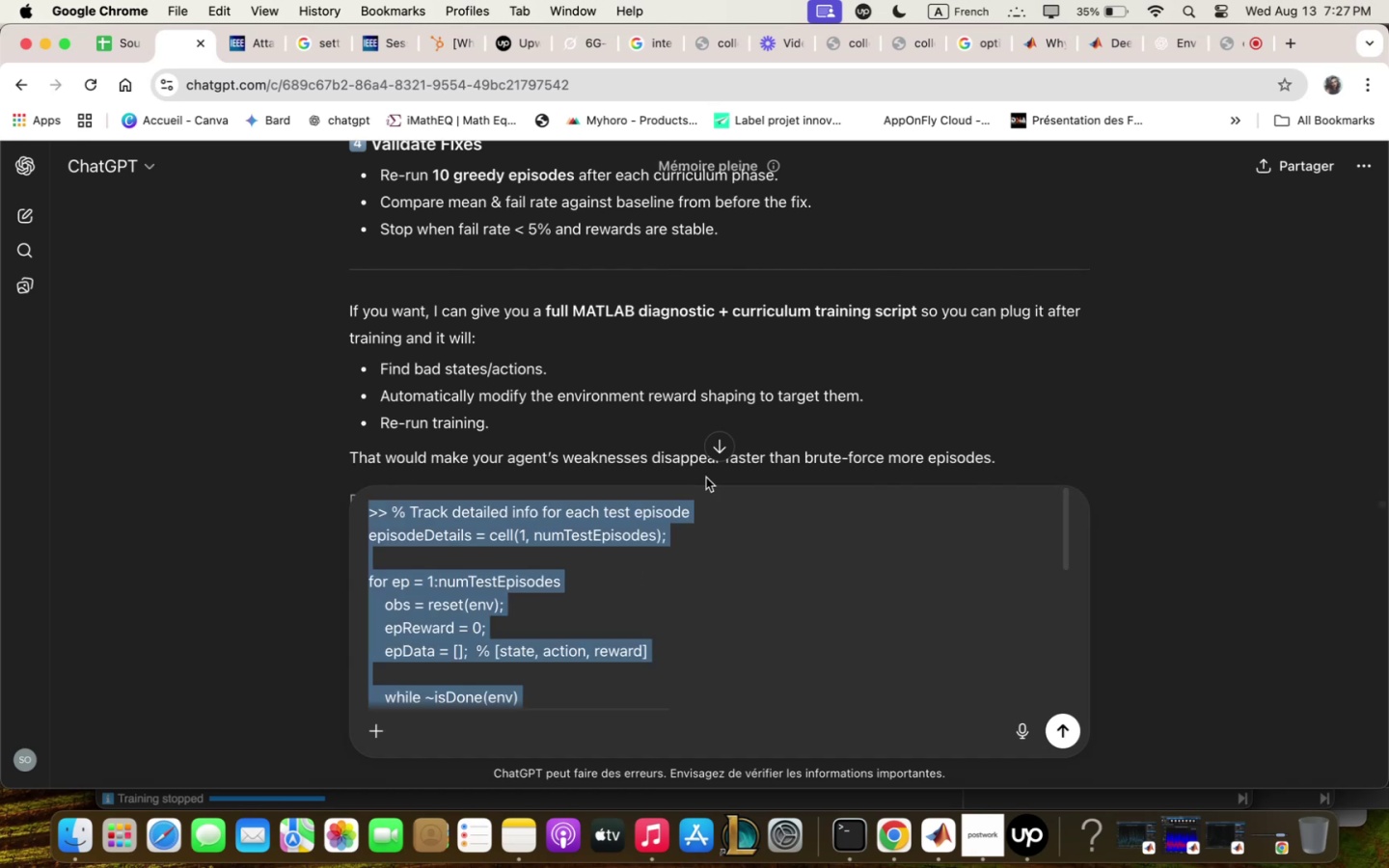 
key(Backspace)
type(yes)
 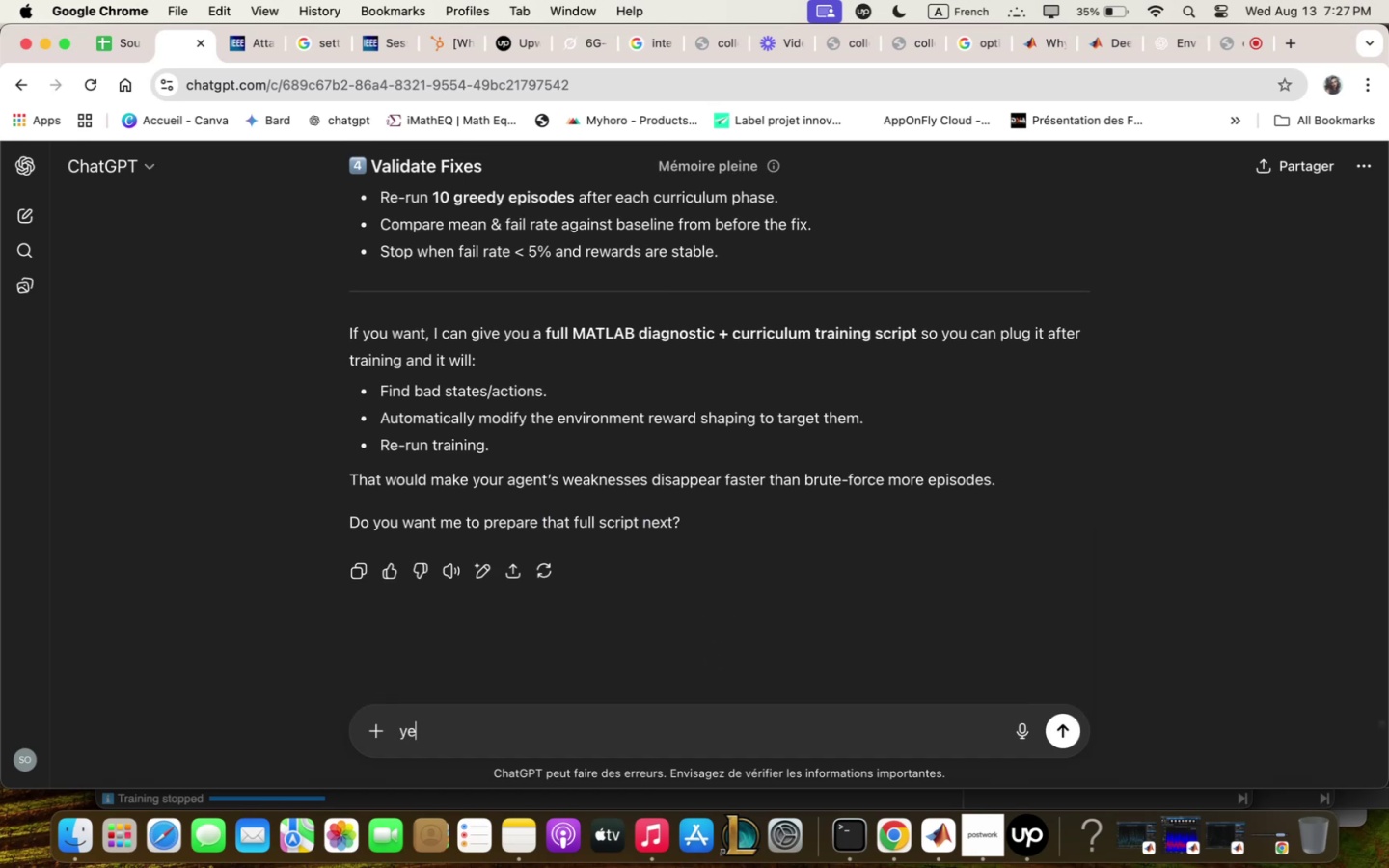 
key(Enter)
 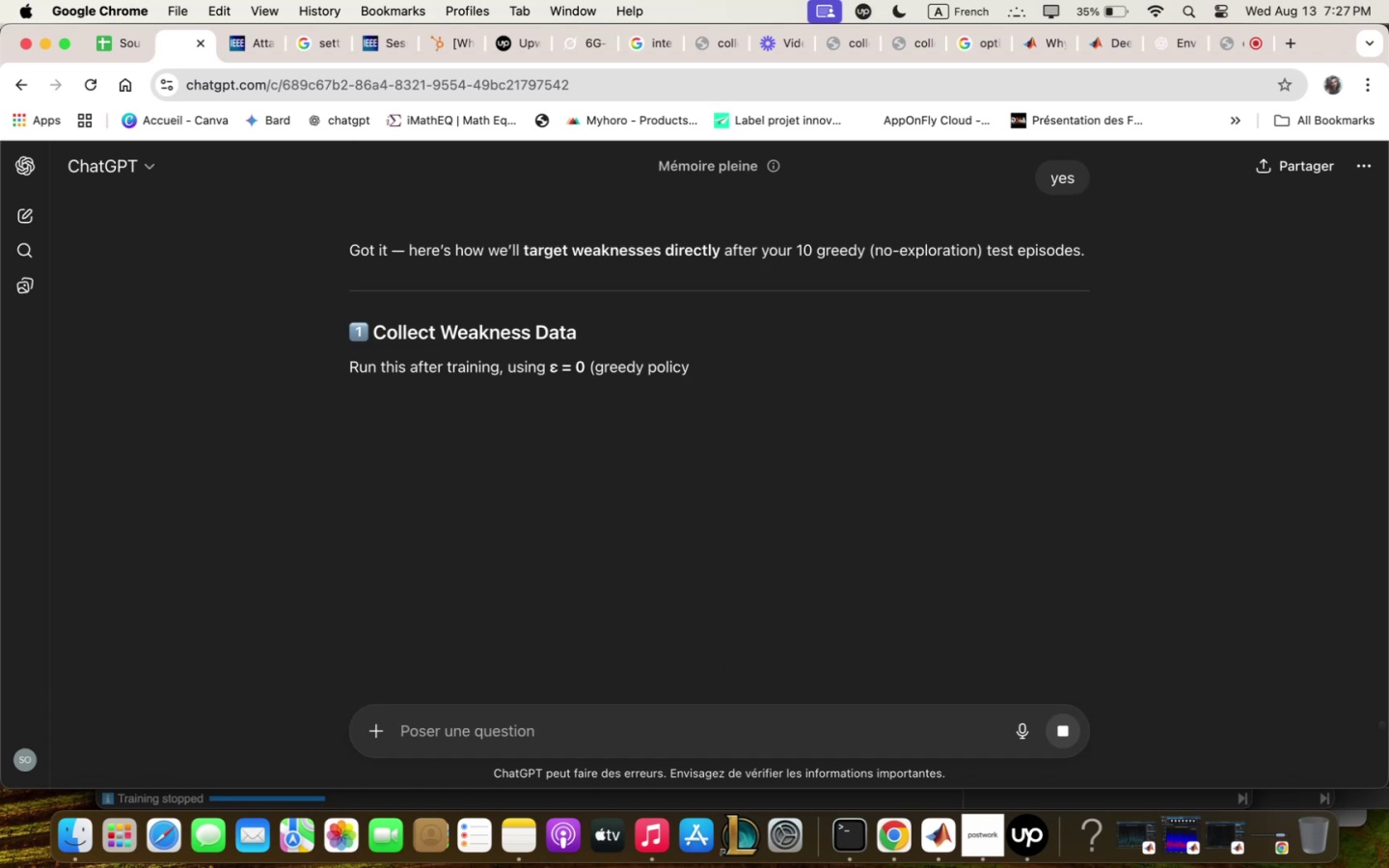 
wait(9.28)
 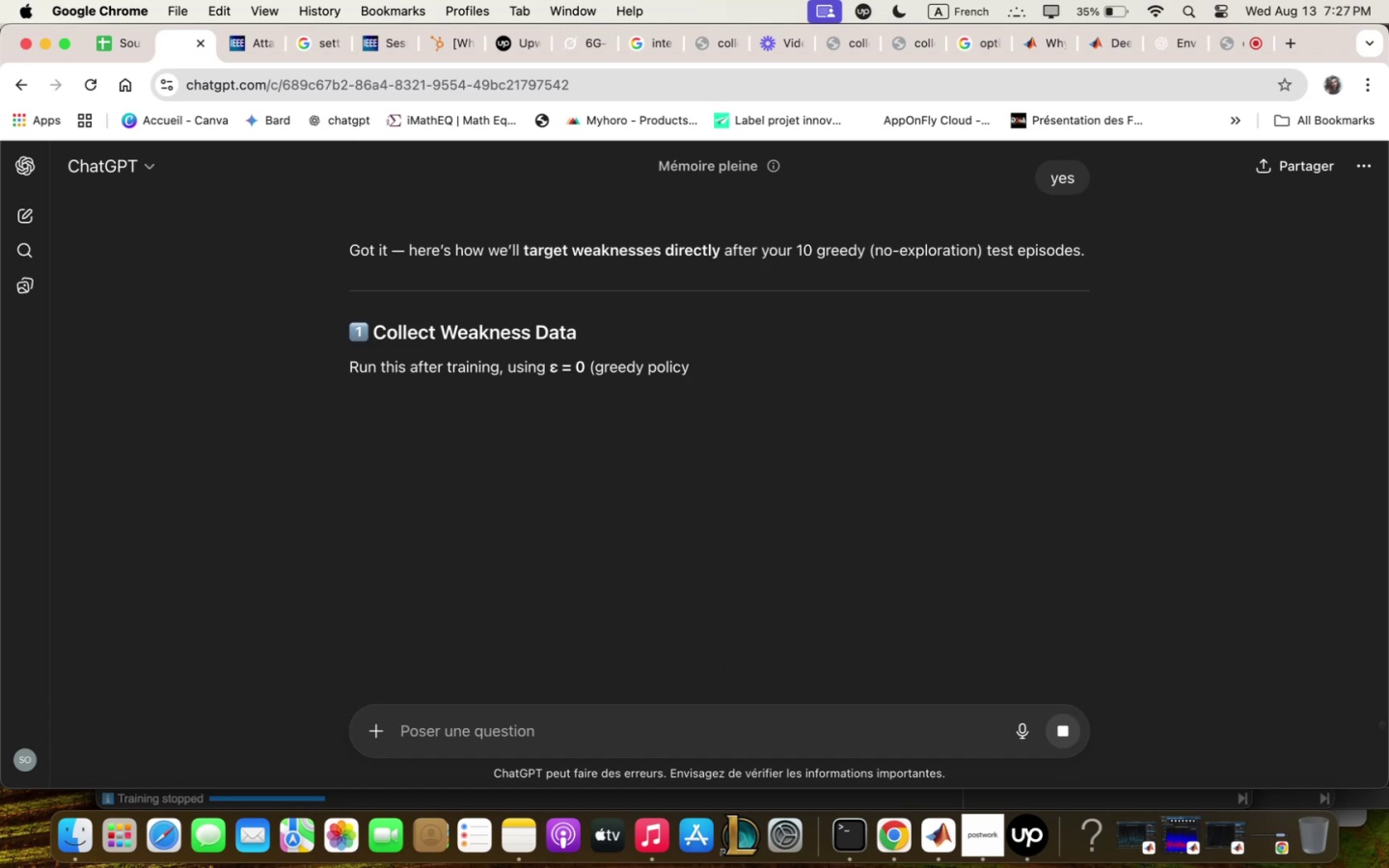 
scroll: coordinate [1037, 519], scroll_direction: down, amount: 5.0
 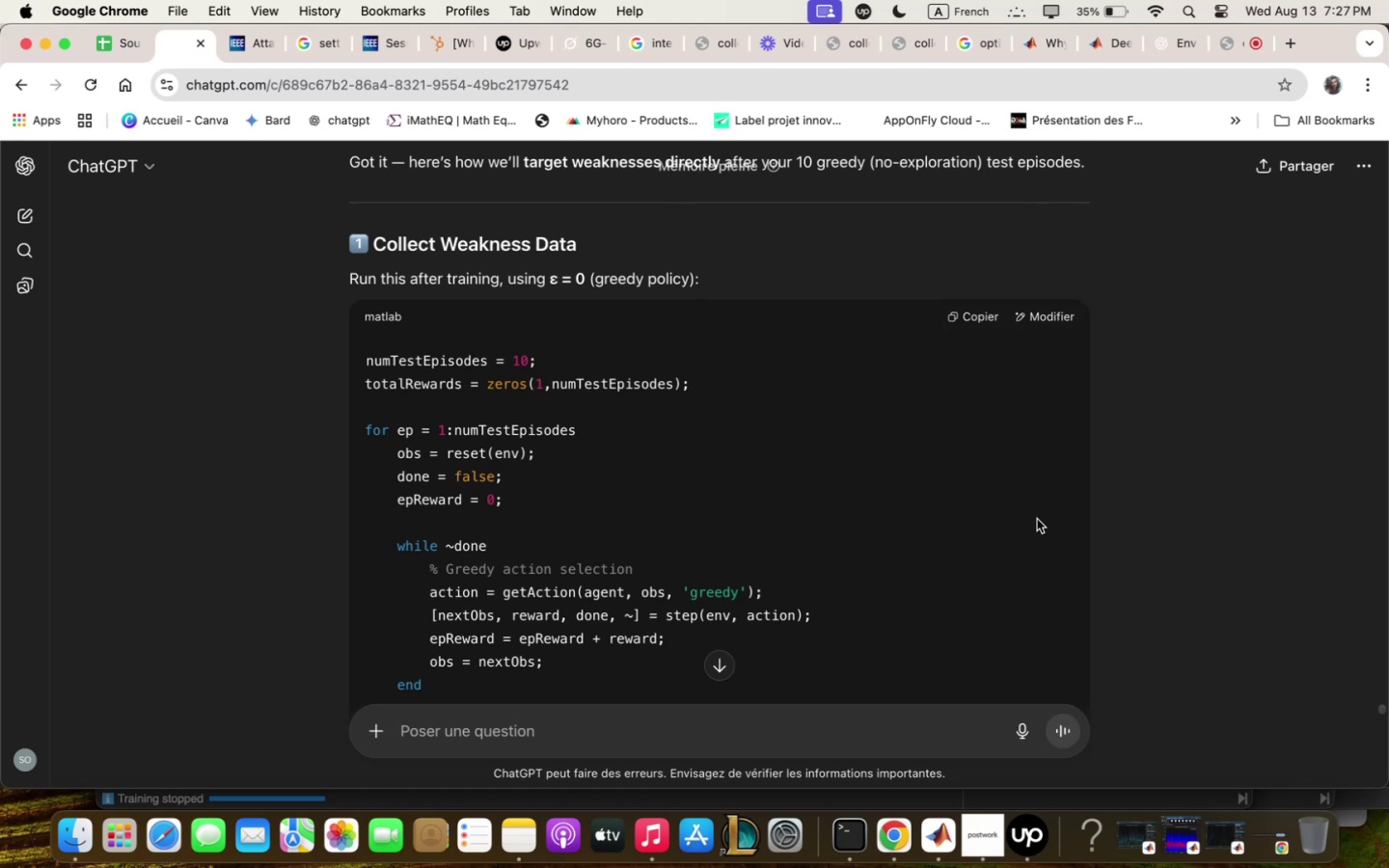 
wait(5.15)
 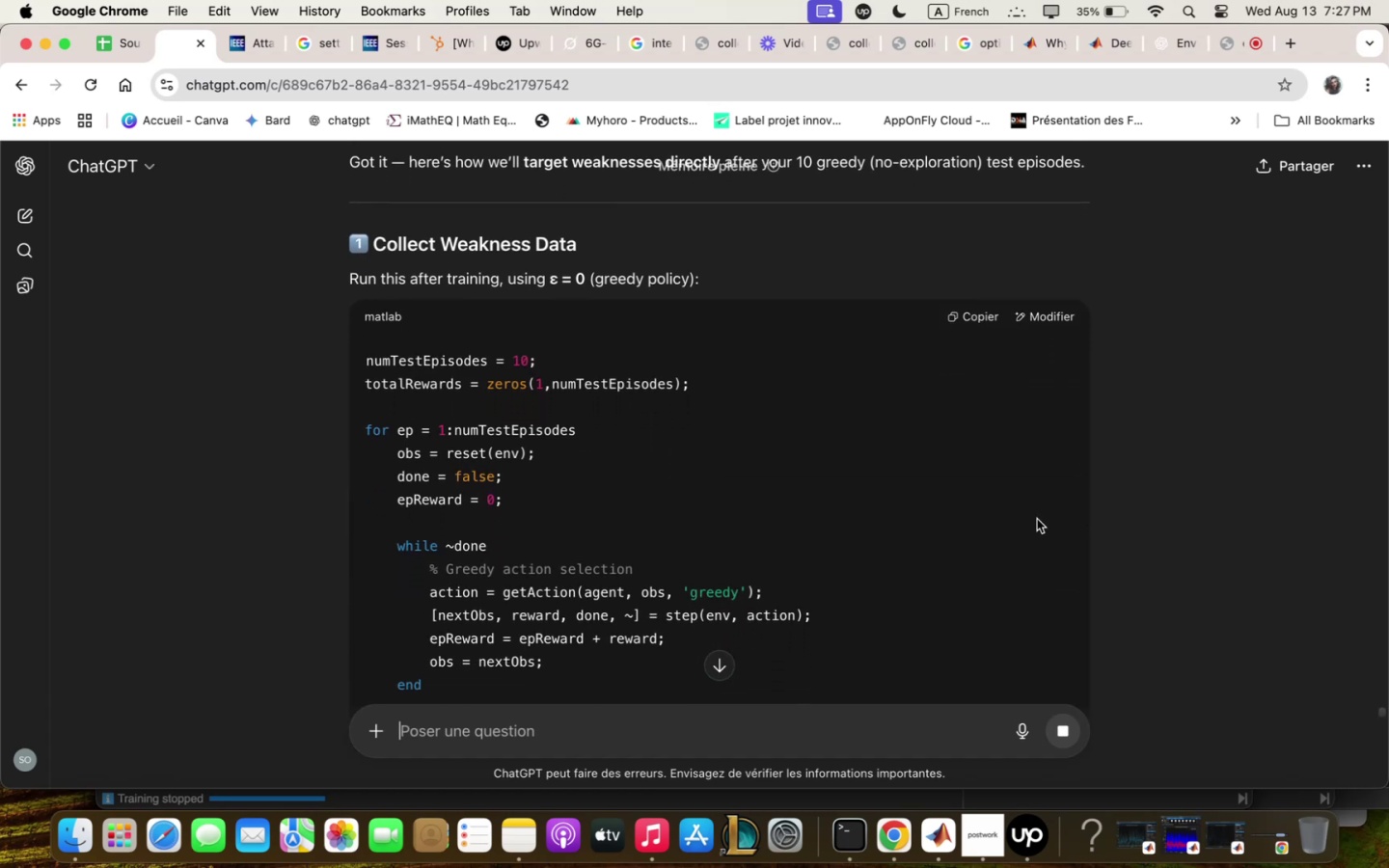 
scroll: coordinate [1044, 527], scroll_direction: down, amount: 15.0
 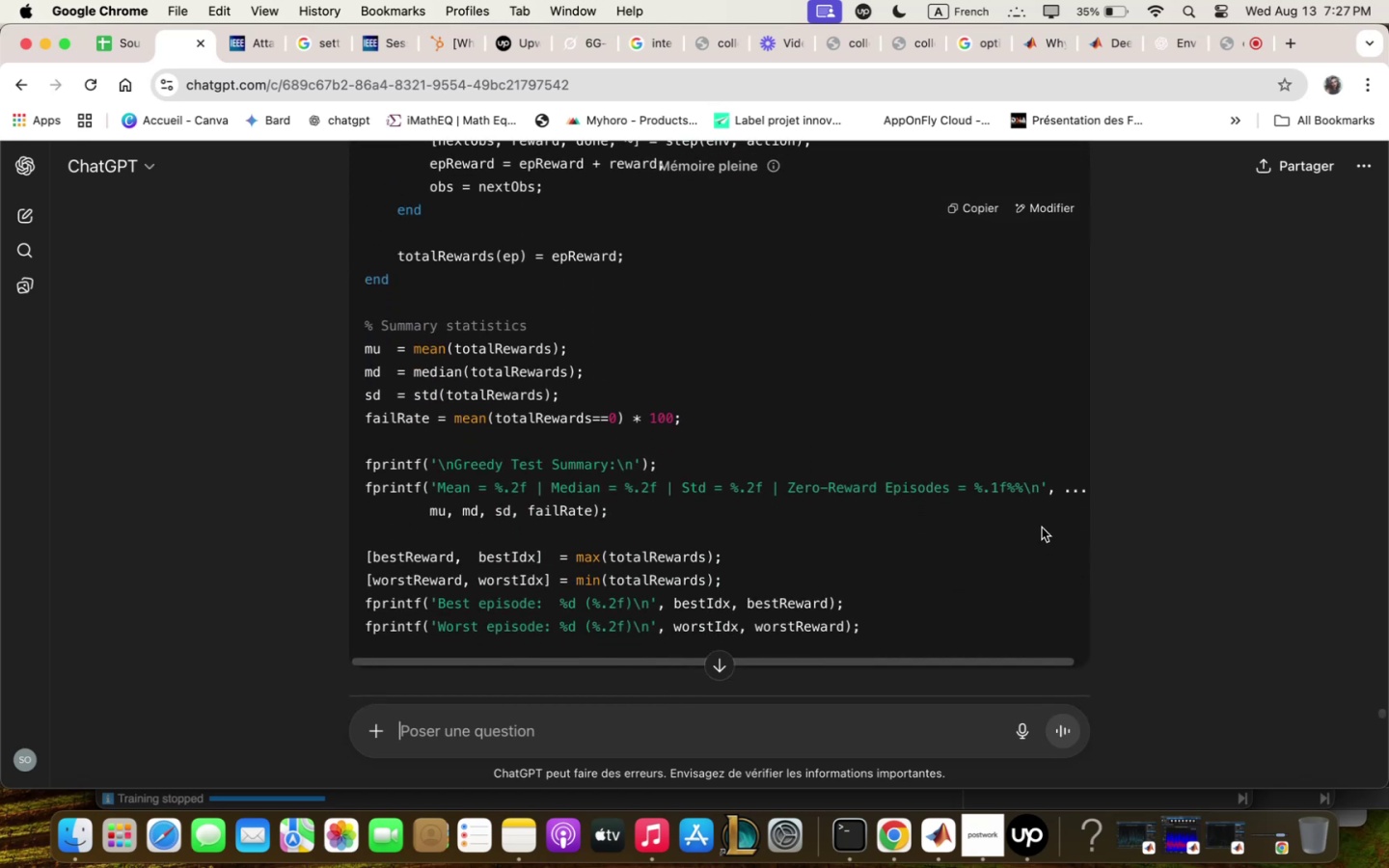 
wait(9.21)
 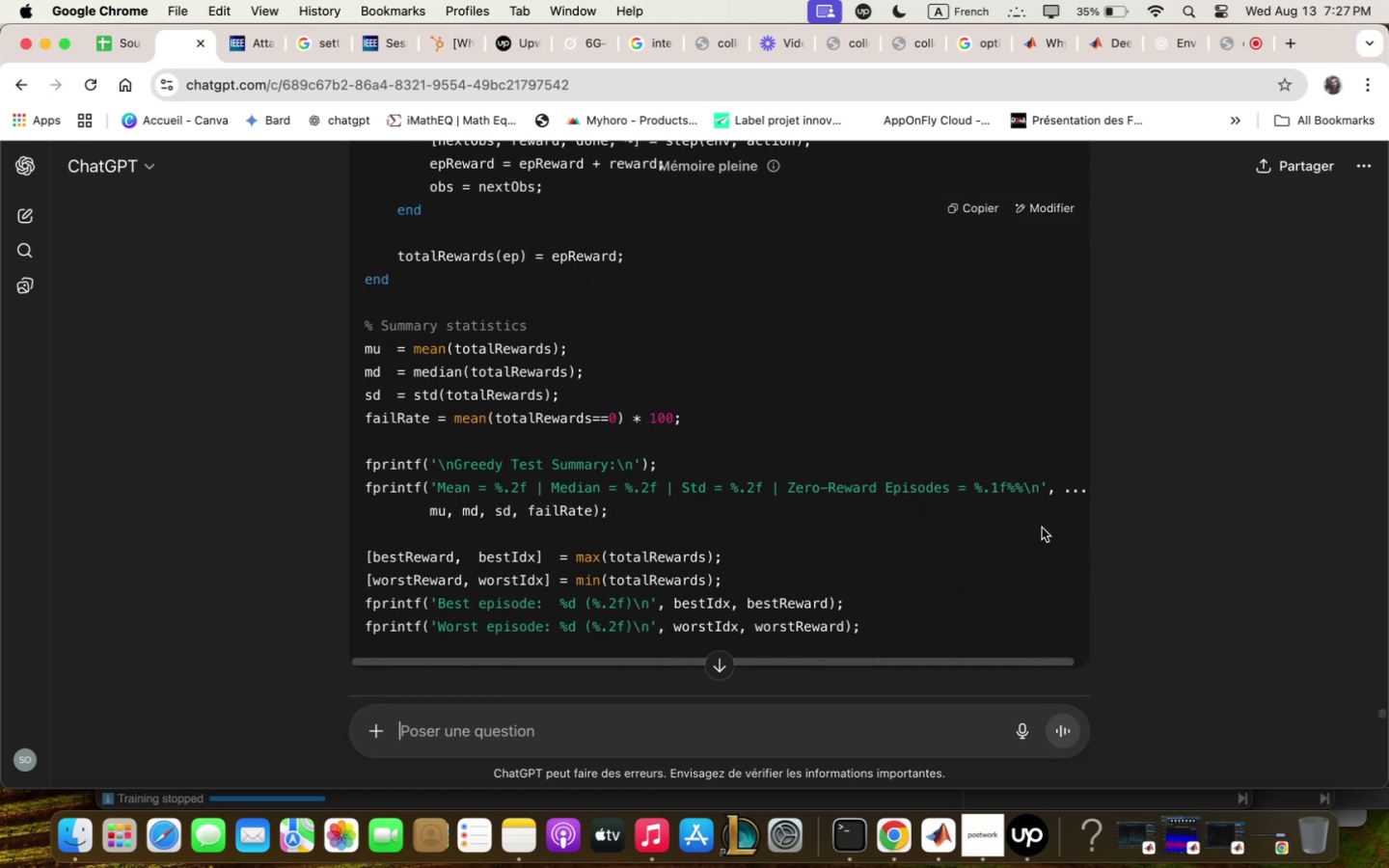 
scroll: coordinate [1037, 525], scroll_direction: down, amount: 7.0
 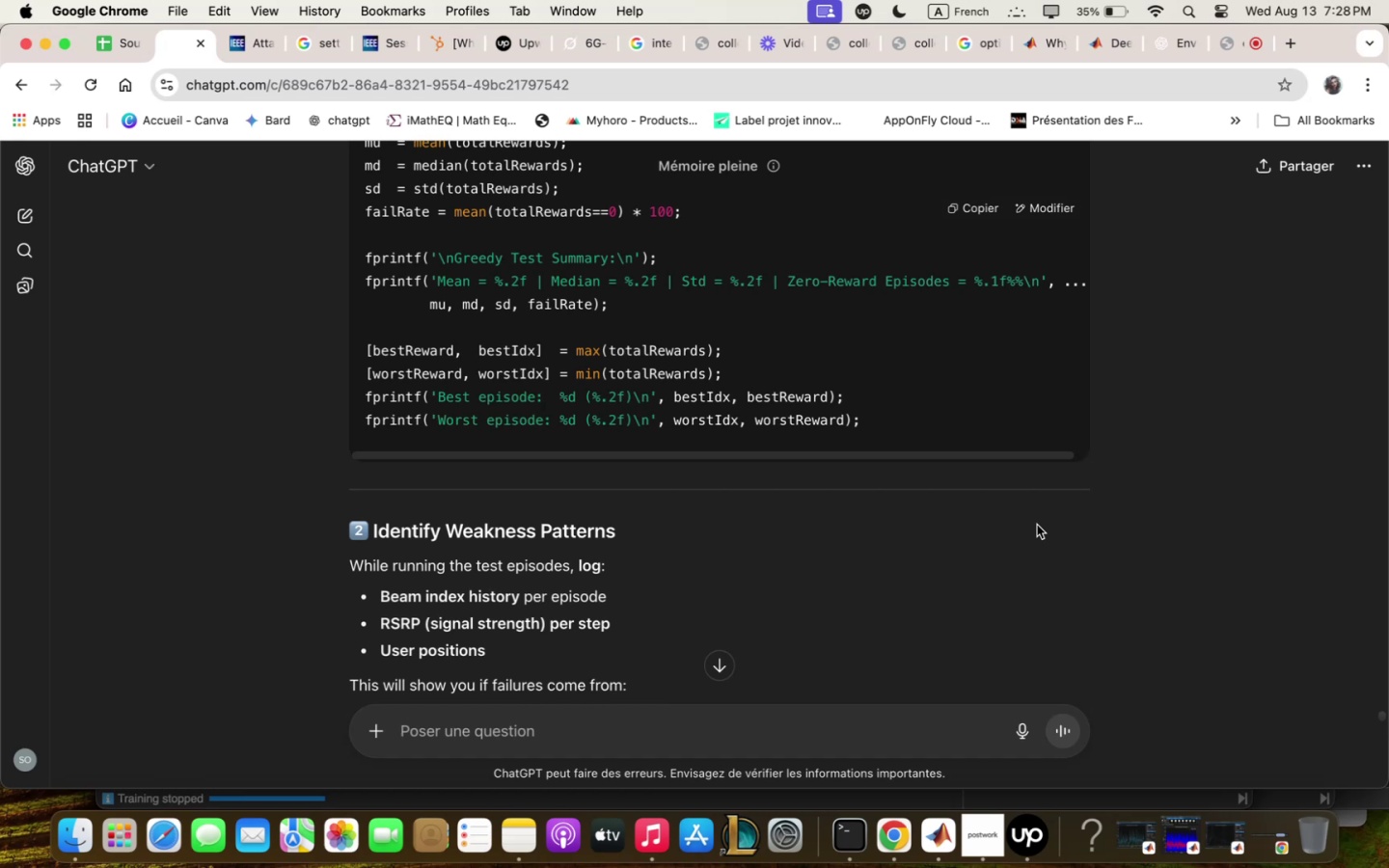 
wait(26.58)
 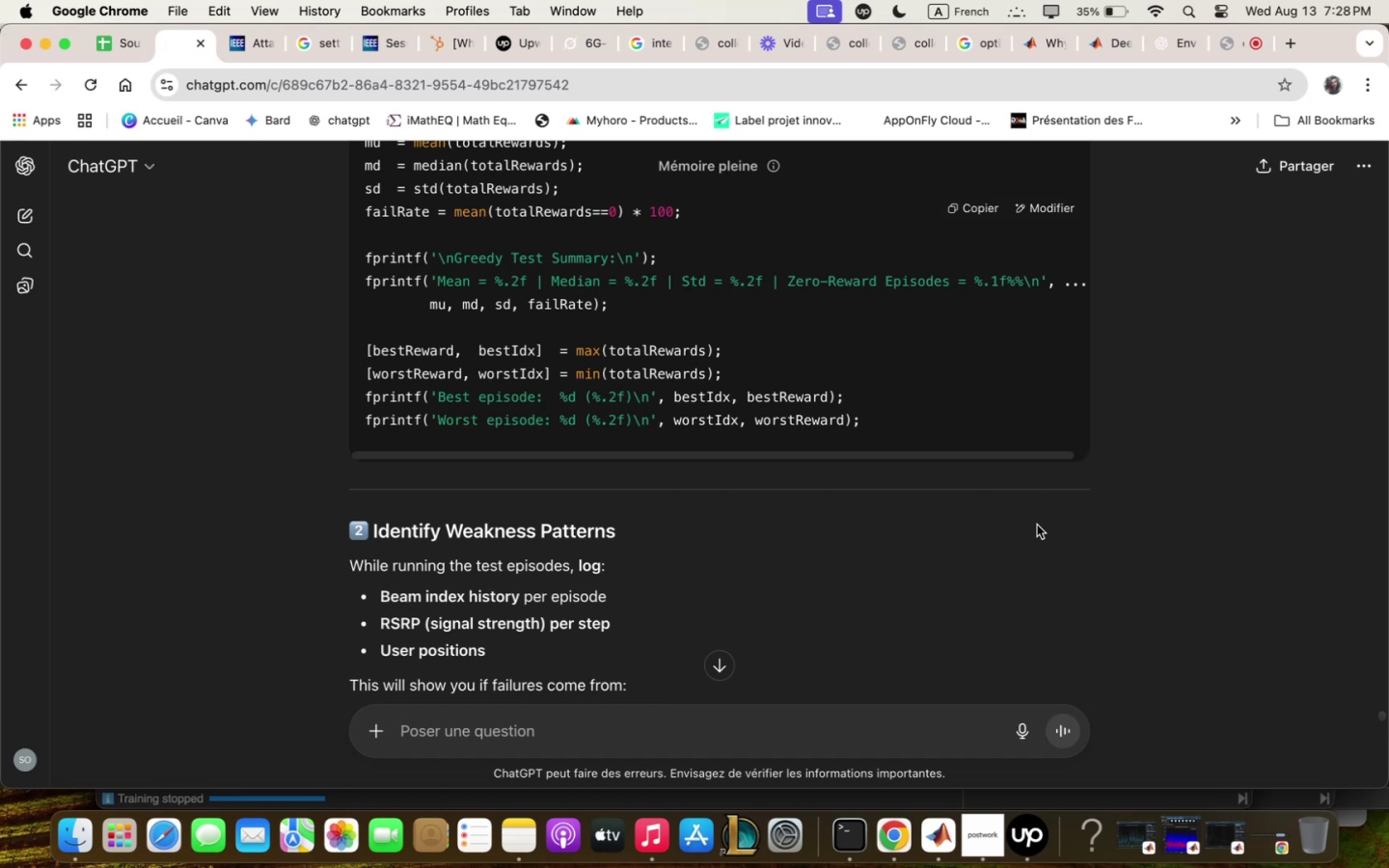 
scroll: coordinate [994, 477], scroll_direction: down, amount: 7.0
 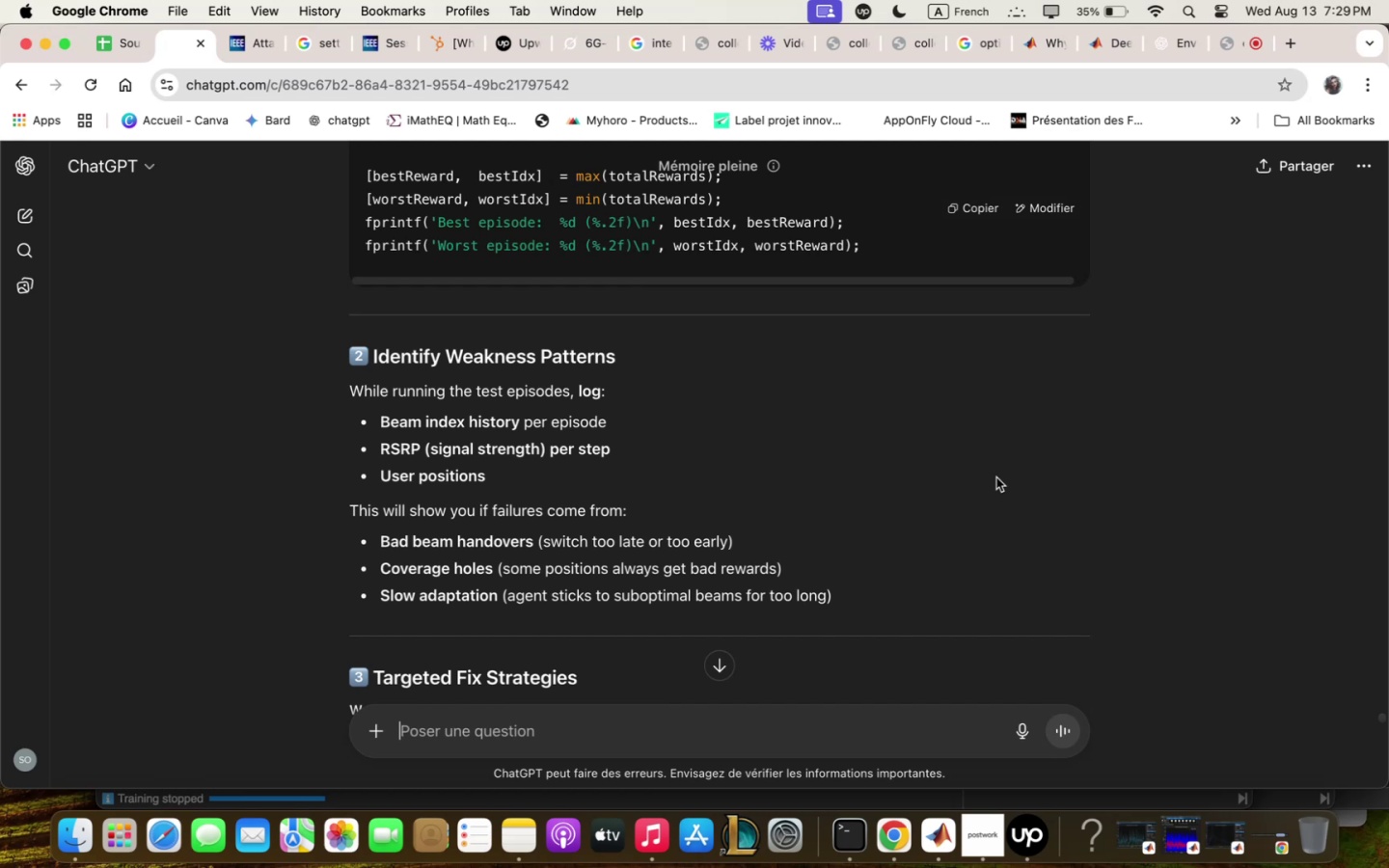 
wait(55.91)
 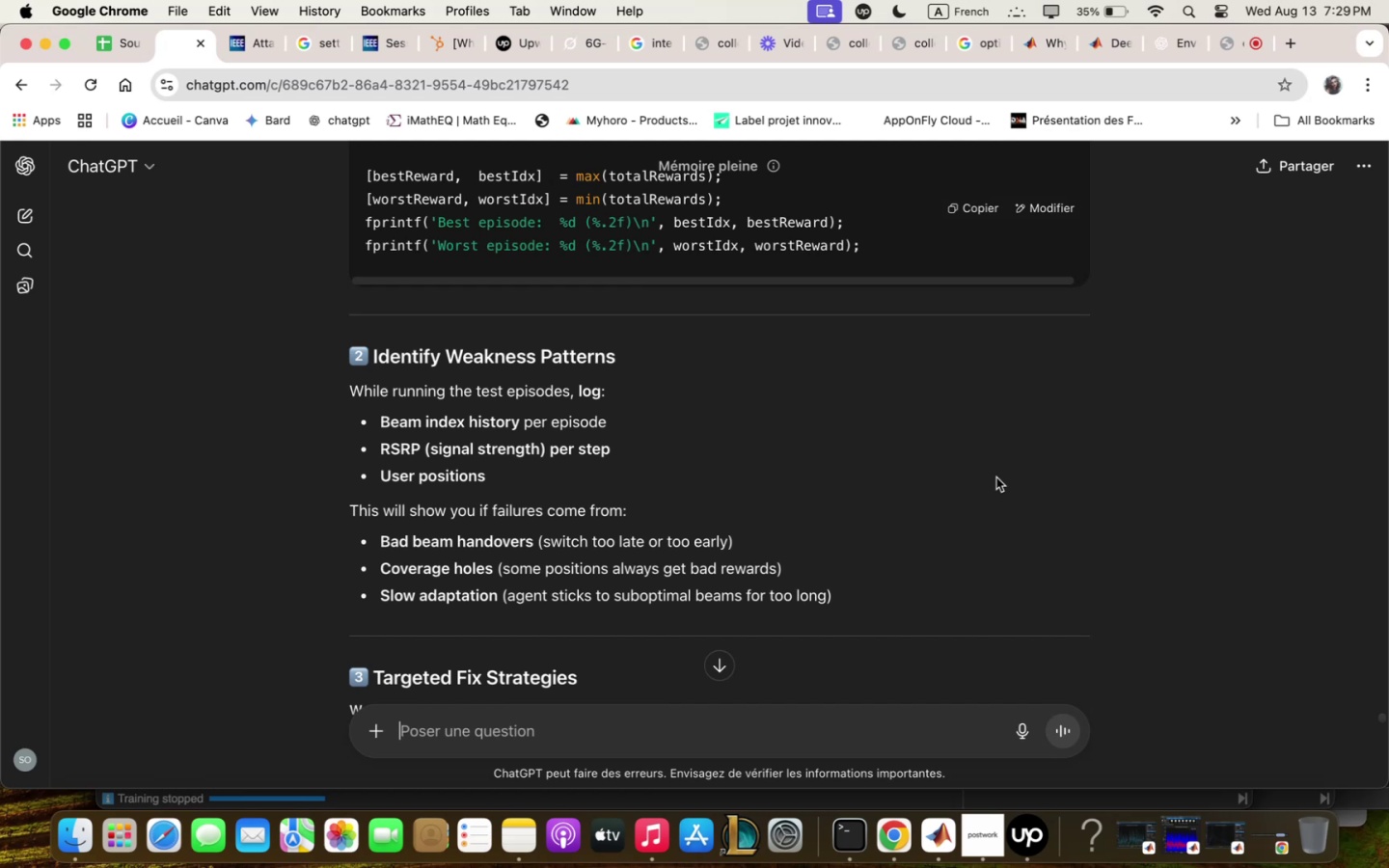 
scroll: coordinate [786, 548], scroll_direction: down, amount: 14.0
 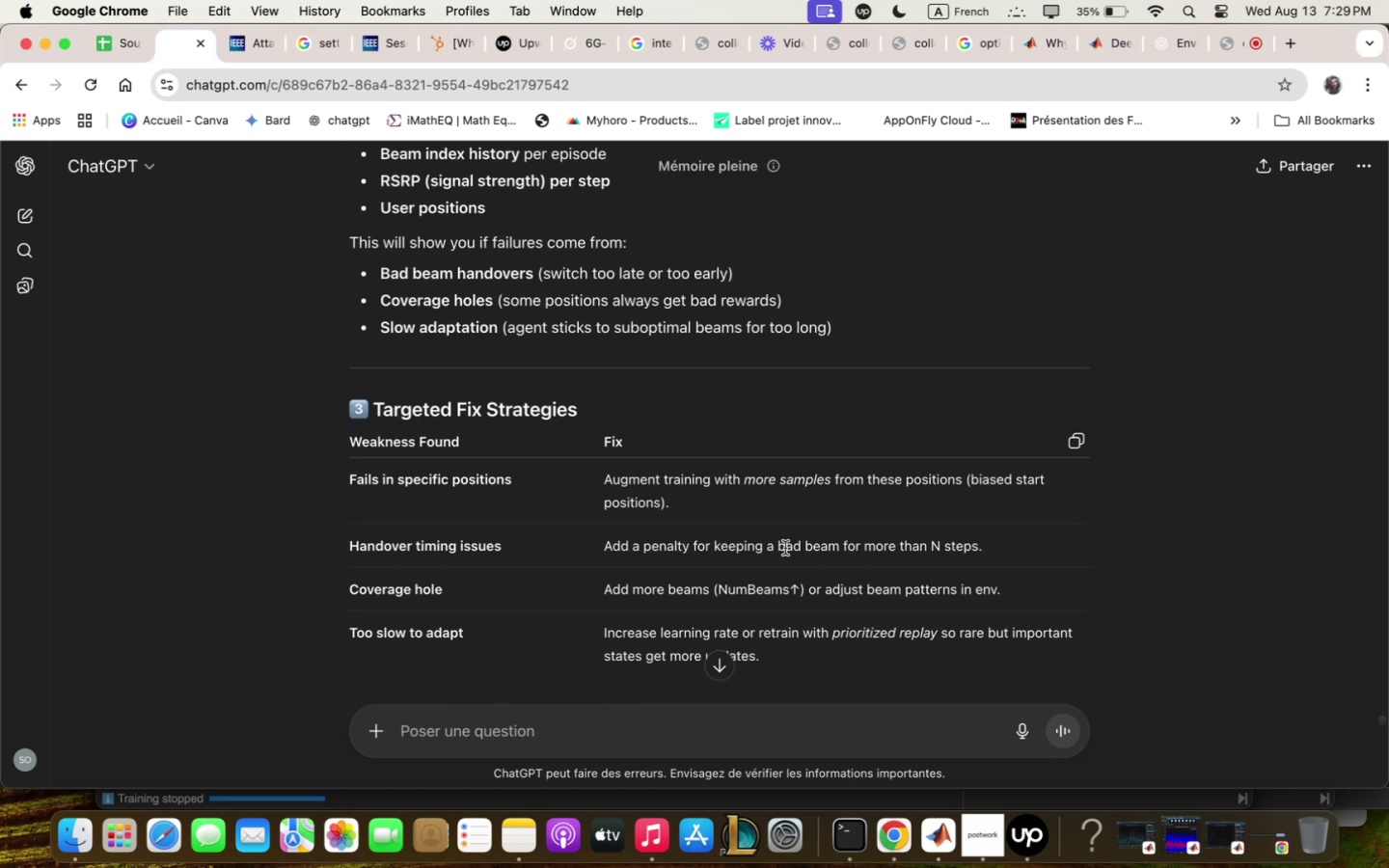 
scroll: coordinate [785, 549], scroll_direction: down, amount: 3.0
 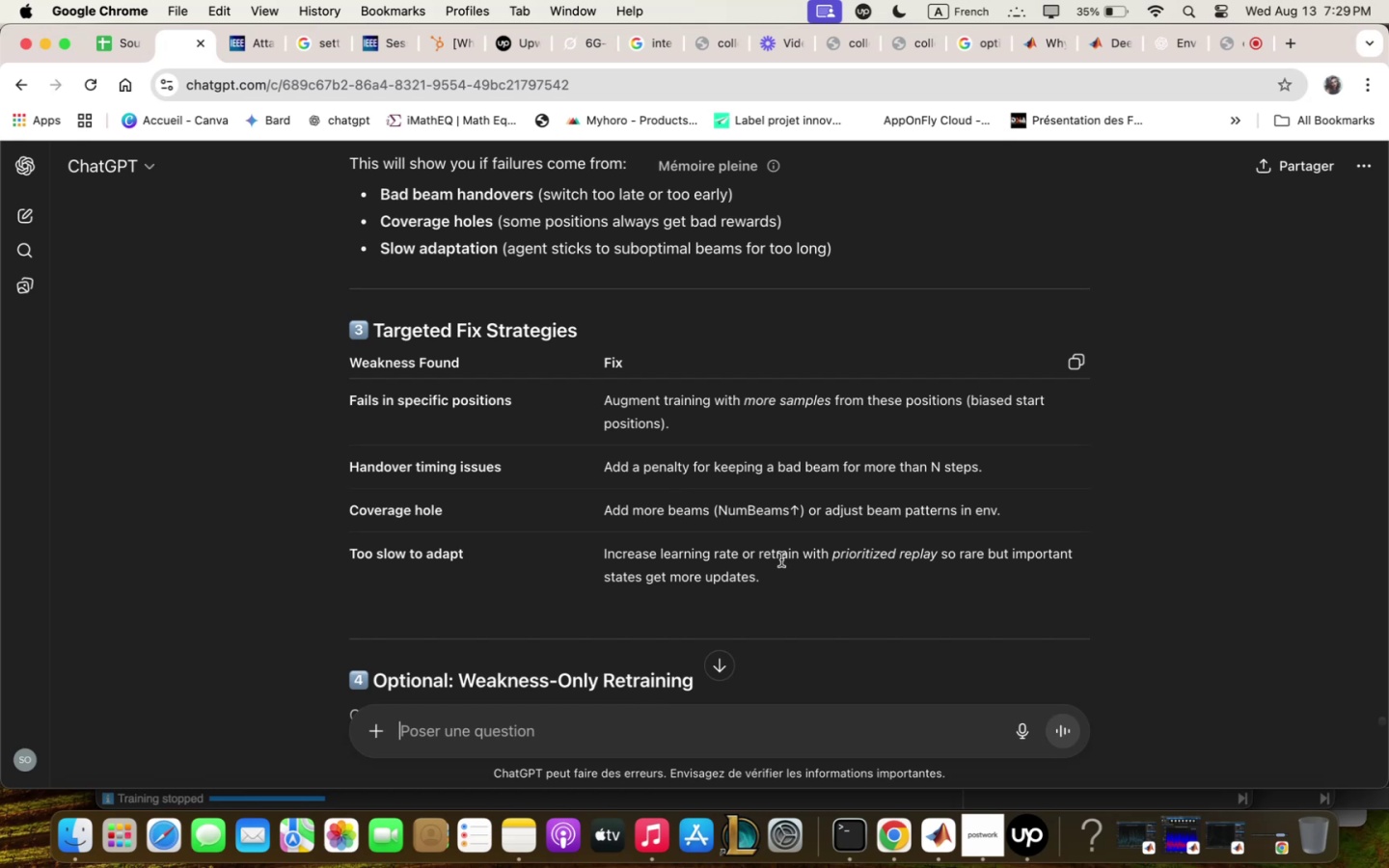 
wait(18.46)
 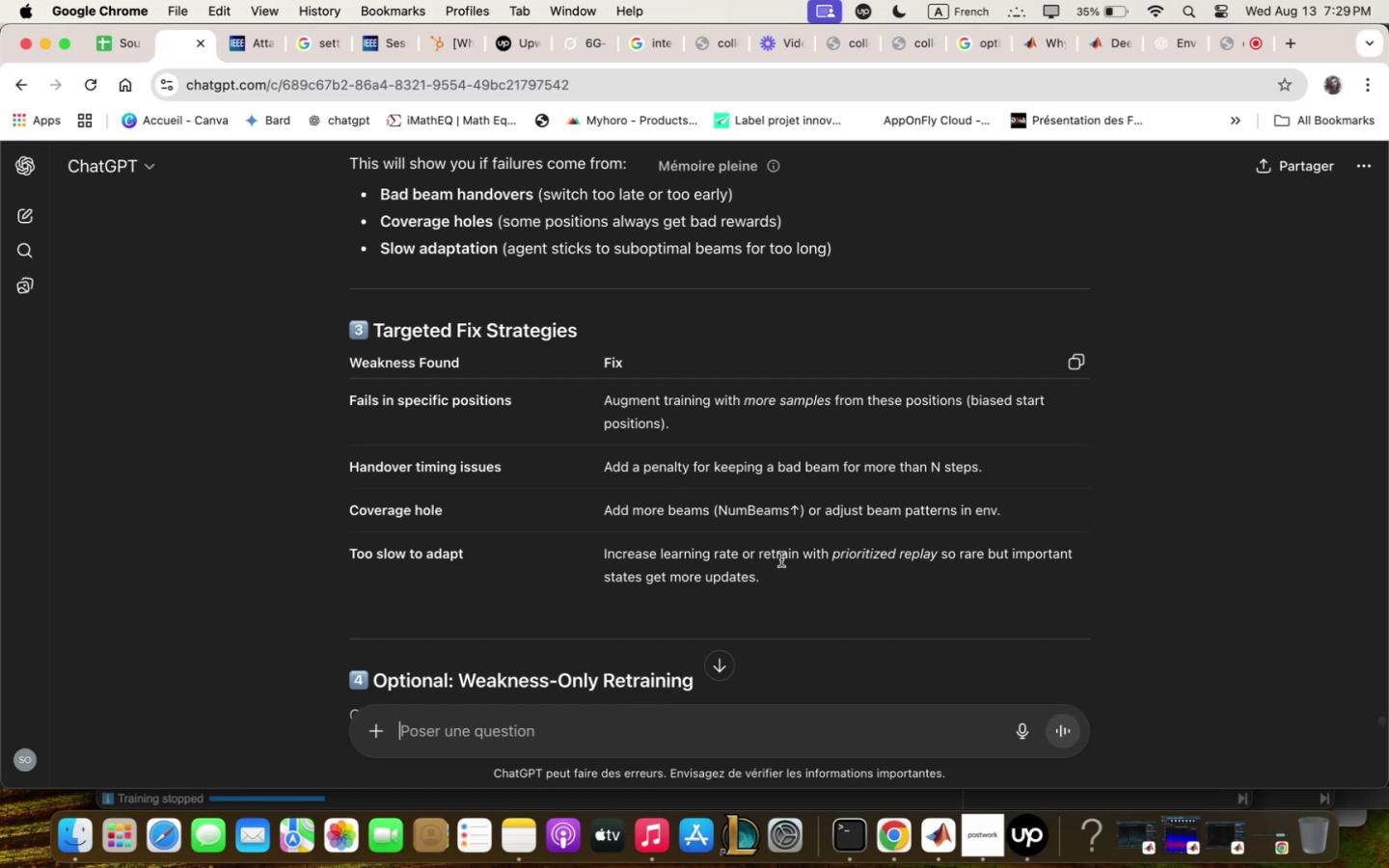 
scroll: coordinate [699, 490], scroll_direction: down, amount: 17.0
 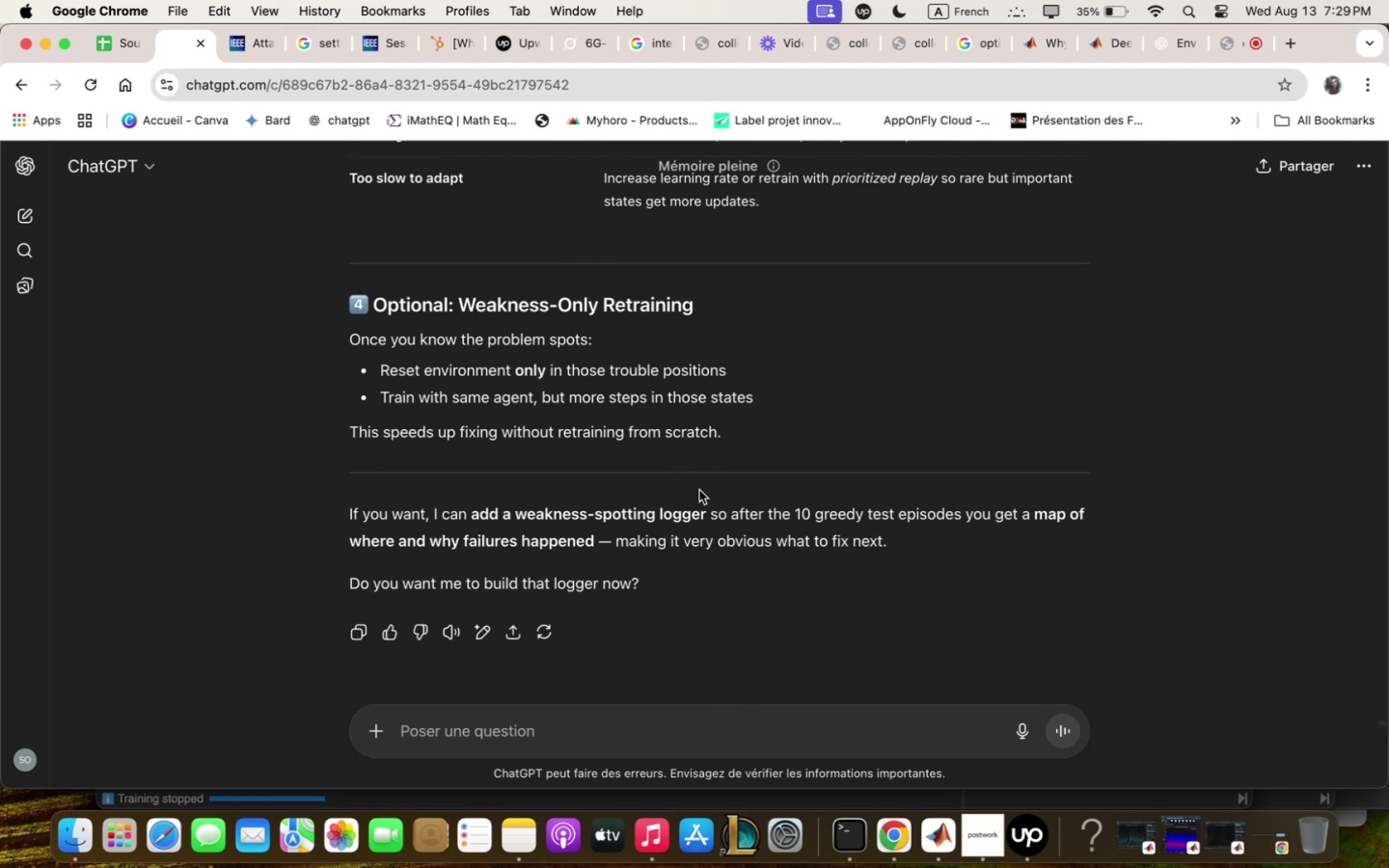 
wait(14.59)
 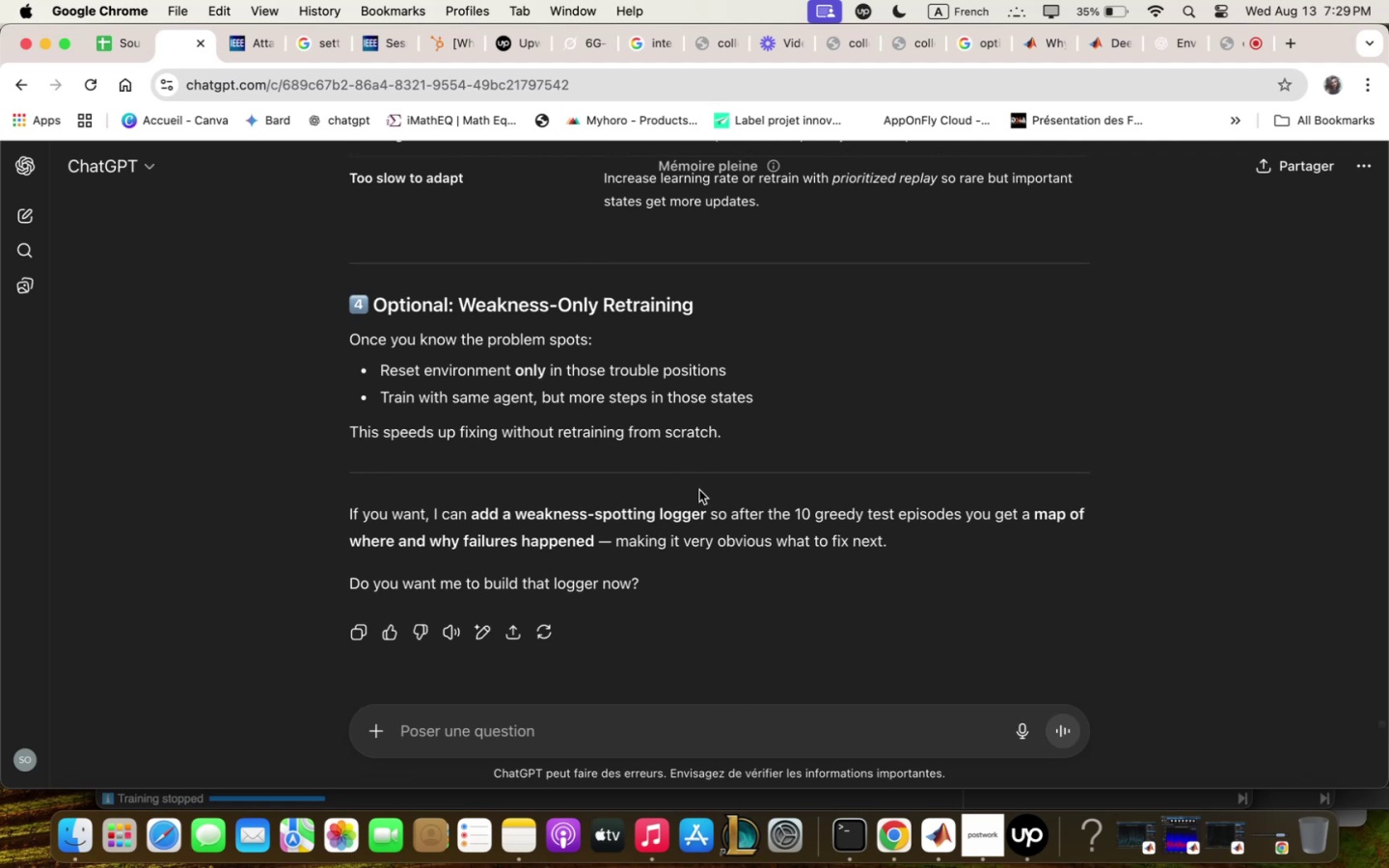 
scroll: coordinate [649, 580], scroll_direction: up, amount: 42.0
 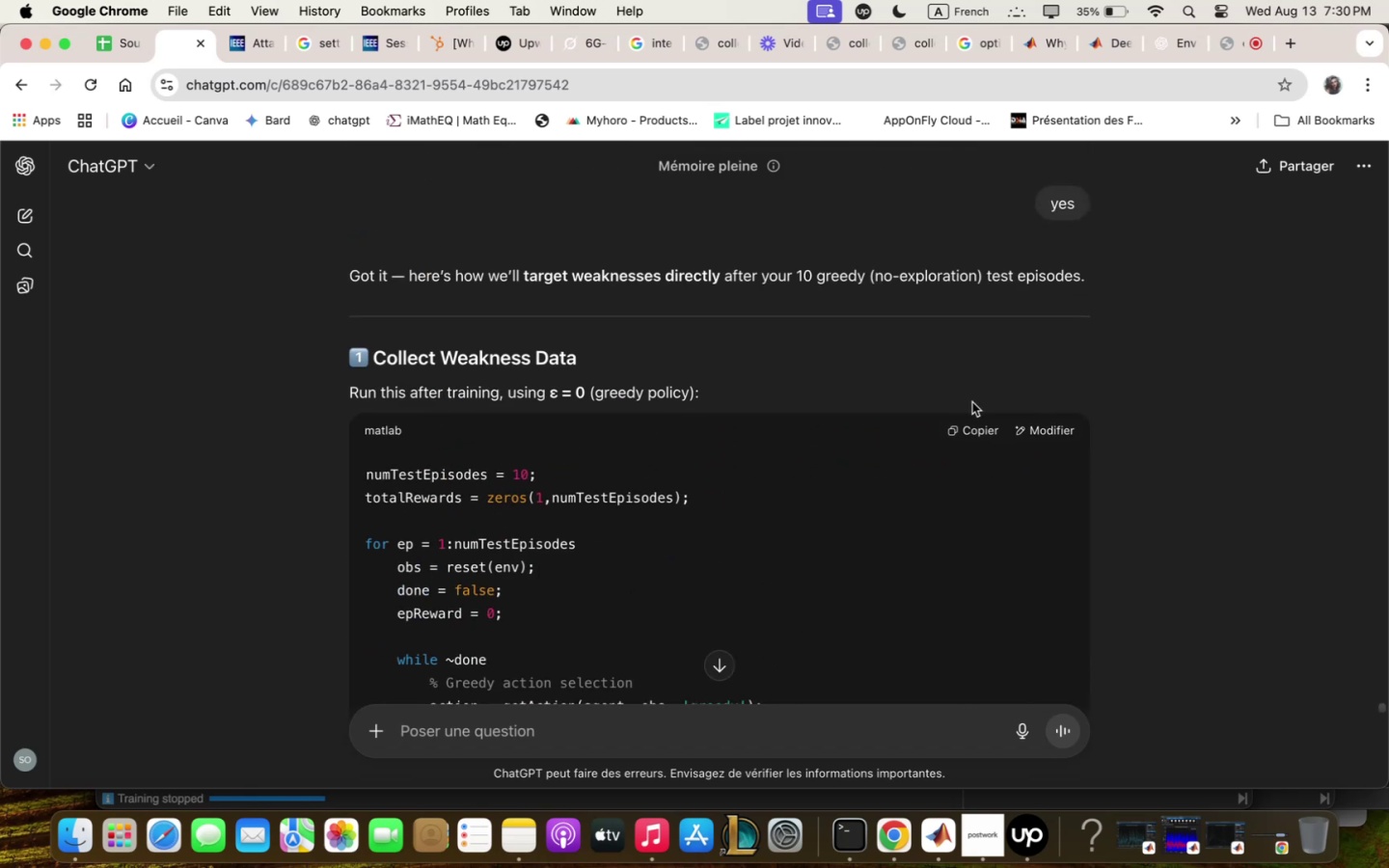 
left_click([964, 413])
 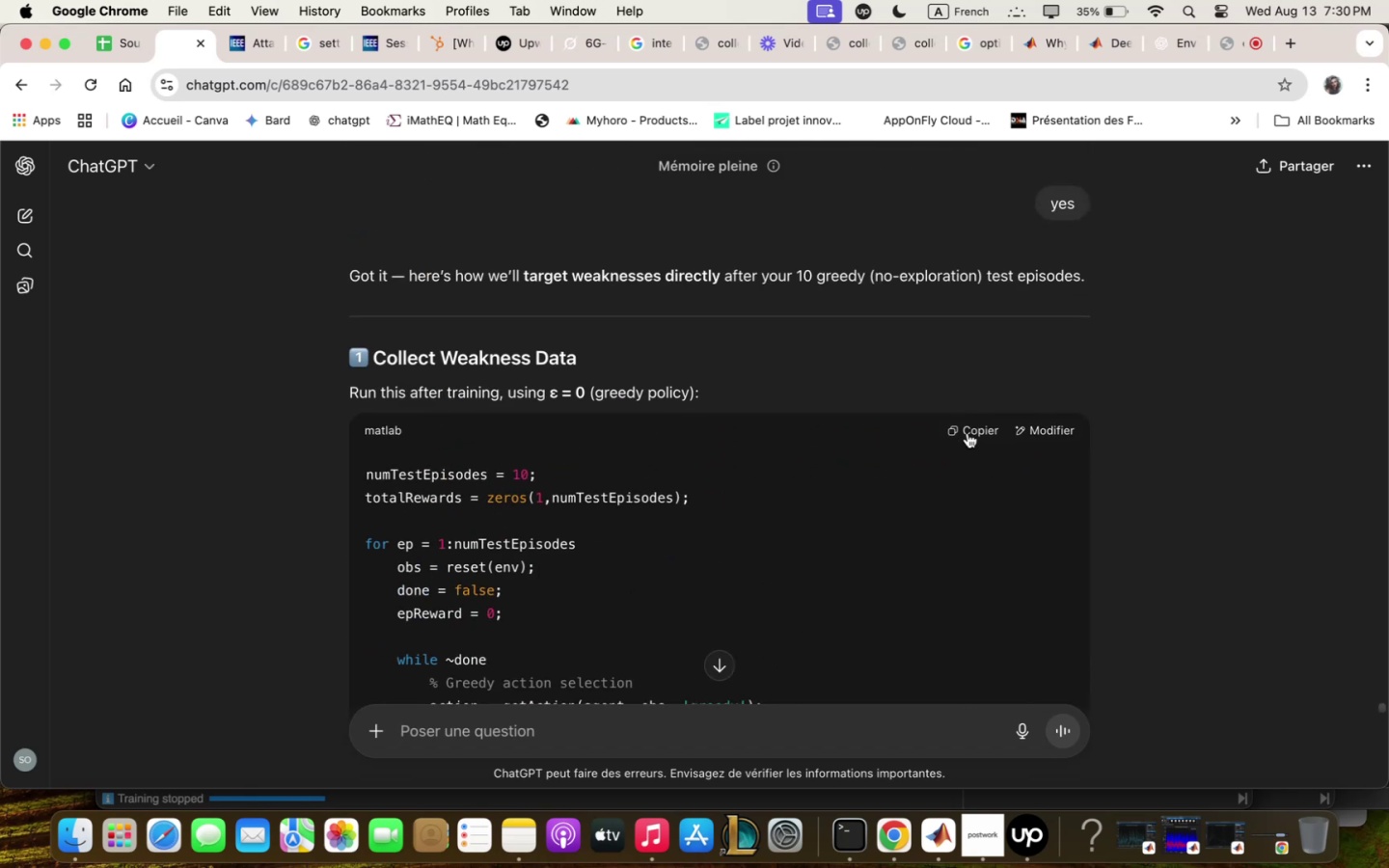 
left_click([967, 434])
 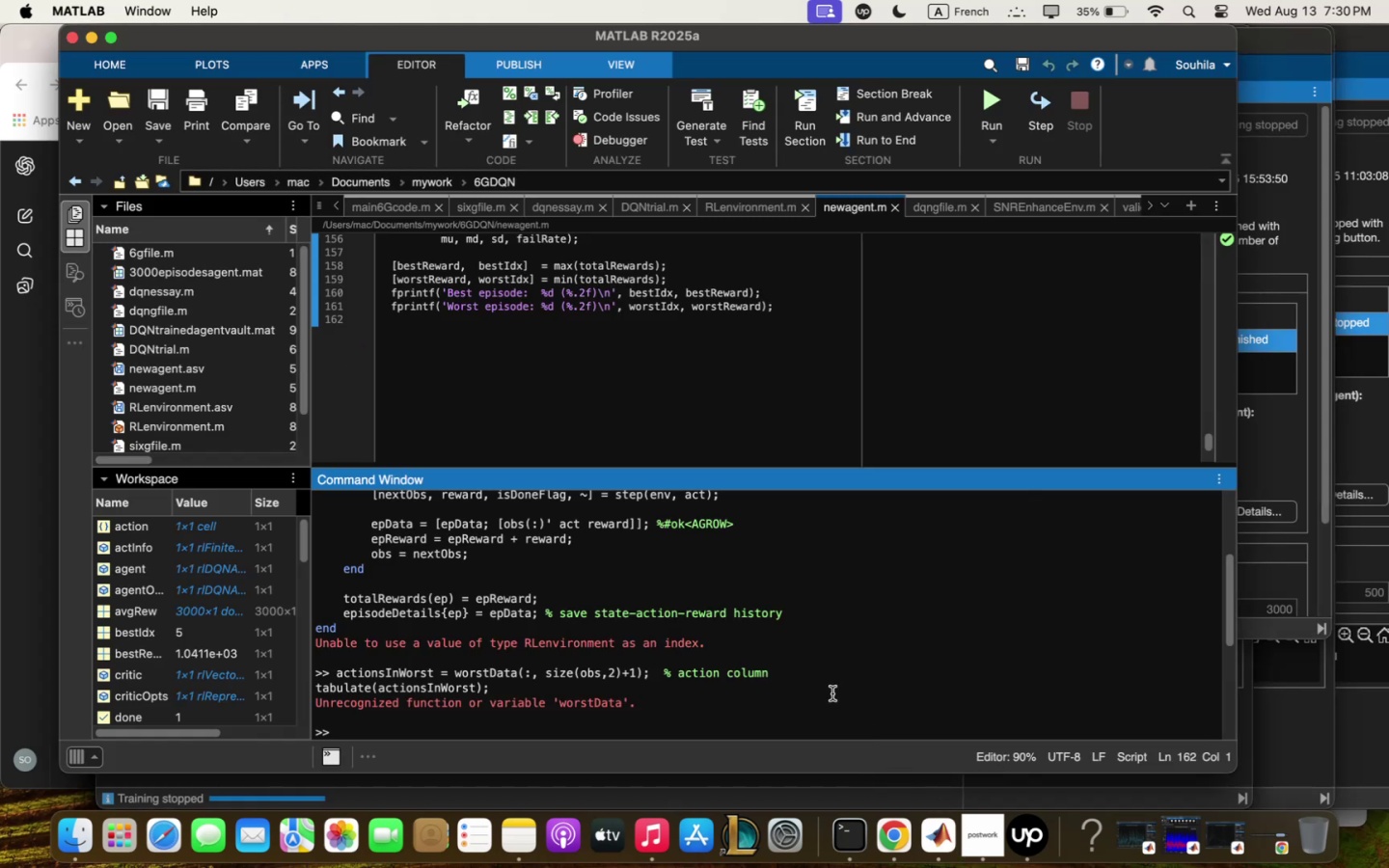 
key(Meta+CommandLeft)
 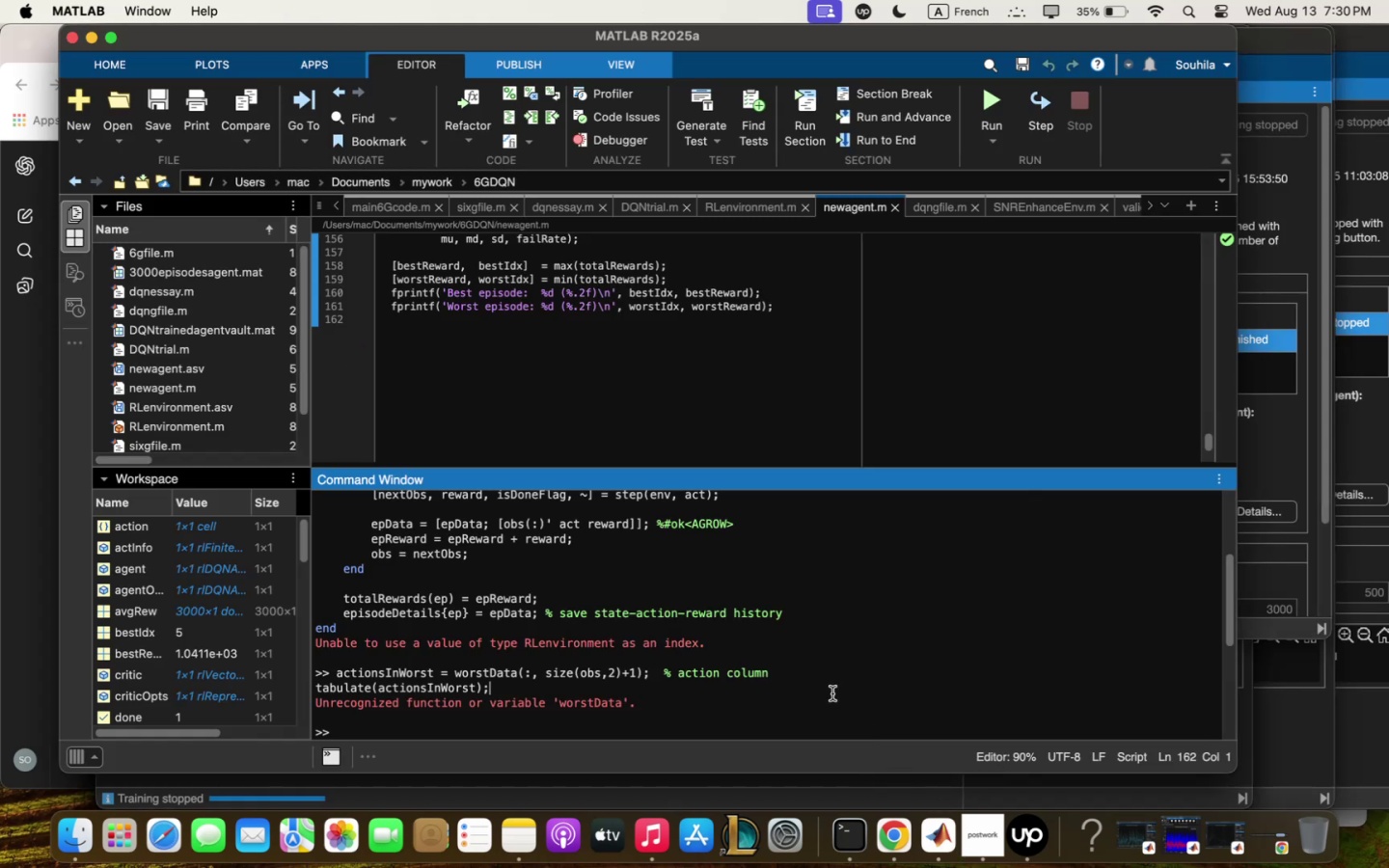 
key(Meta+V)
 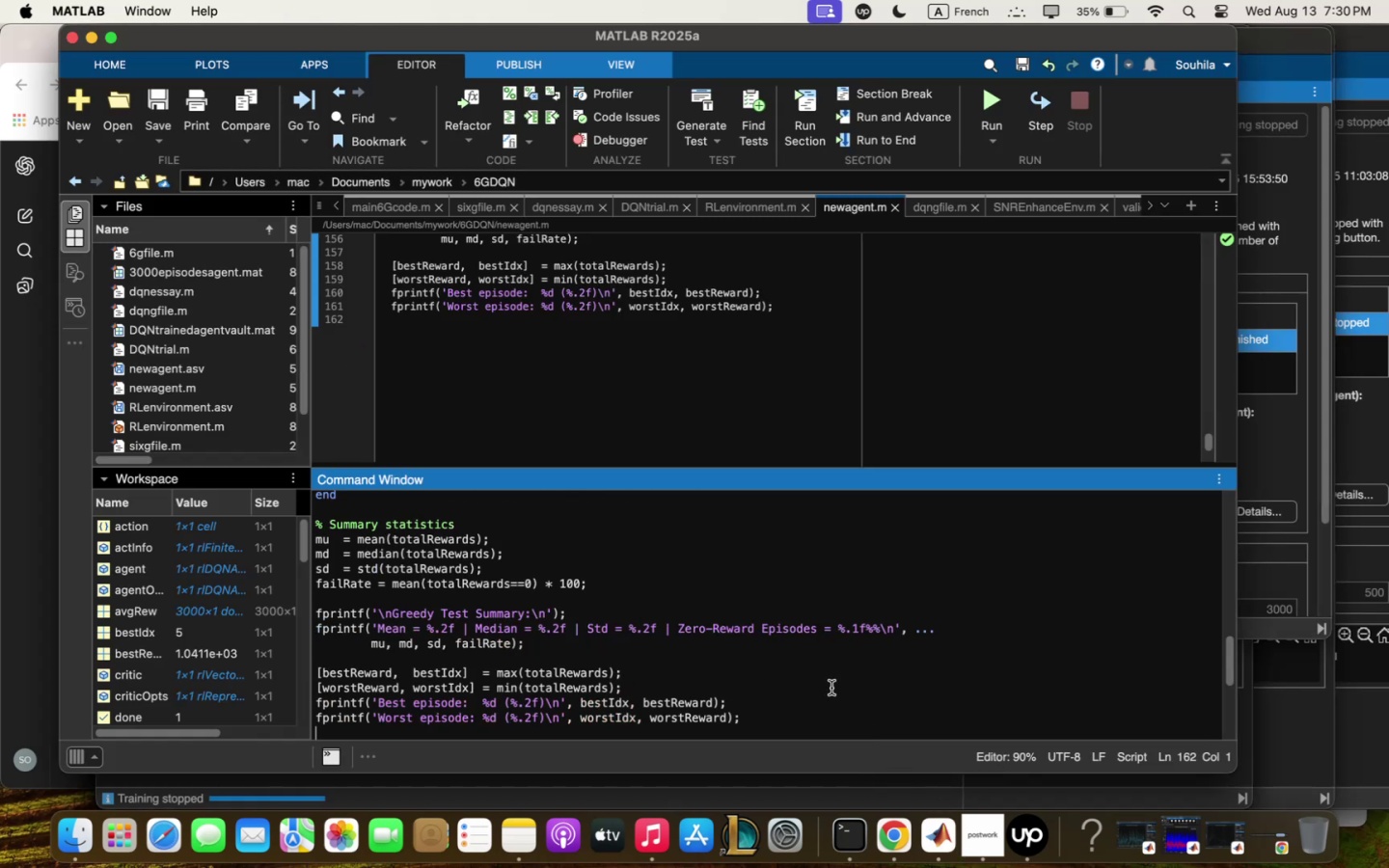 
key(Enter)
 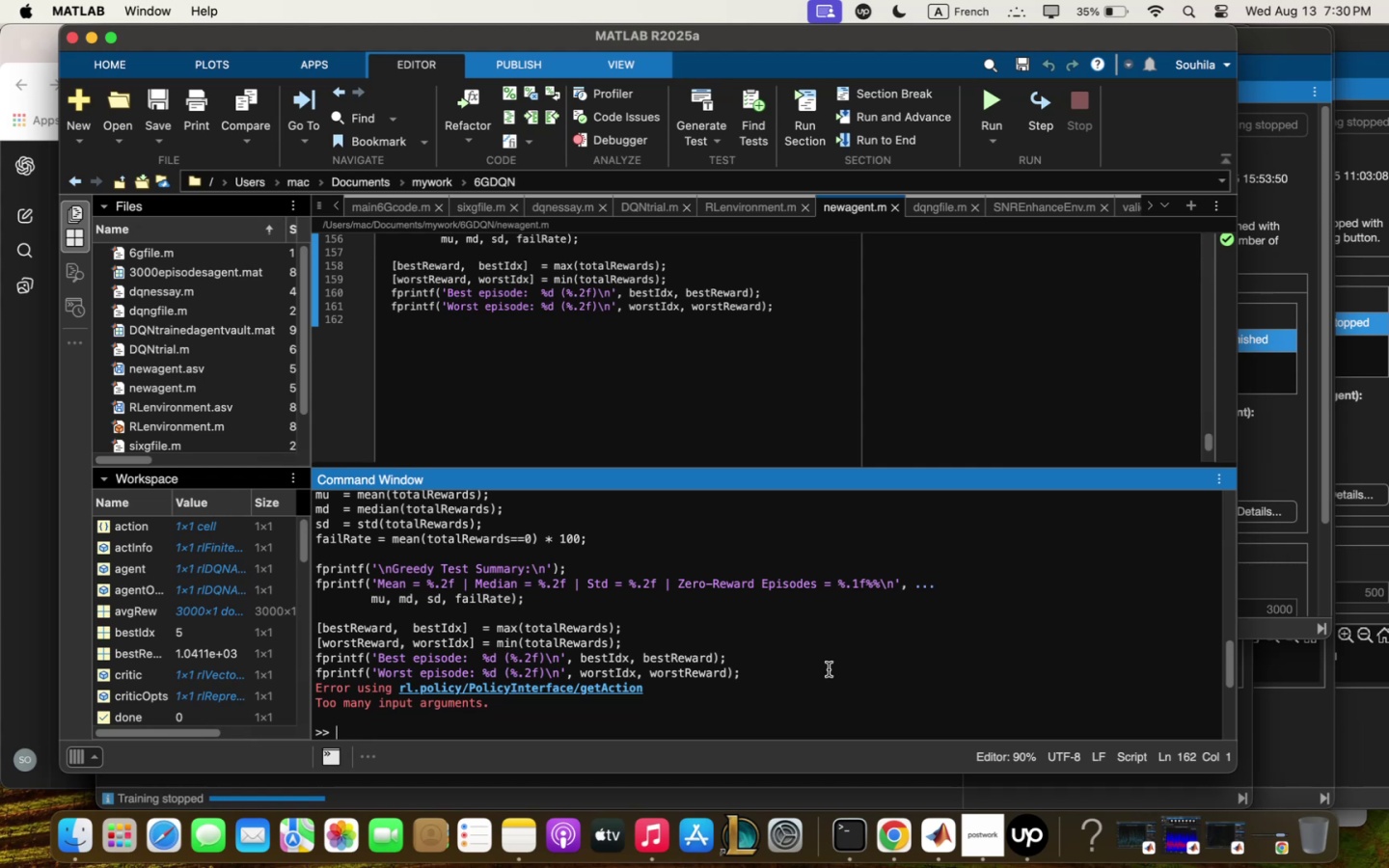 
scroll: coordinate [800, 638], scroll_direction: up, amount: 10.0
 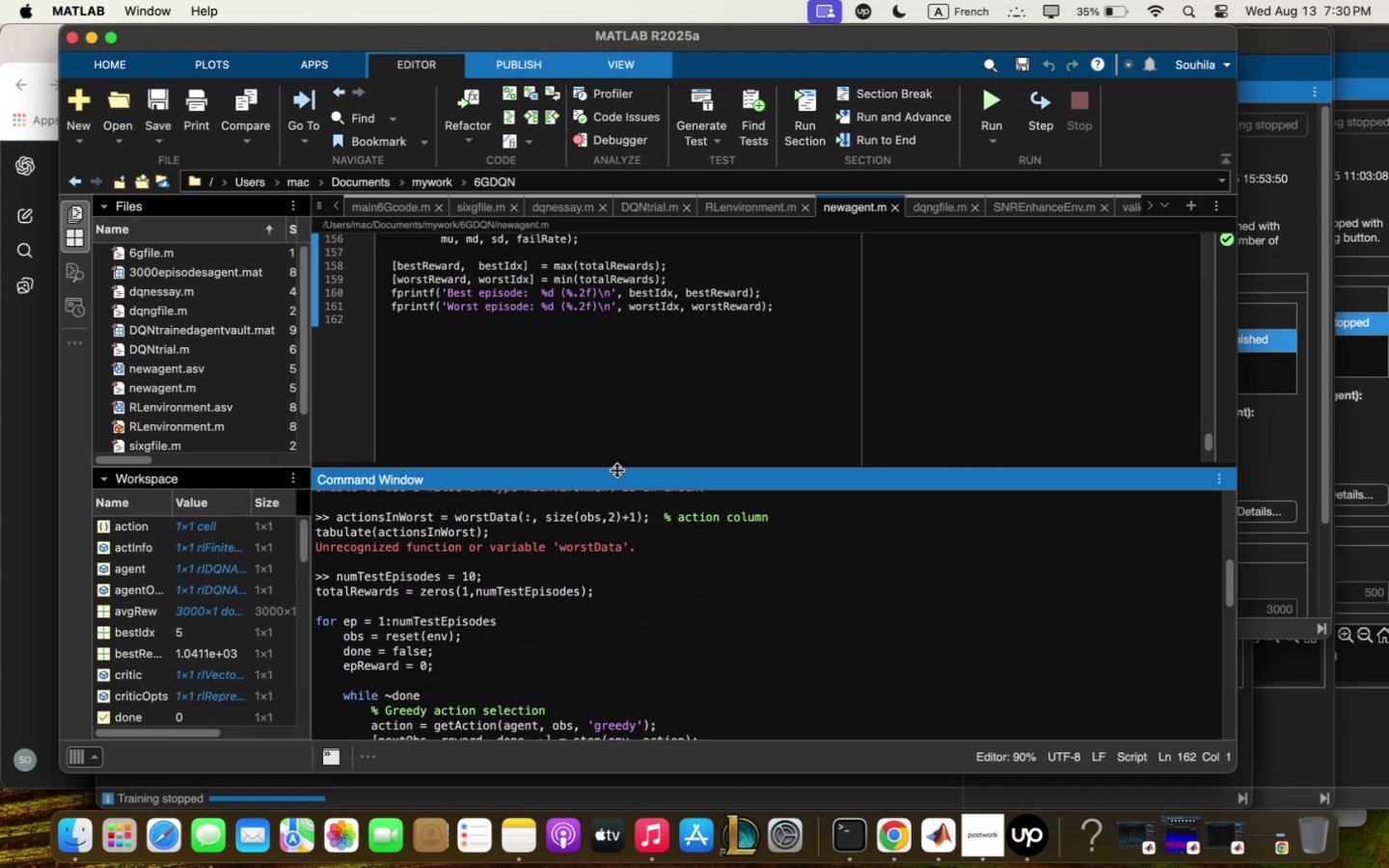 
wait(7.98)
 